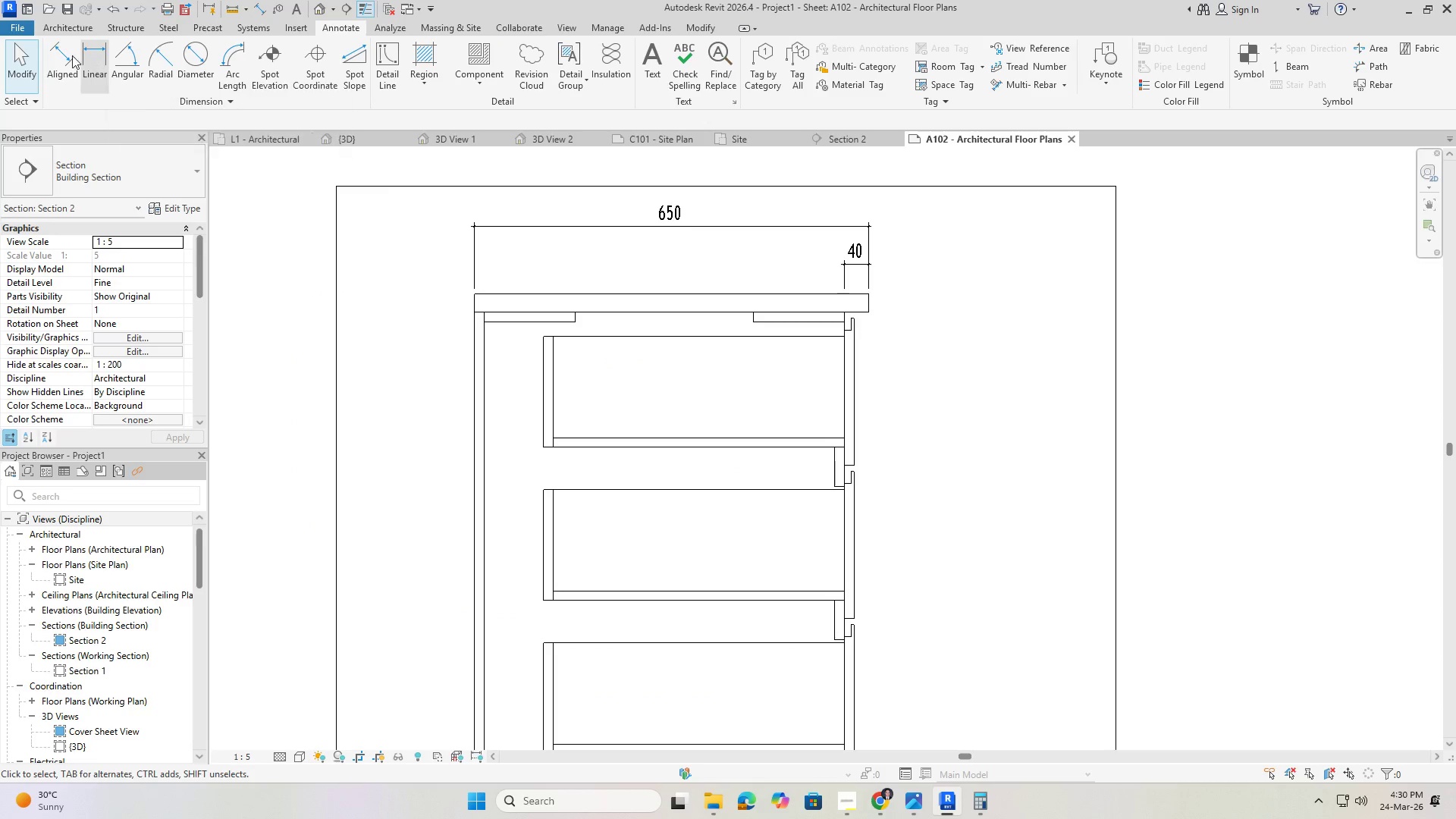 
left_click([64, 58])
 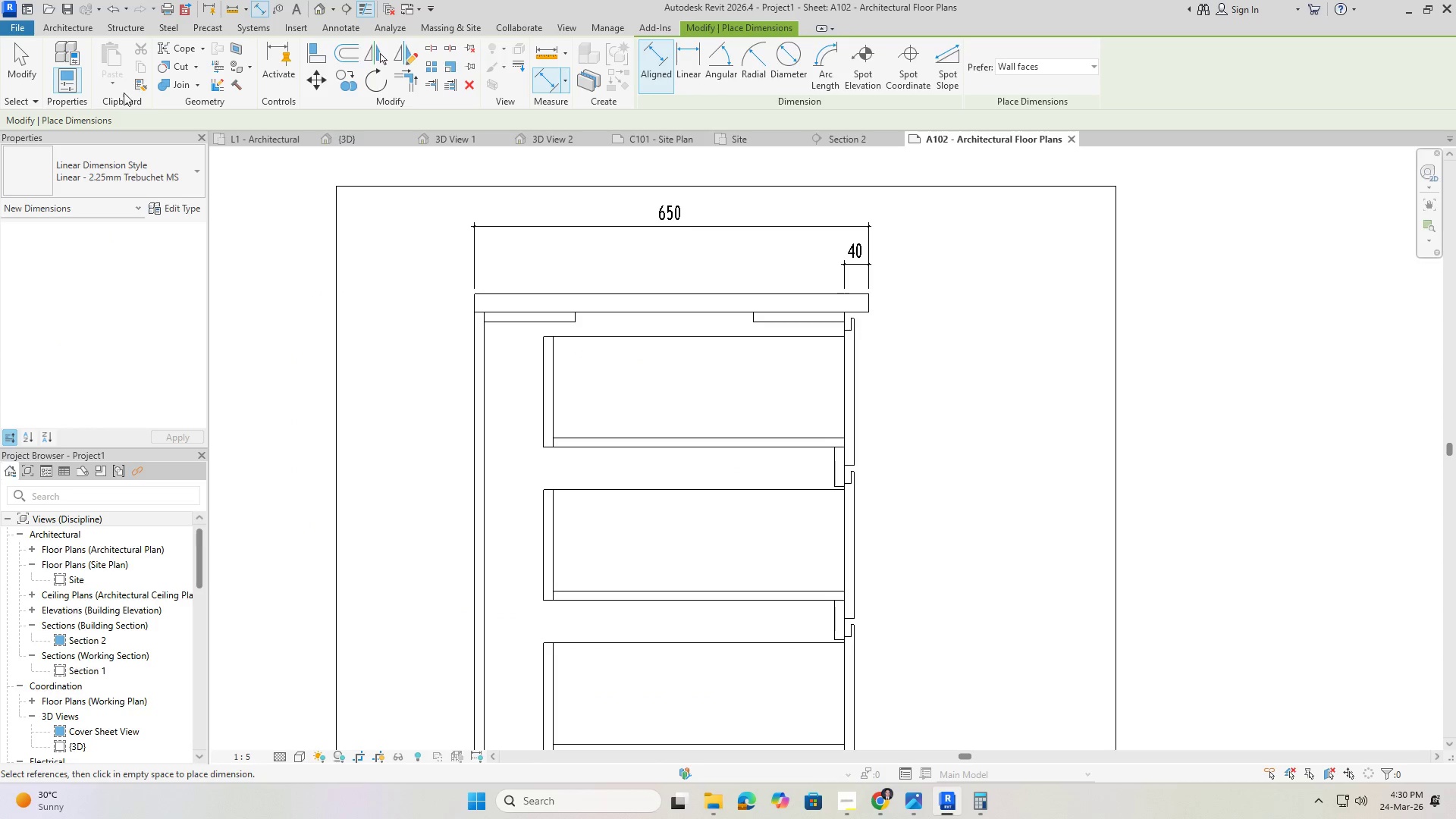 
key(Escape)
 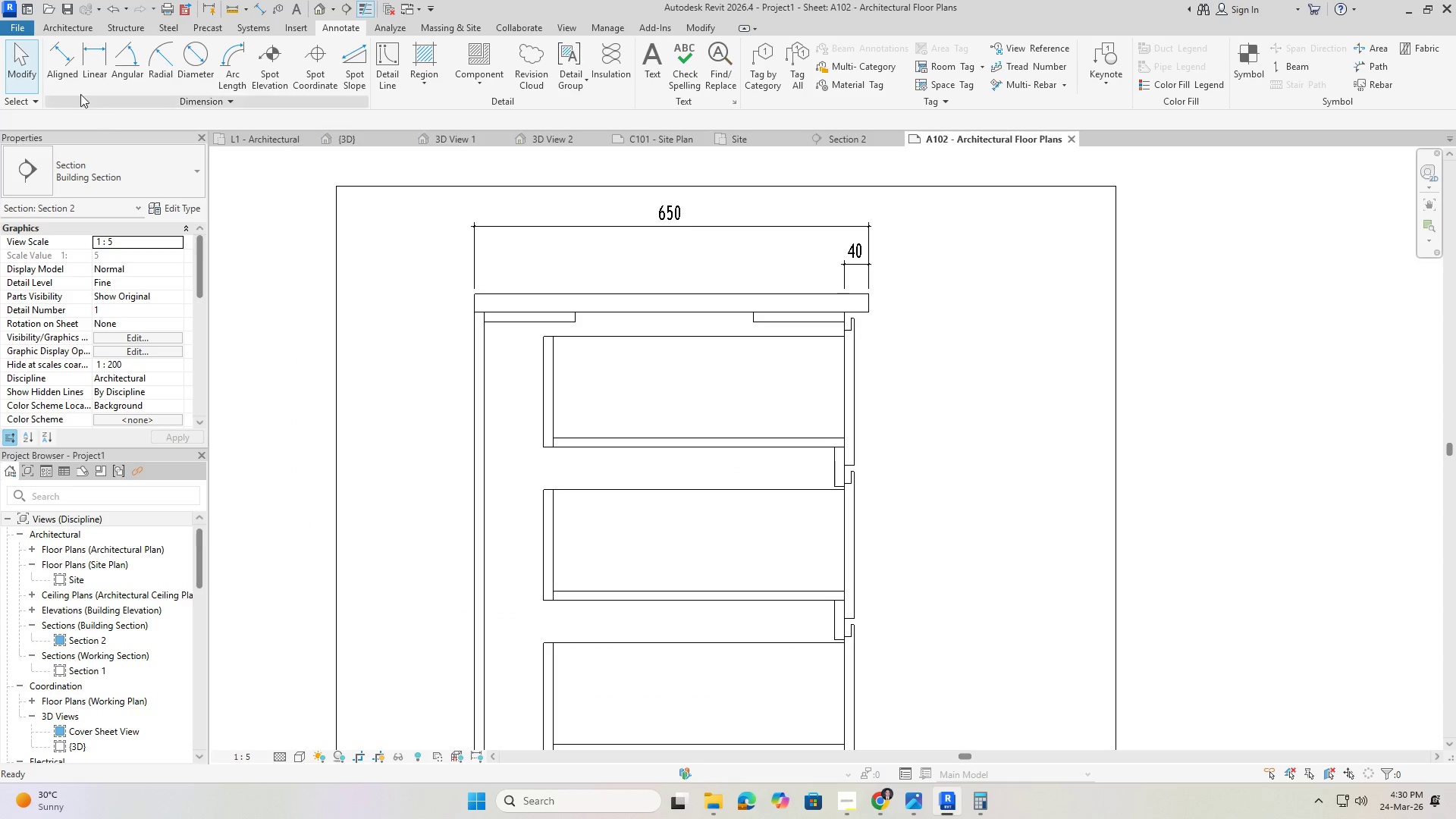 
left_click([100, 67])
 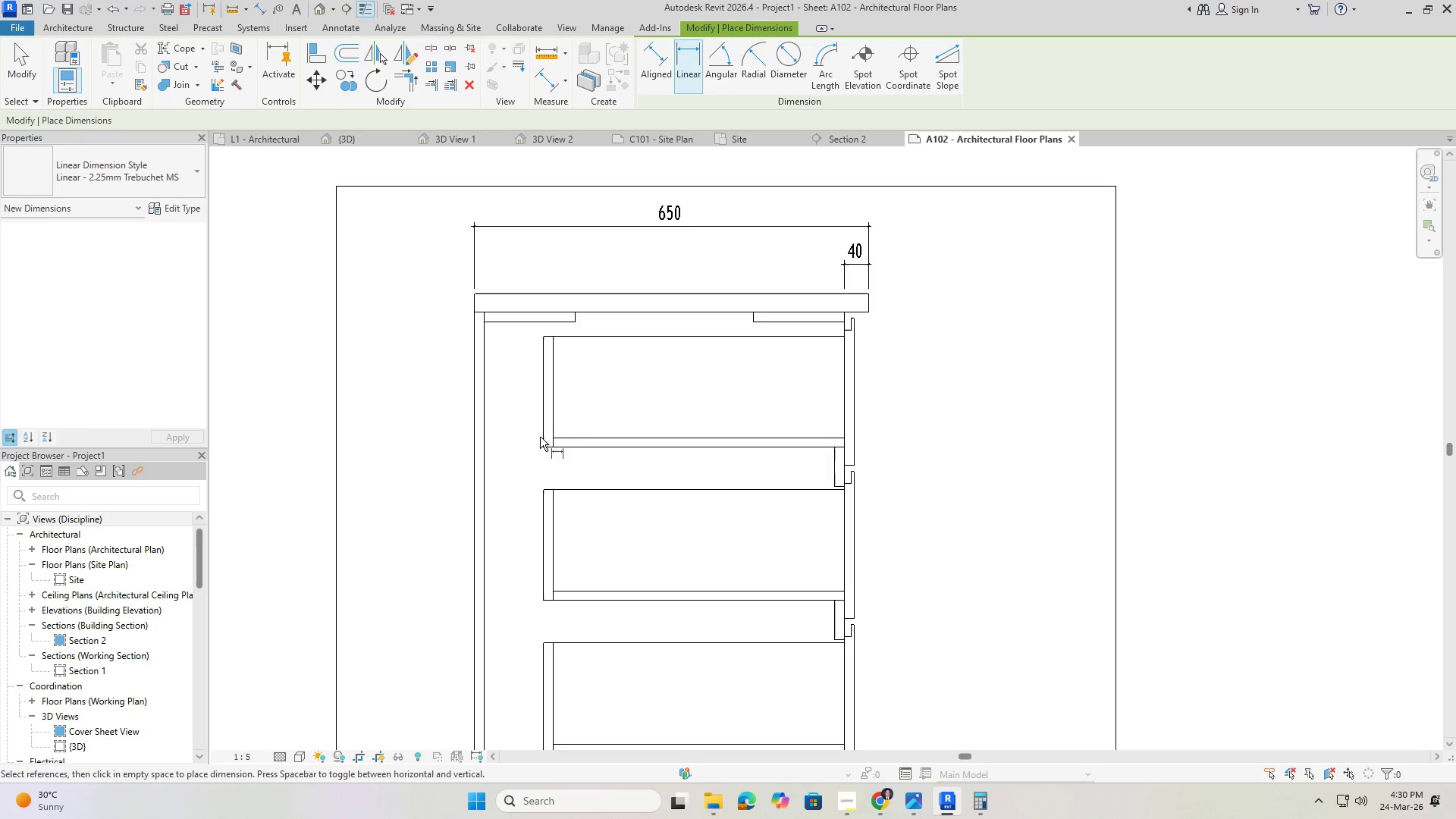 
left_click([544, 435])
 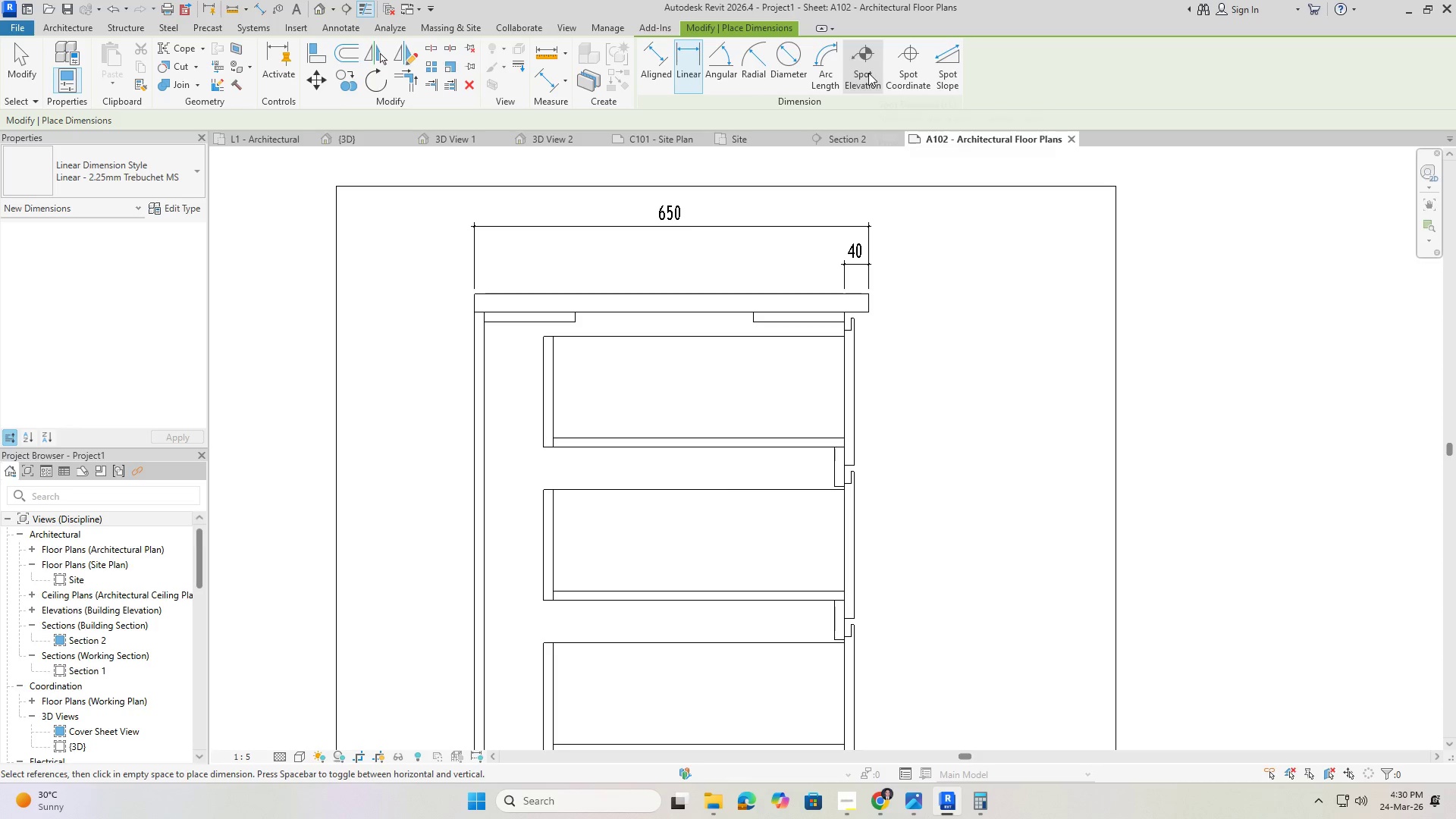 
left_click([646, 75])
 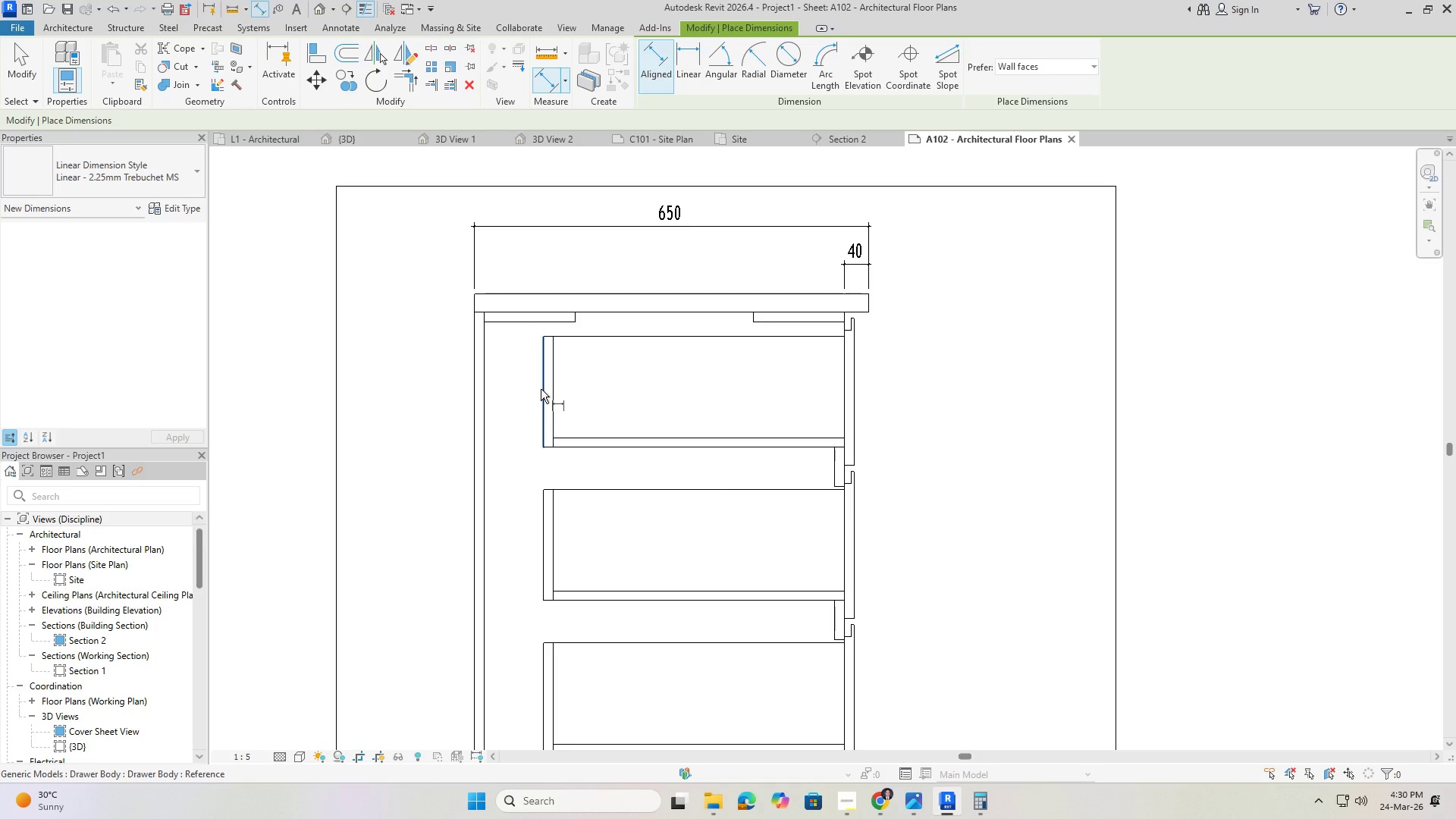 
left_click([541, 389])
 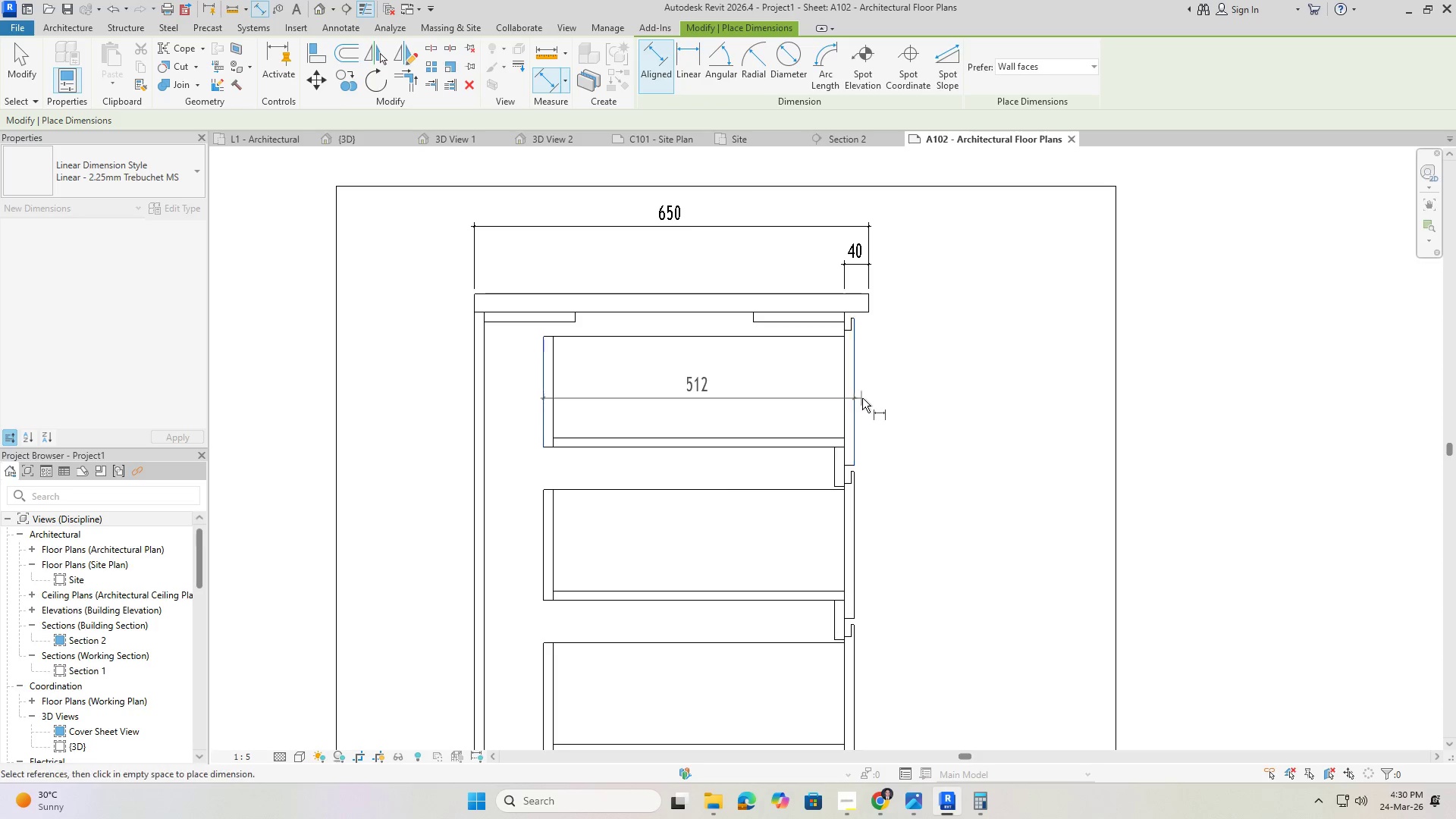 
scroll: coordinate [778, 391], scroll_direction: up, amount: 1.0
 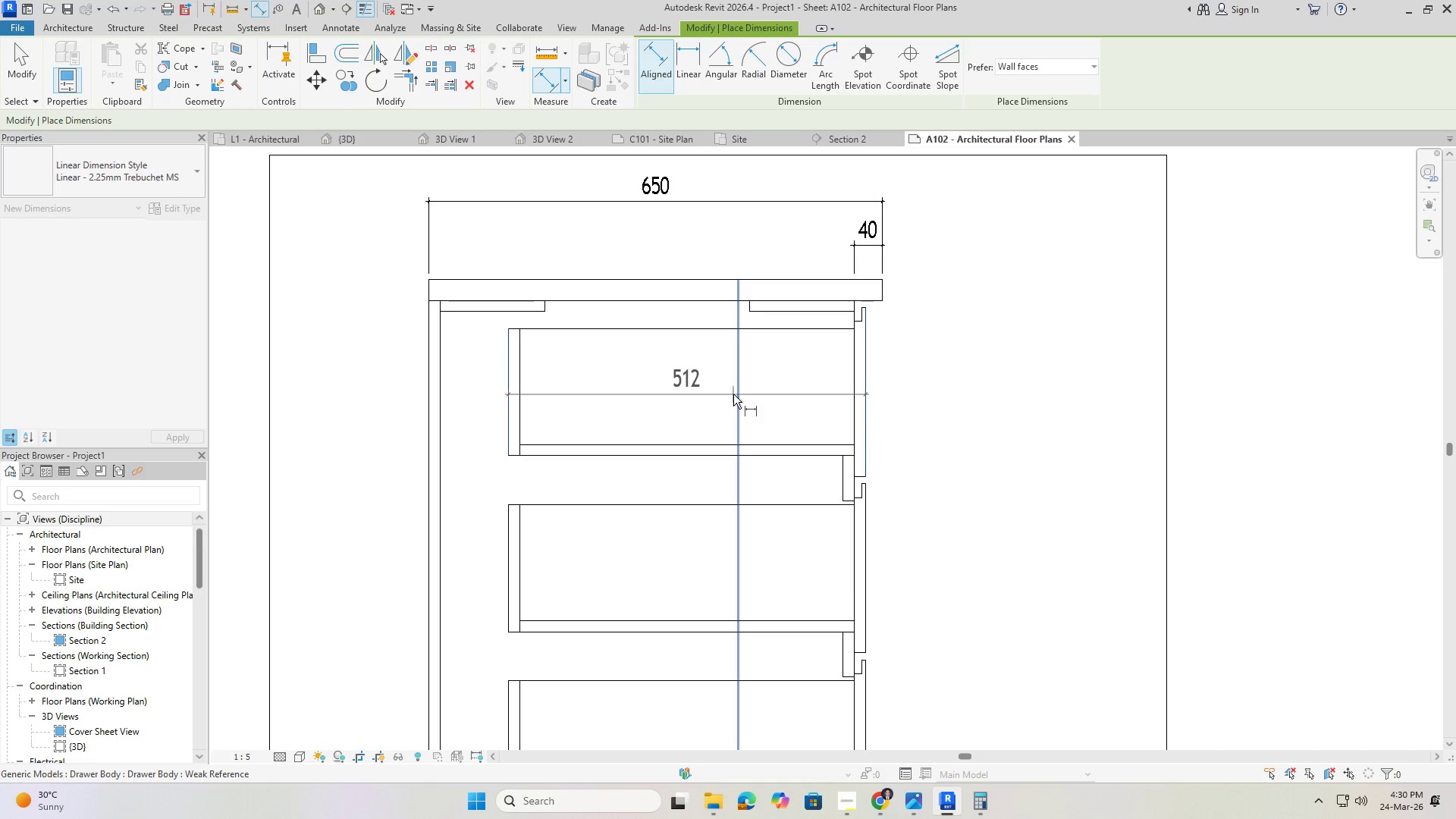 
left_click([733, 394])
 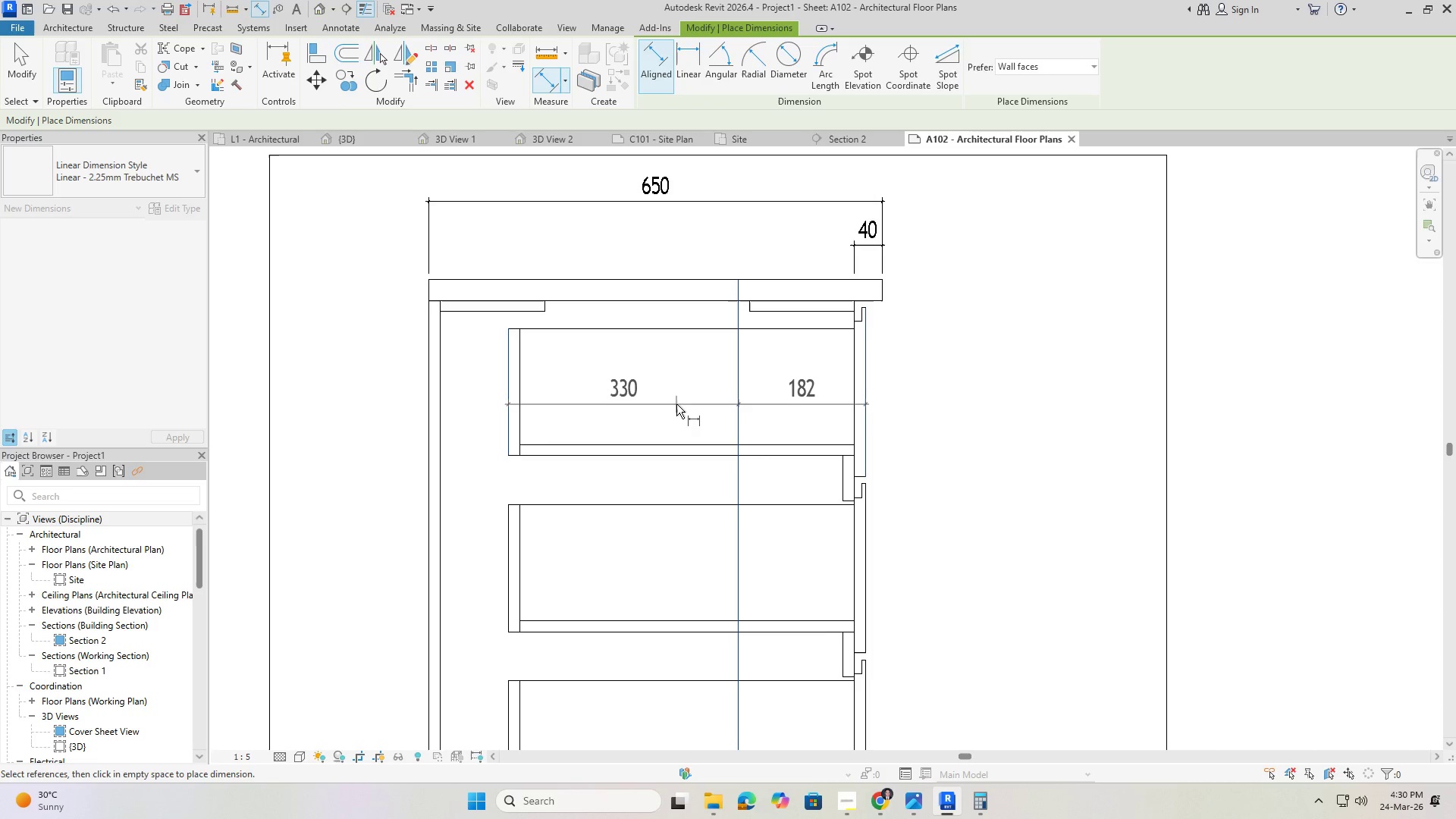 
key(Escape)
 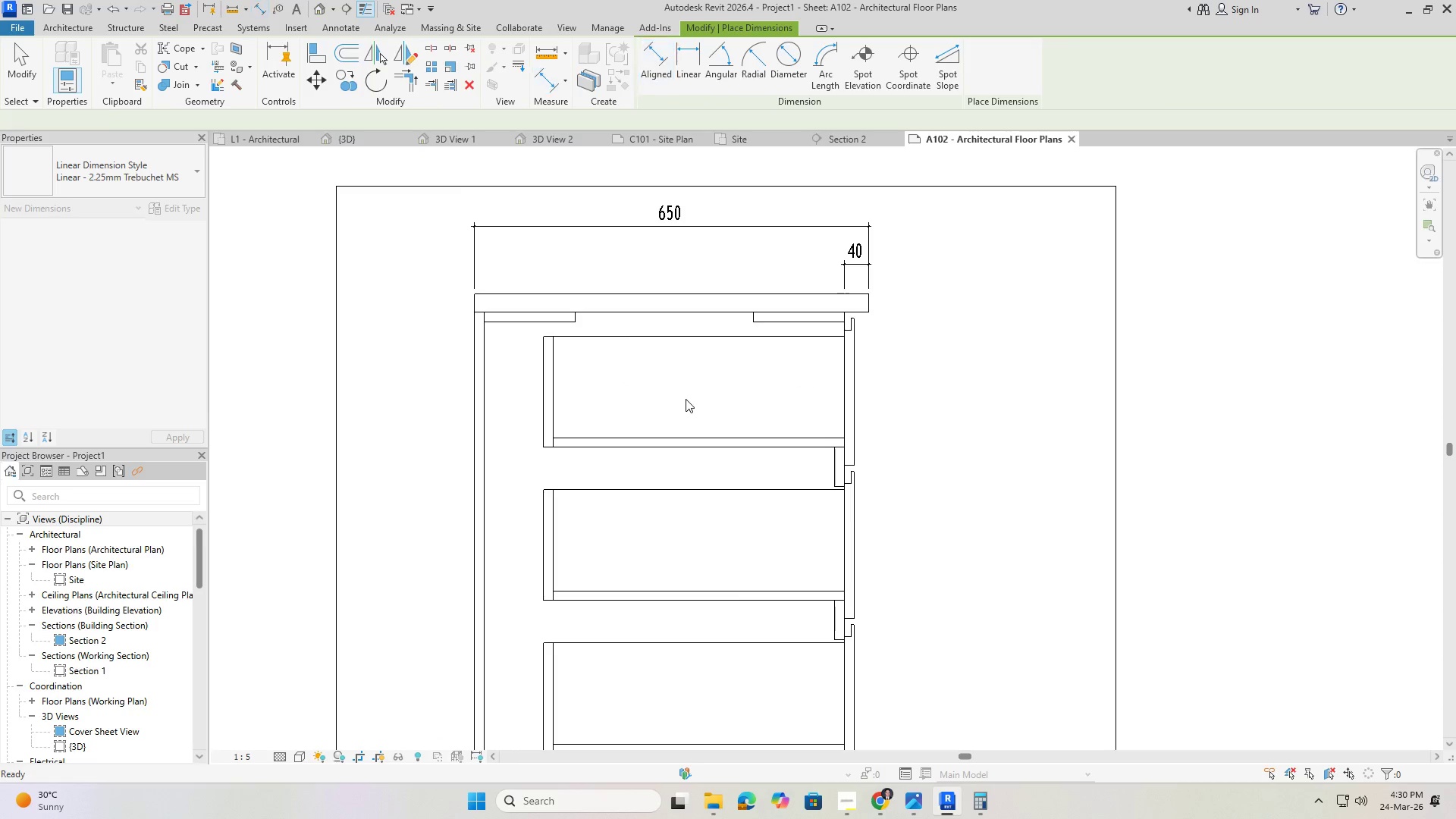 
key(Escape)
 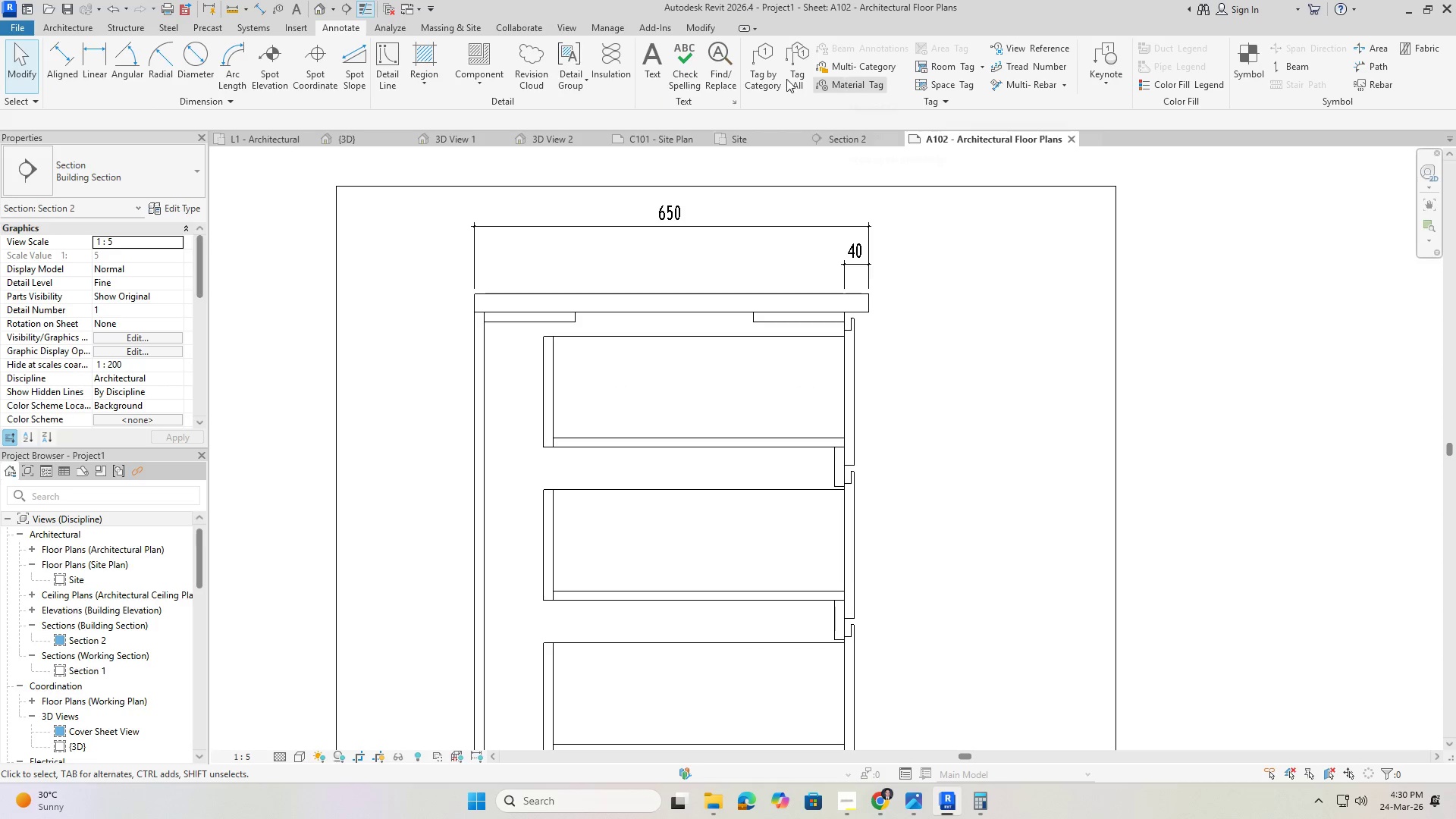 
left_click([99, 61])
 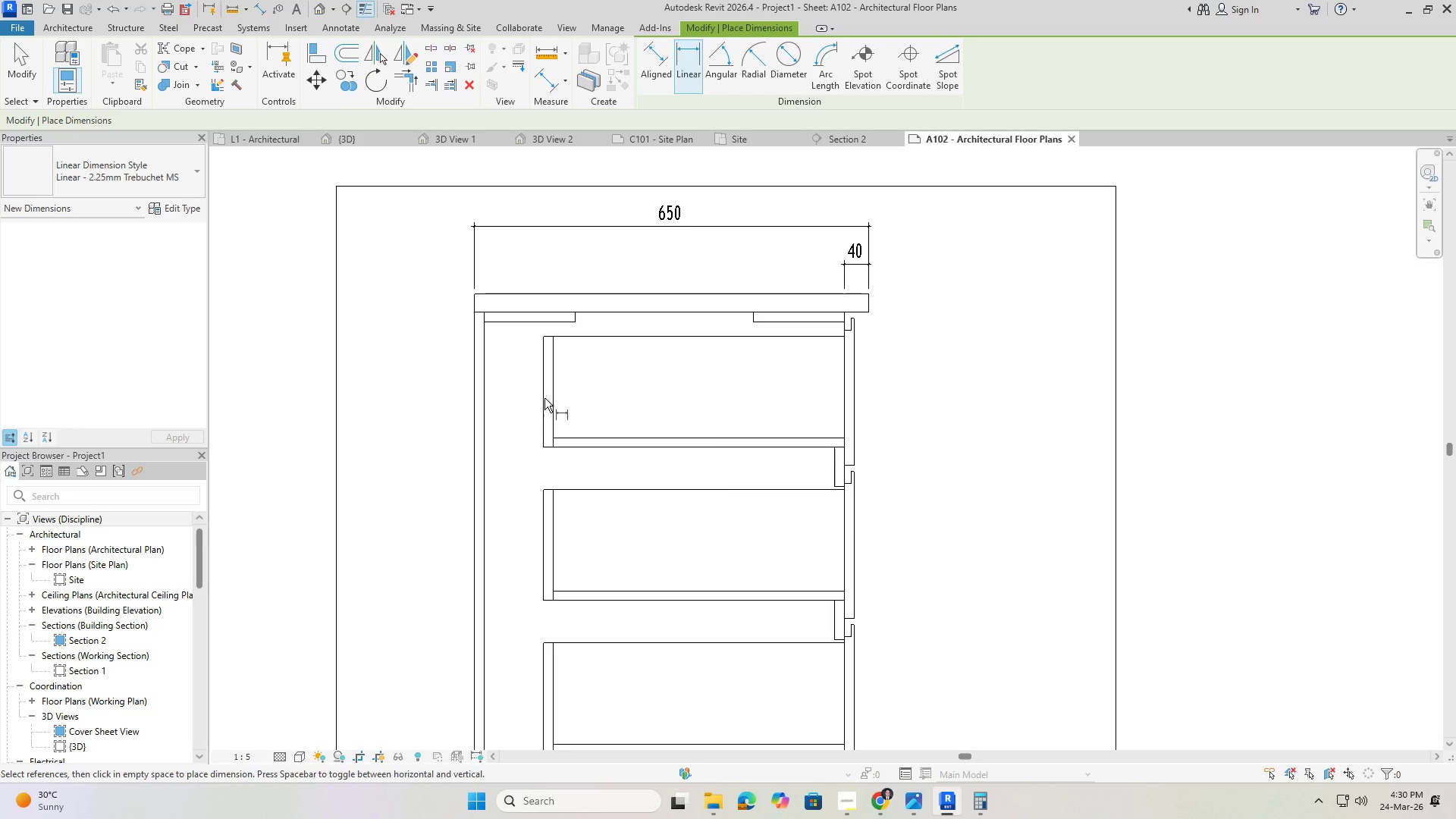 
left_click([544, 390])
 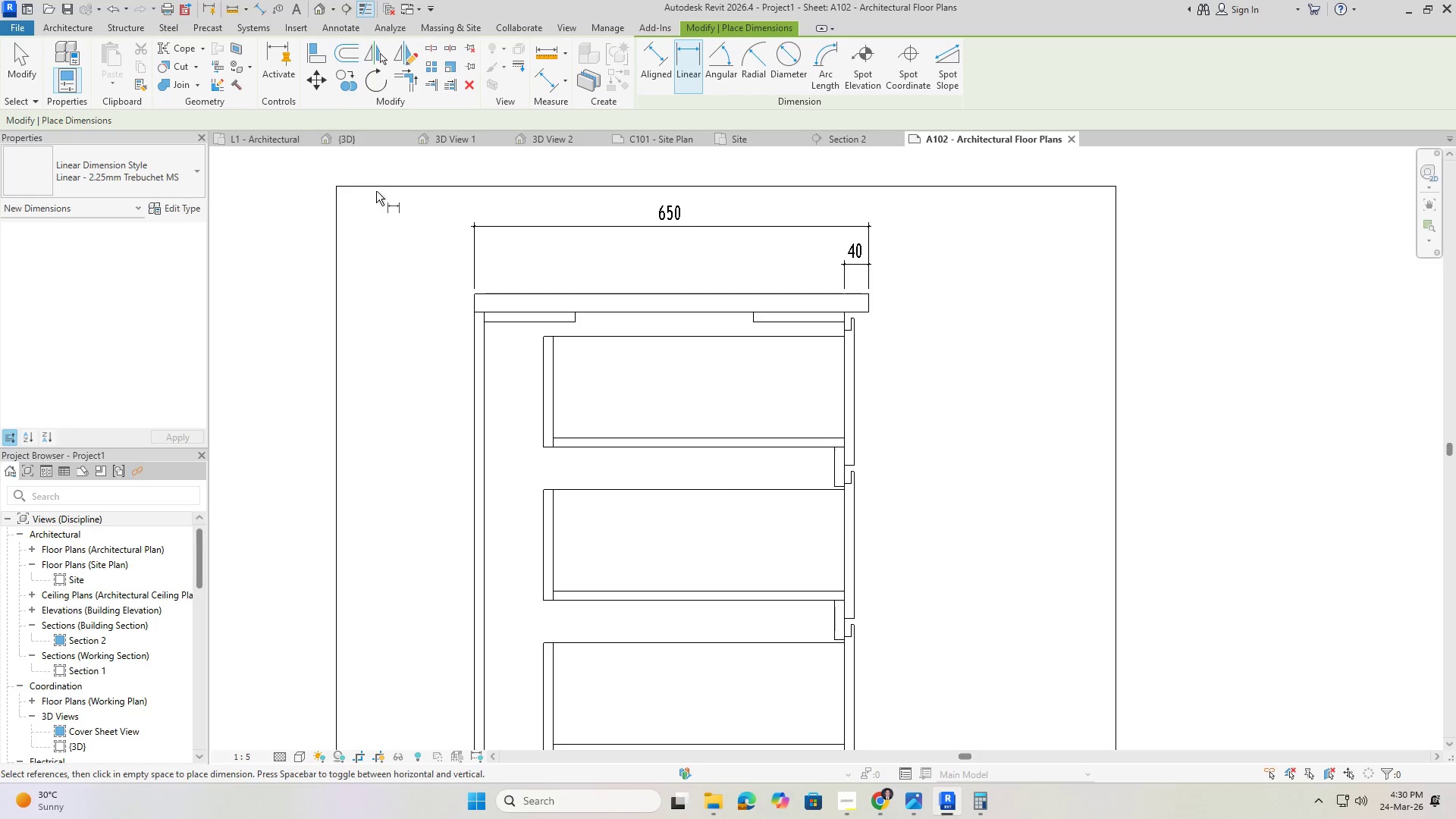 
key(Escape)
 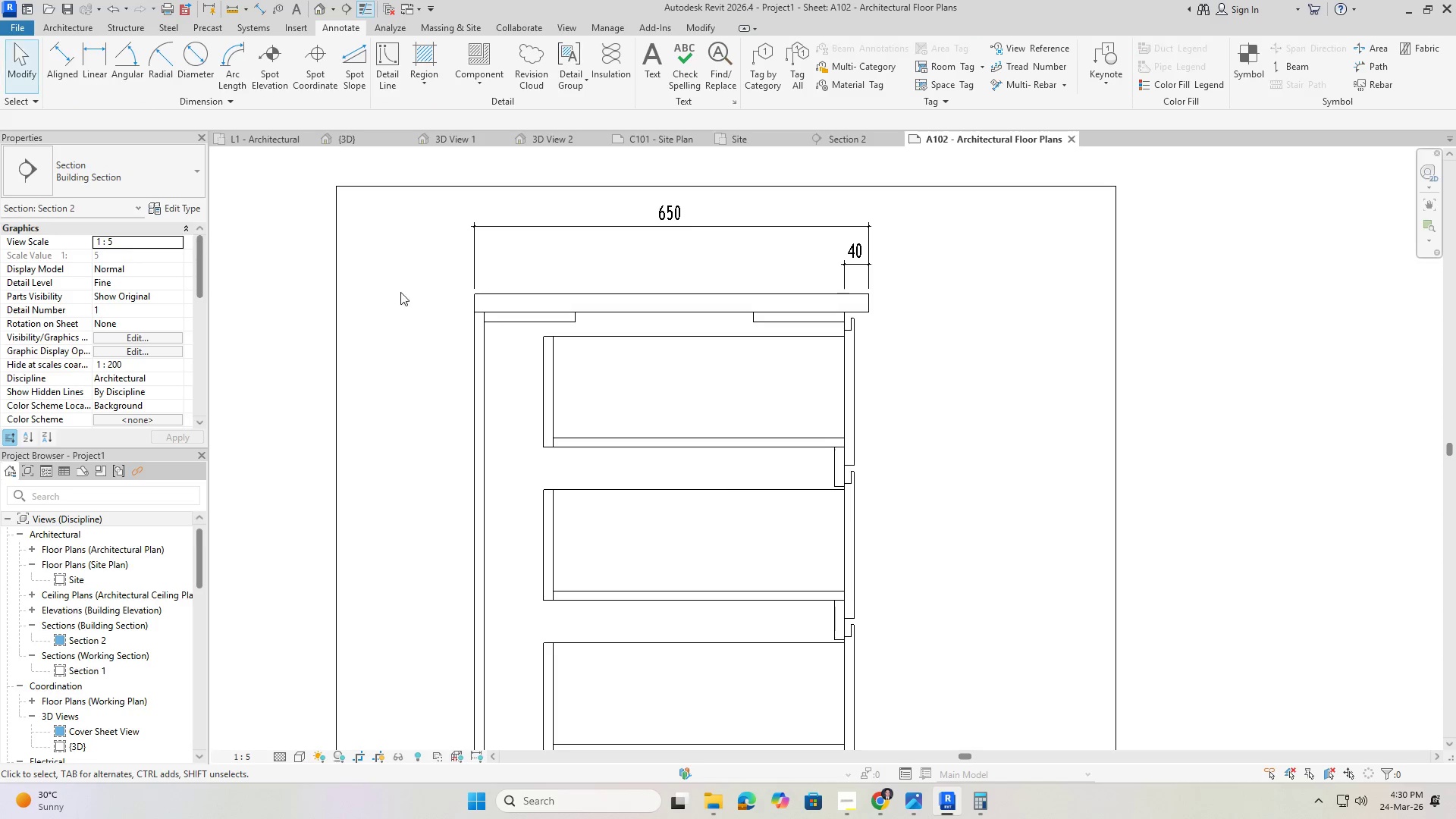 
key(Escape)
 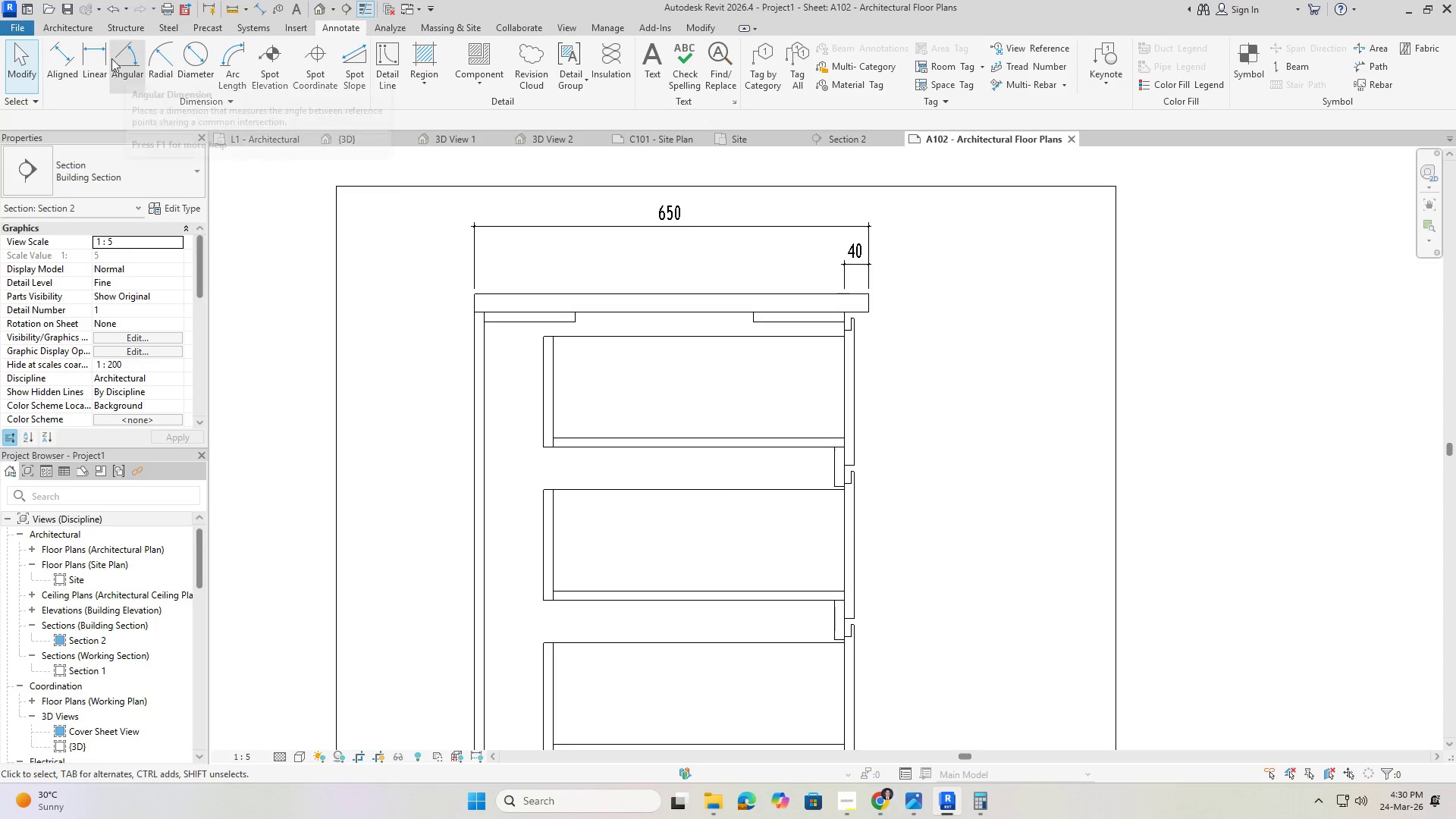 
left_click([99, 57])
 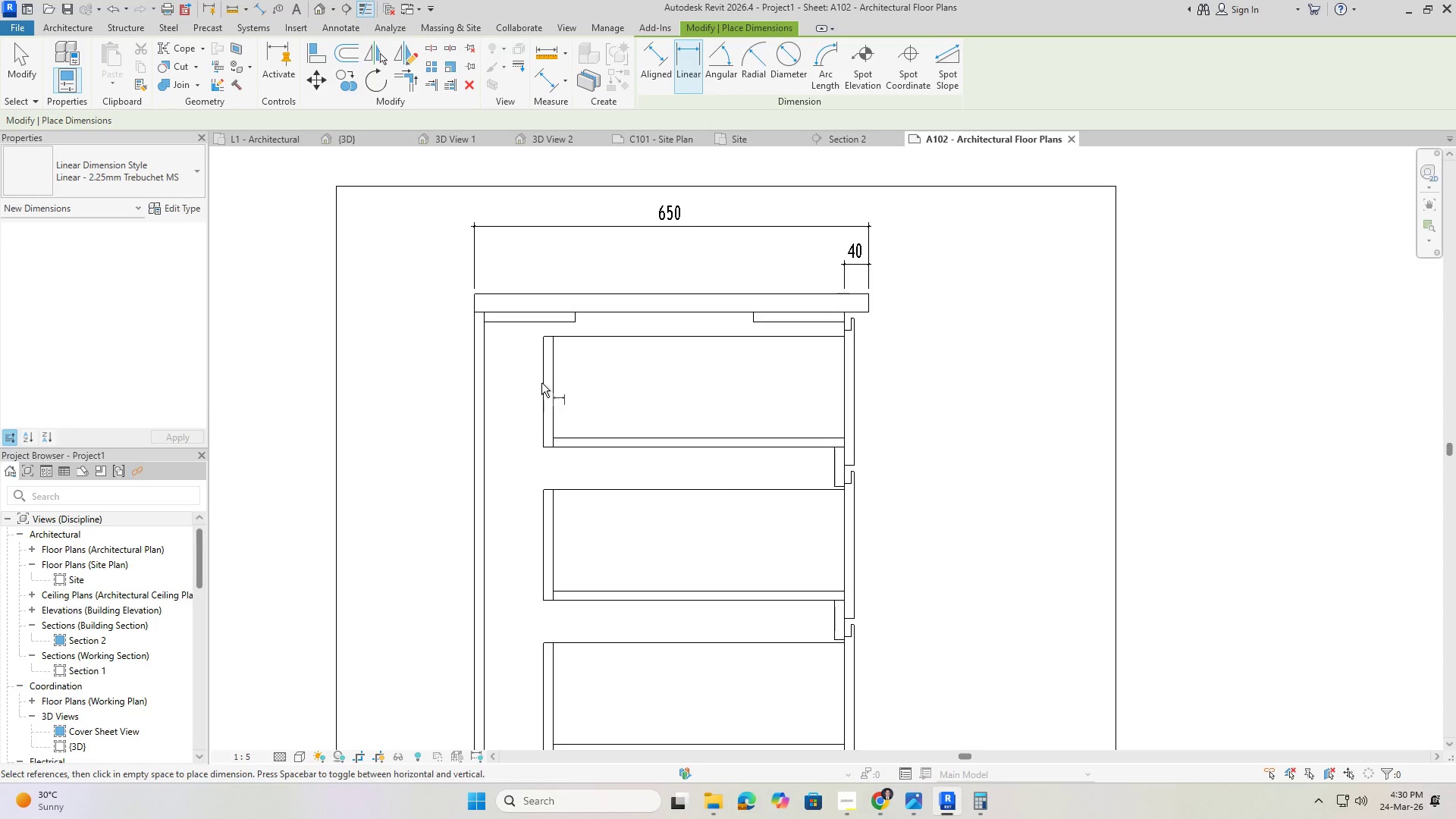 
double_click([548, 383])
 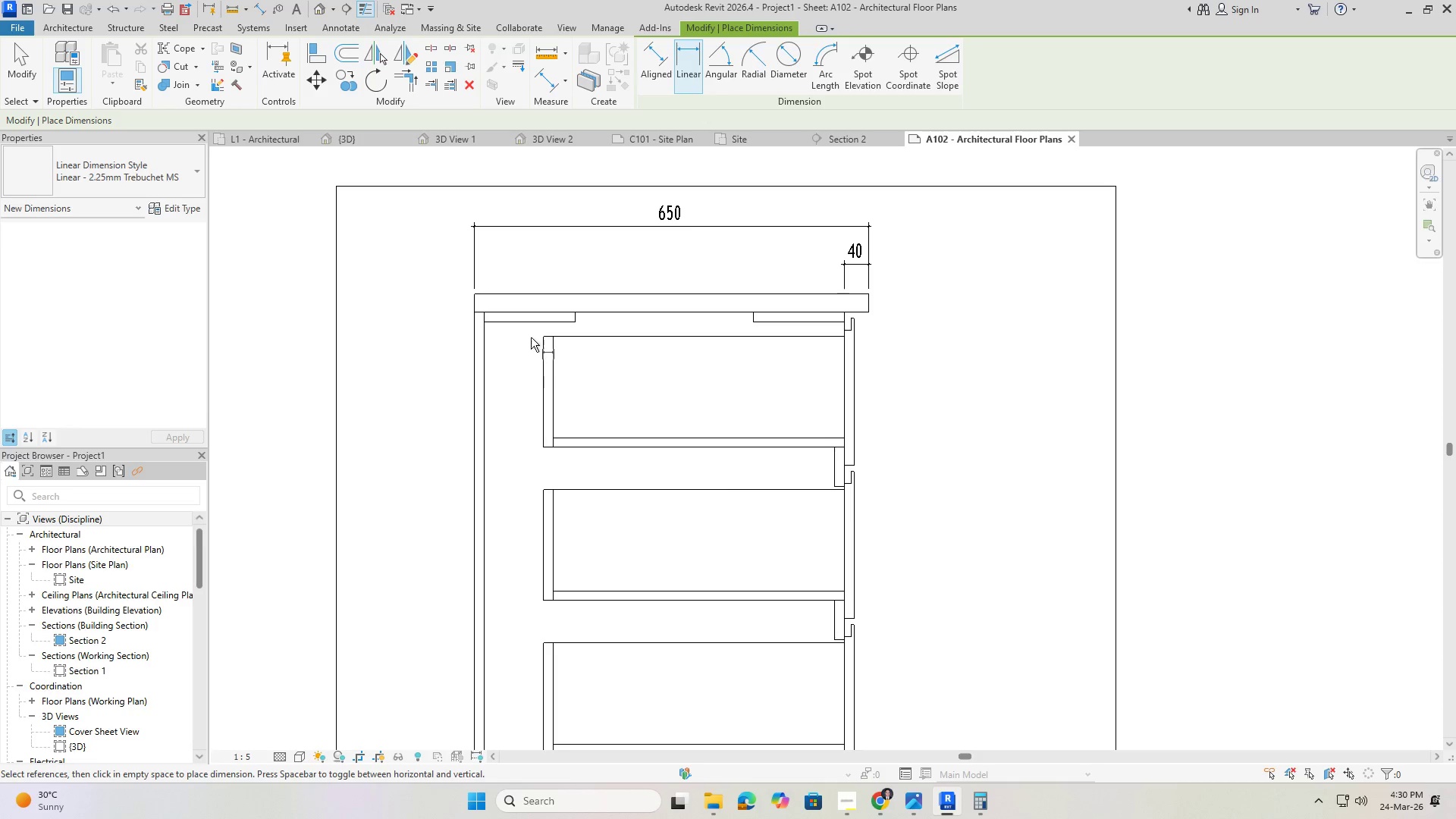 
key(Escape)
 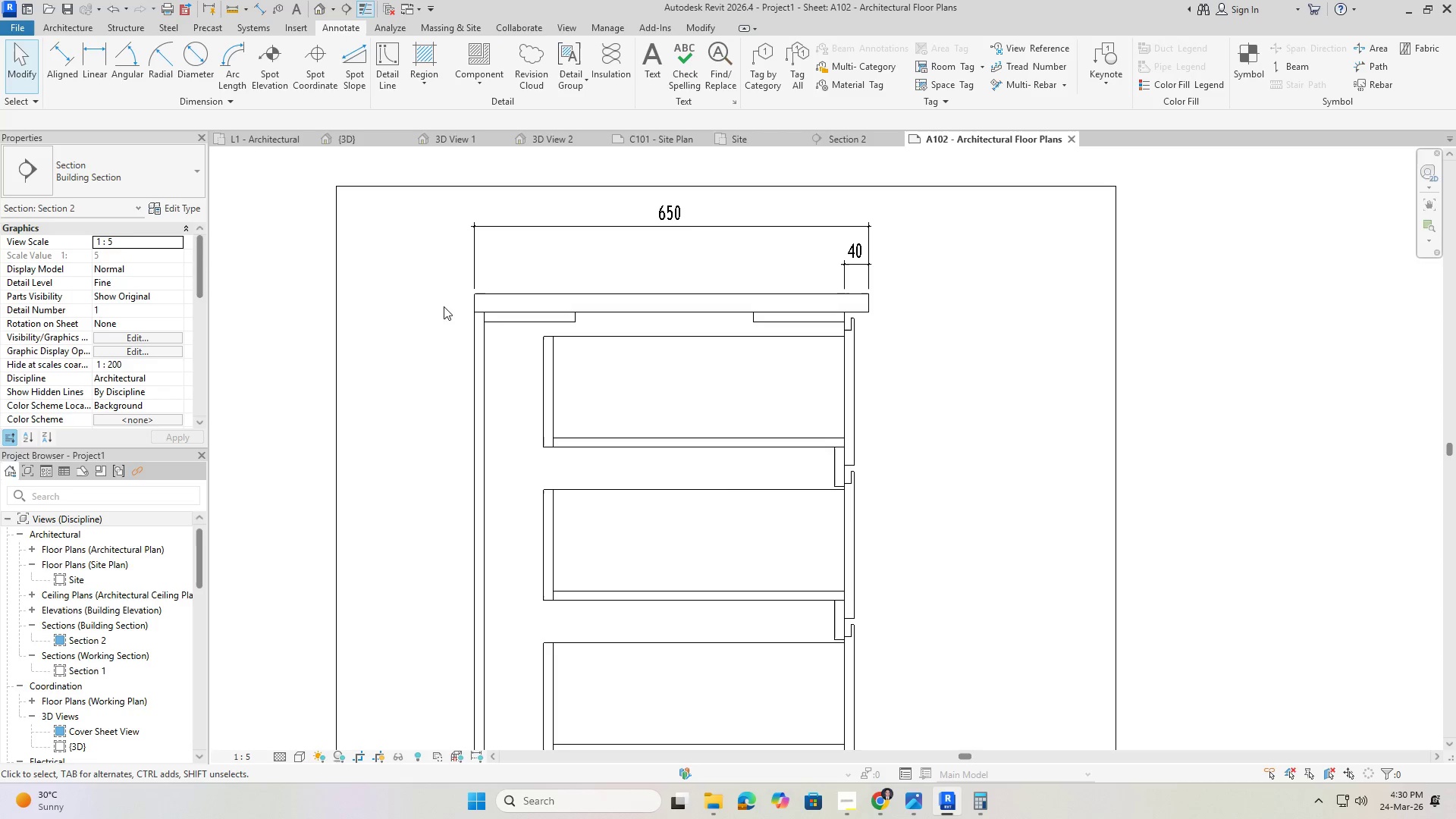 
left_click([440, 309])
 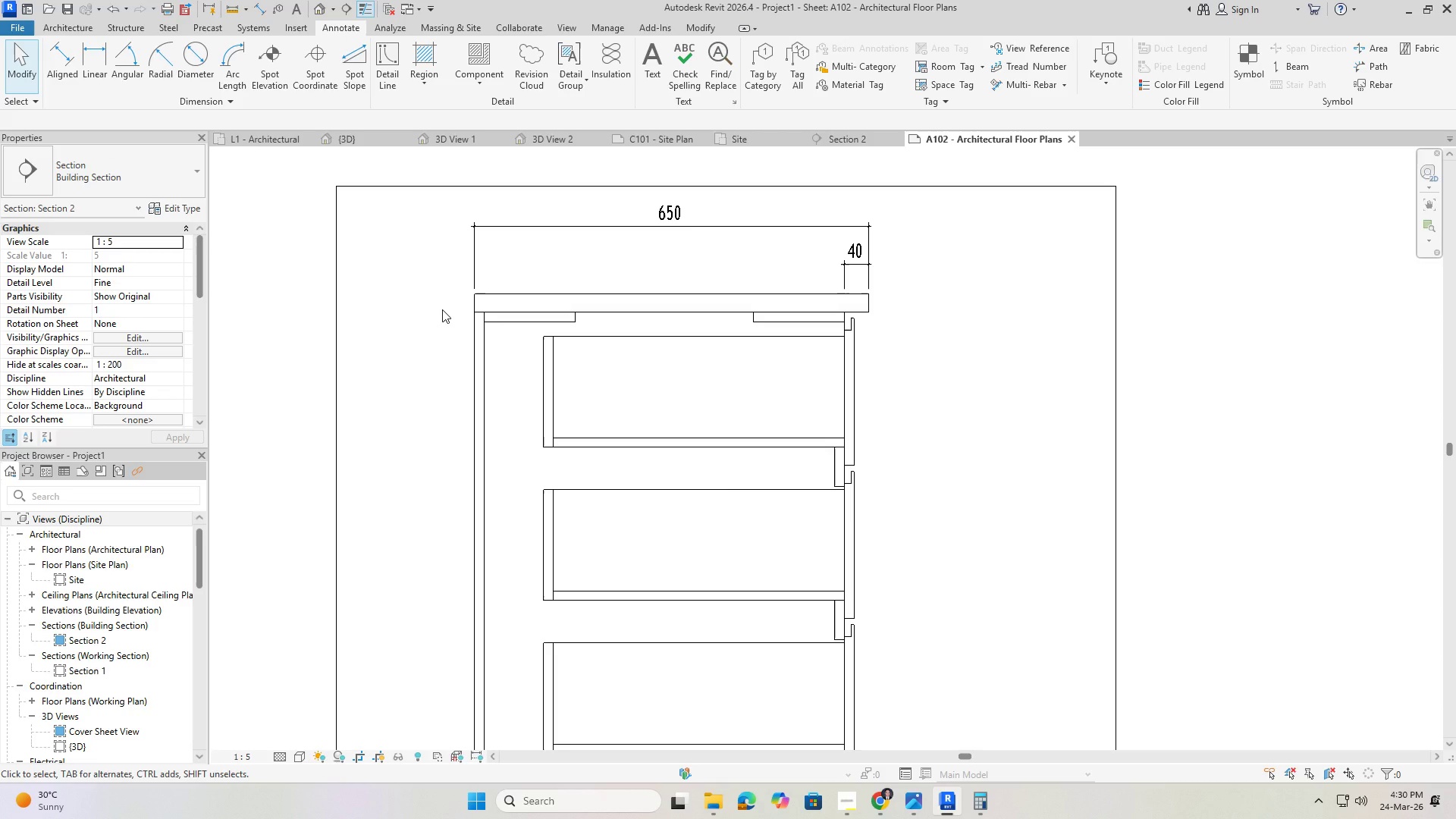 
triple_click([442, 309])
 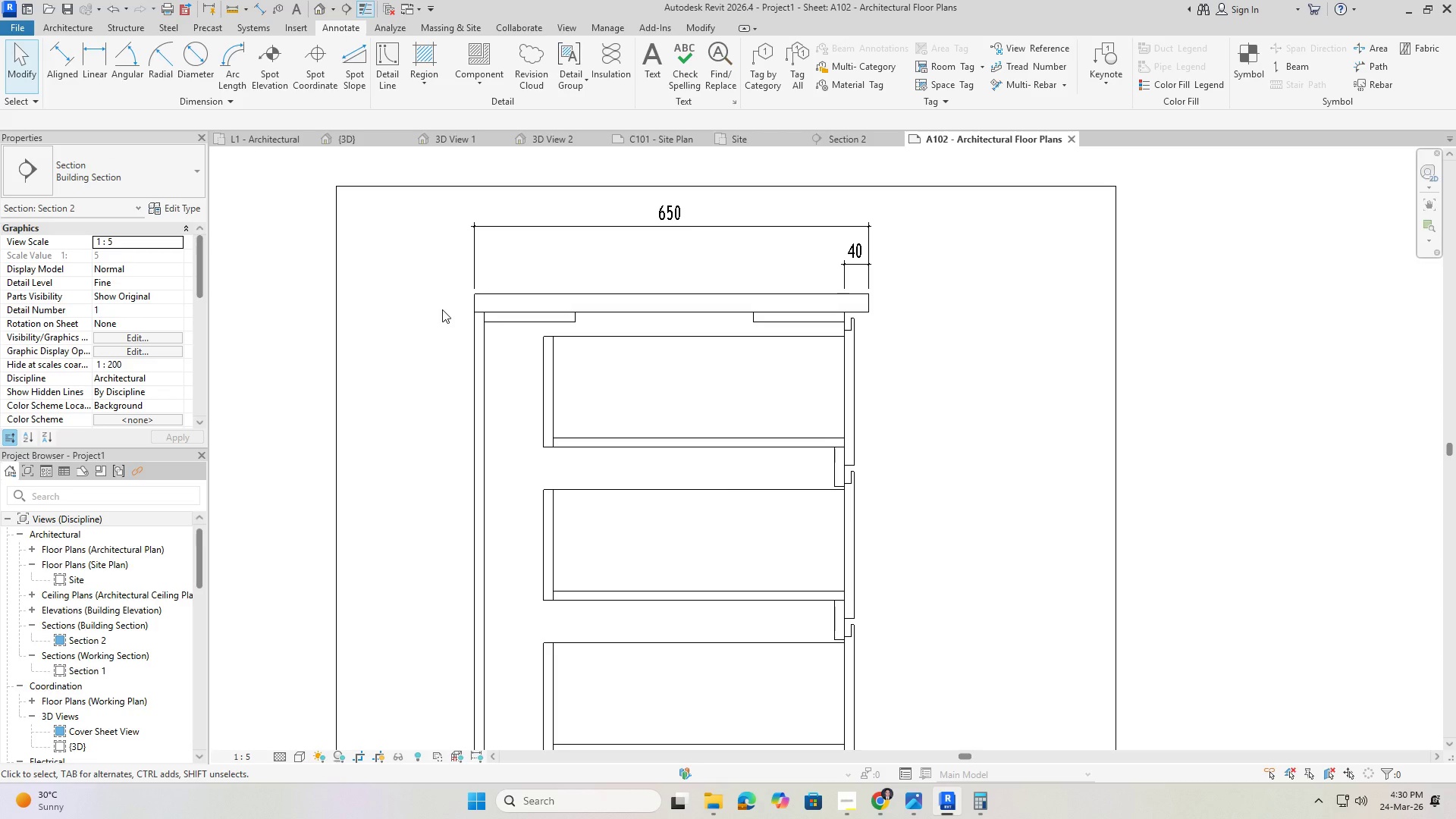 
triple_click([442, 309])
 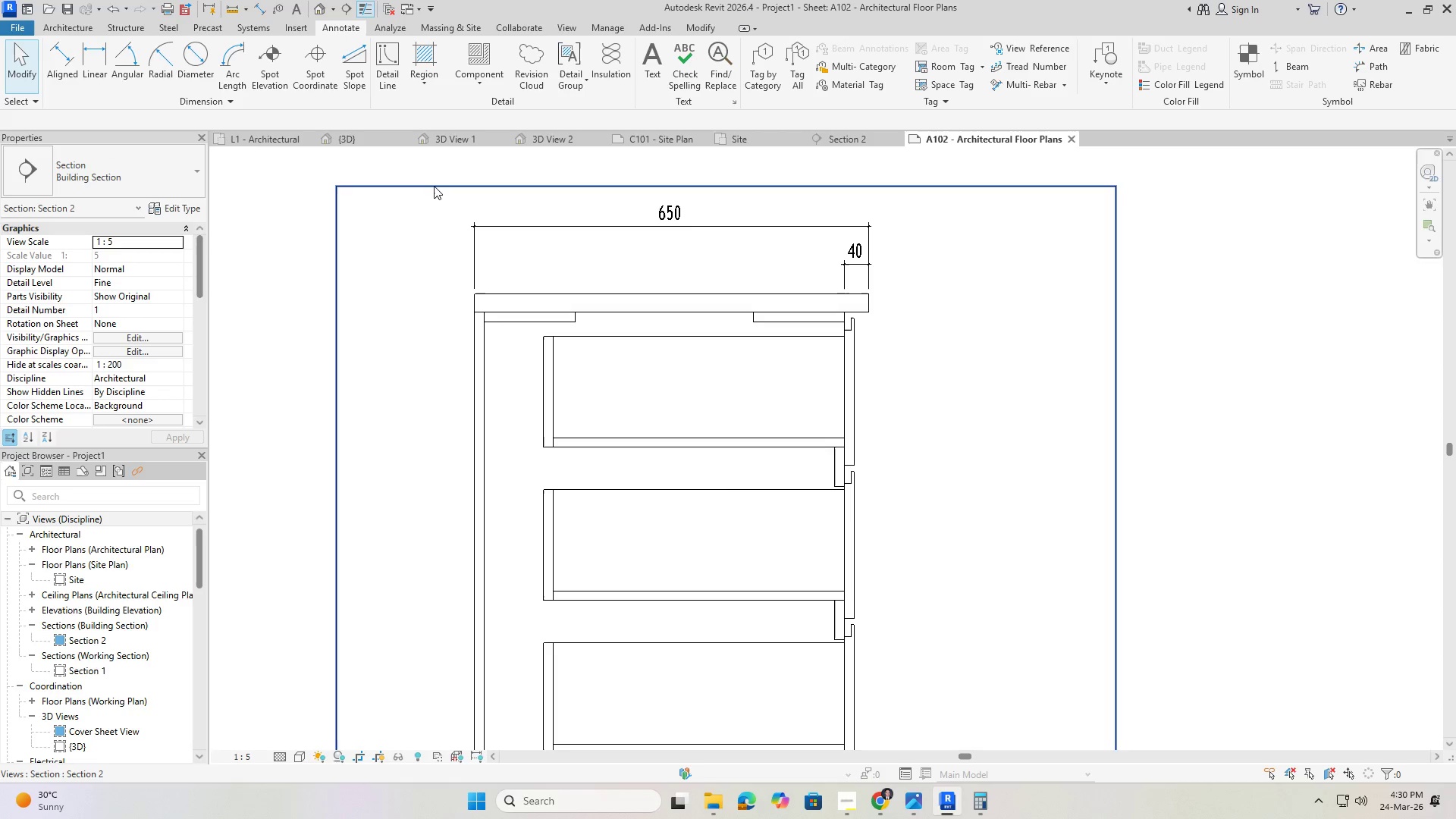 
left_click([434, 186])
 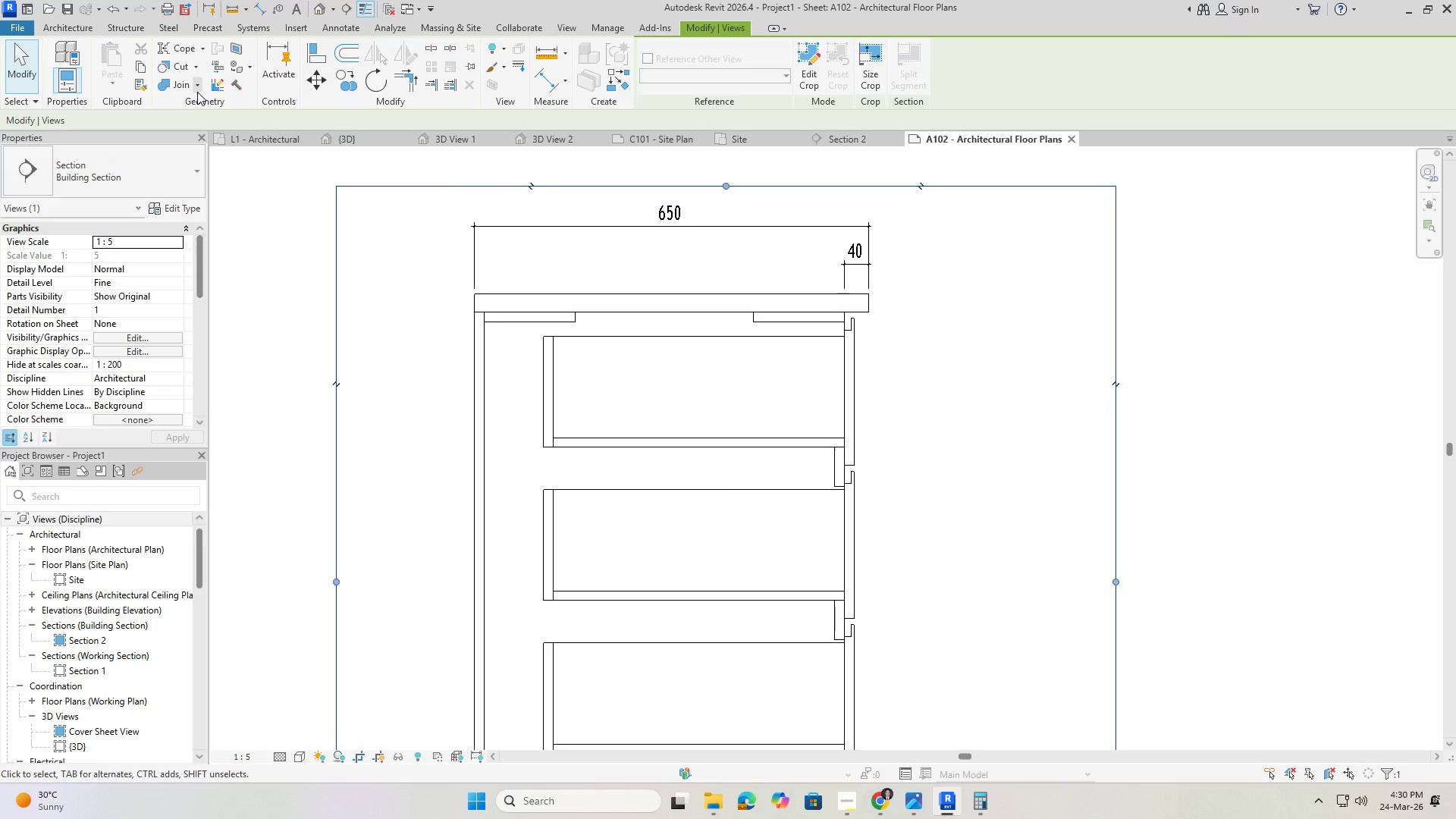 
hold_key(key=Escape, duration=2.41)
 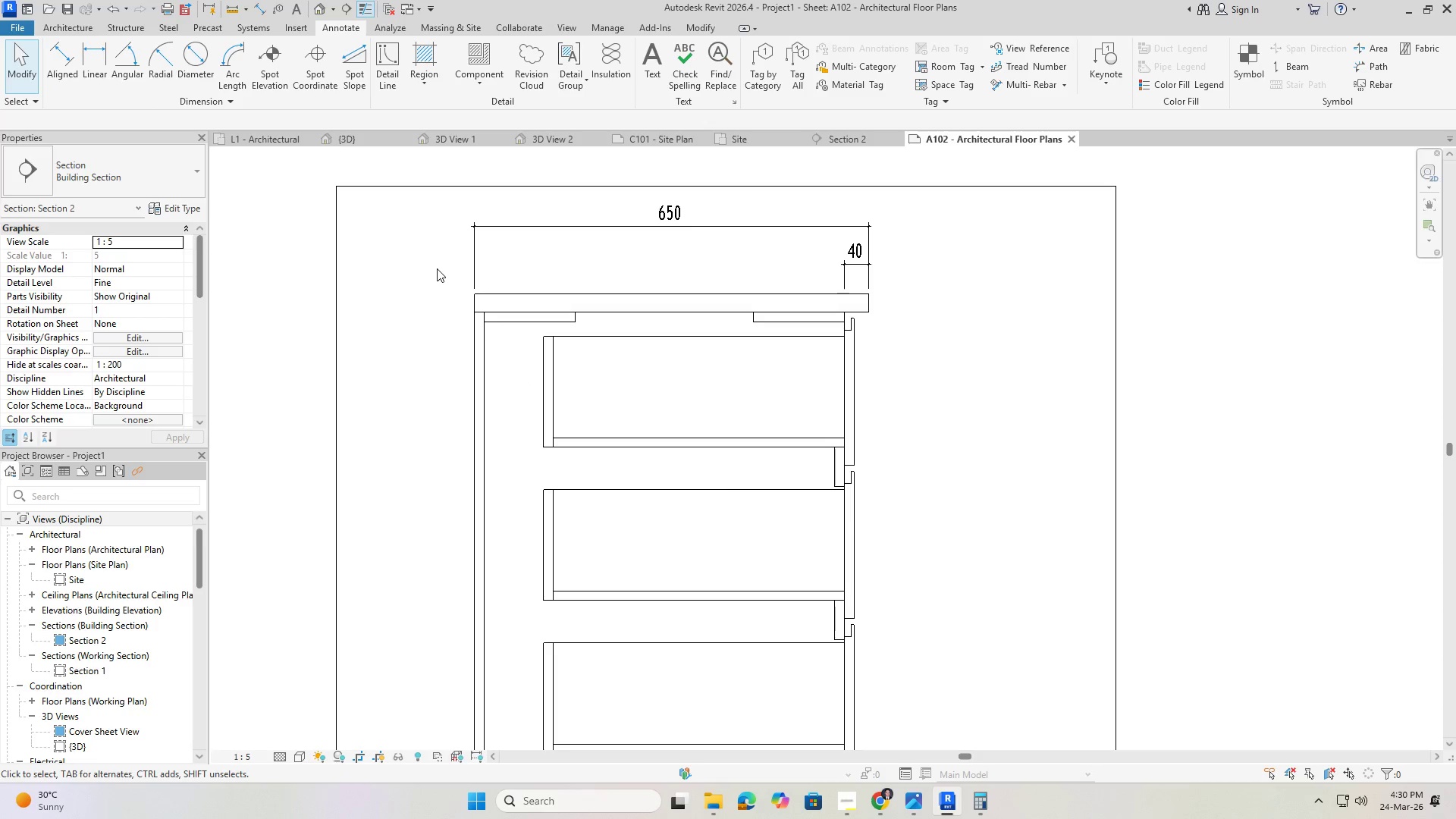 
left_click([93, 57])
 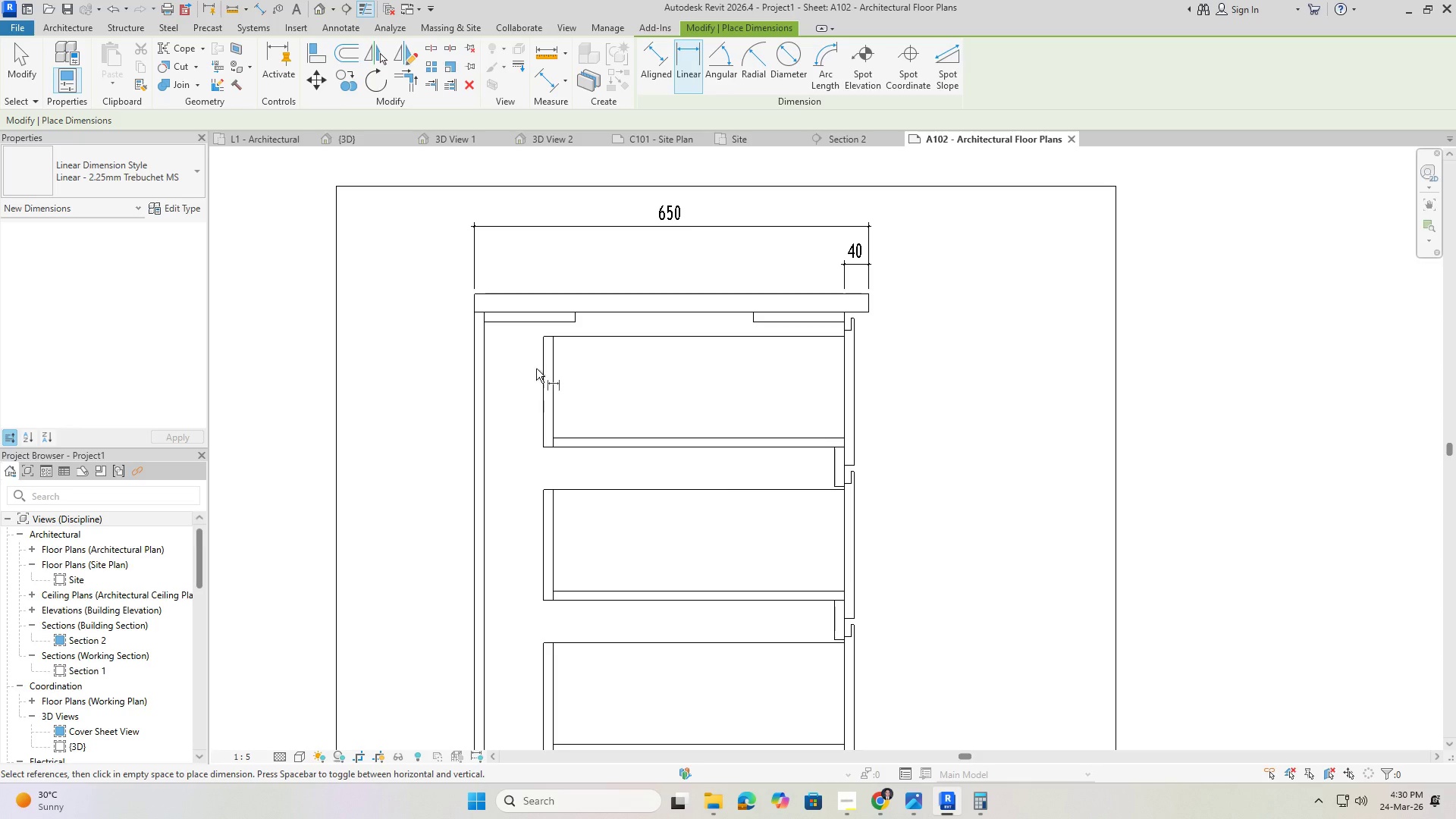 
left_click([544, 372])
 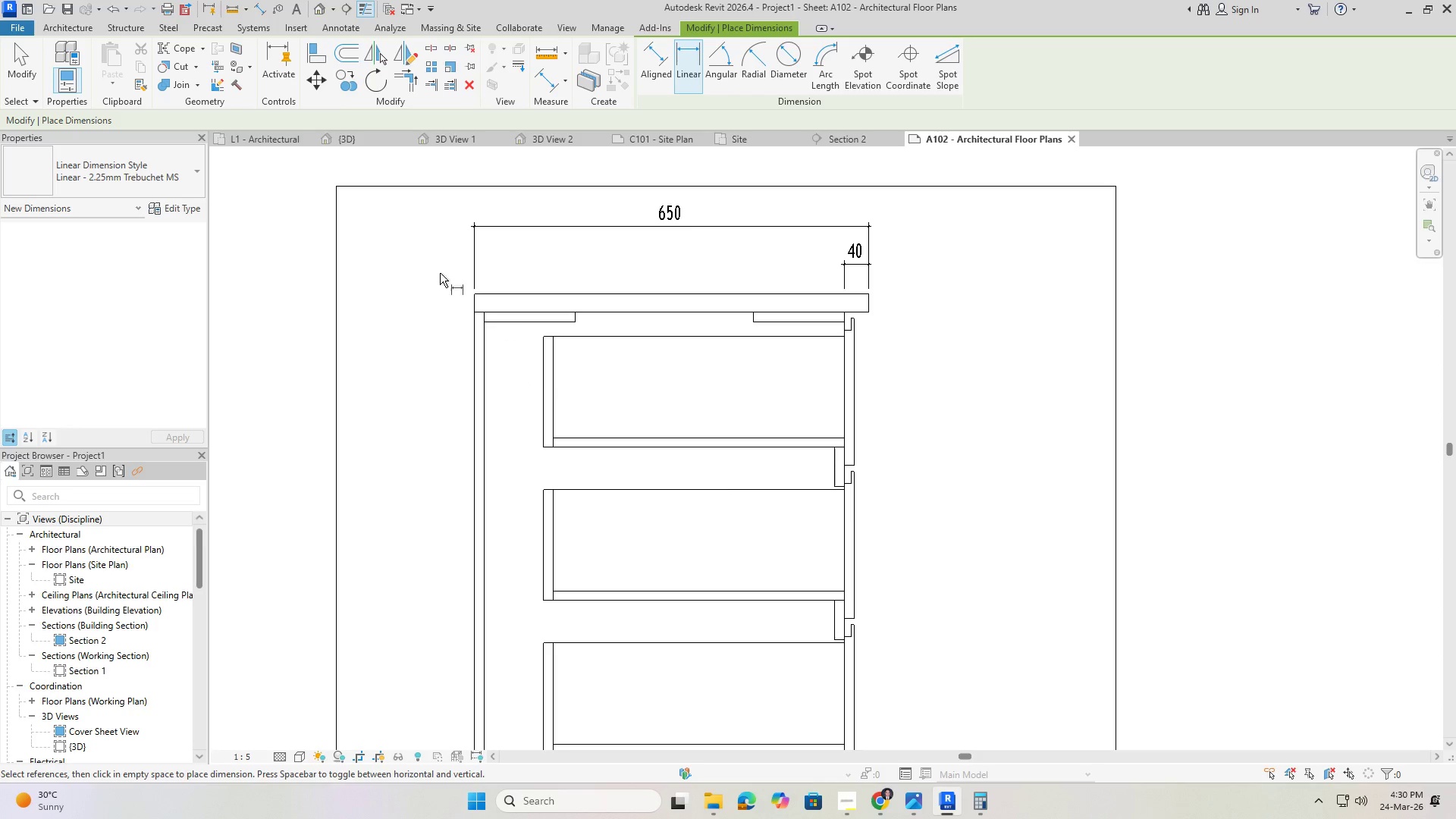 
triple_click([437, 268])
 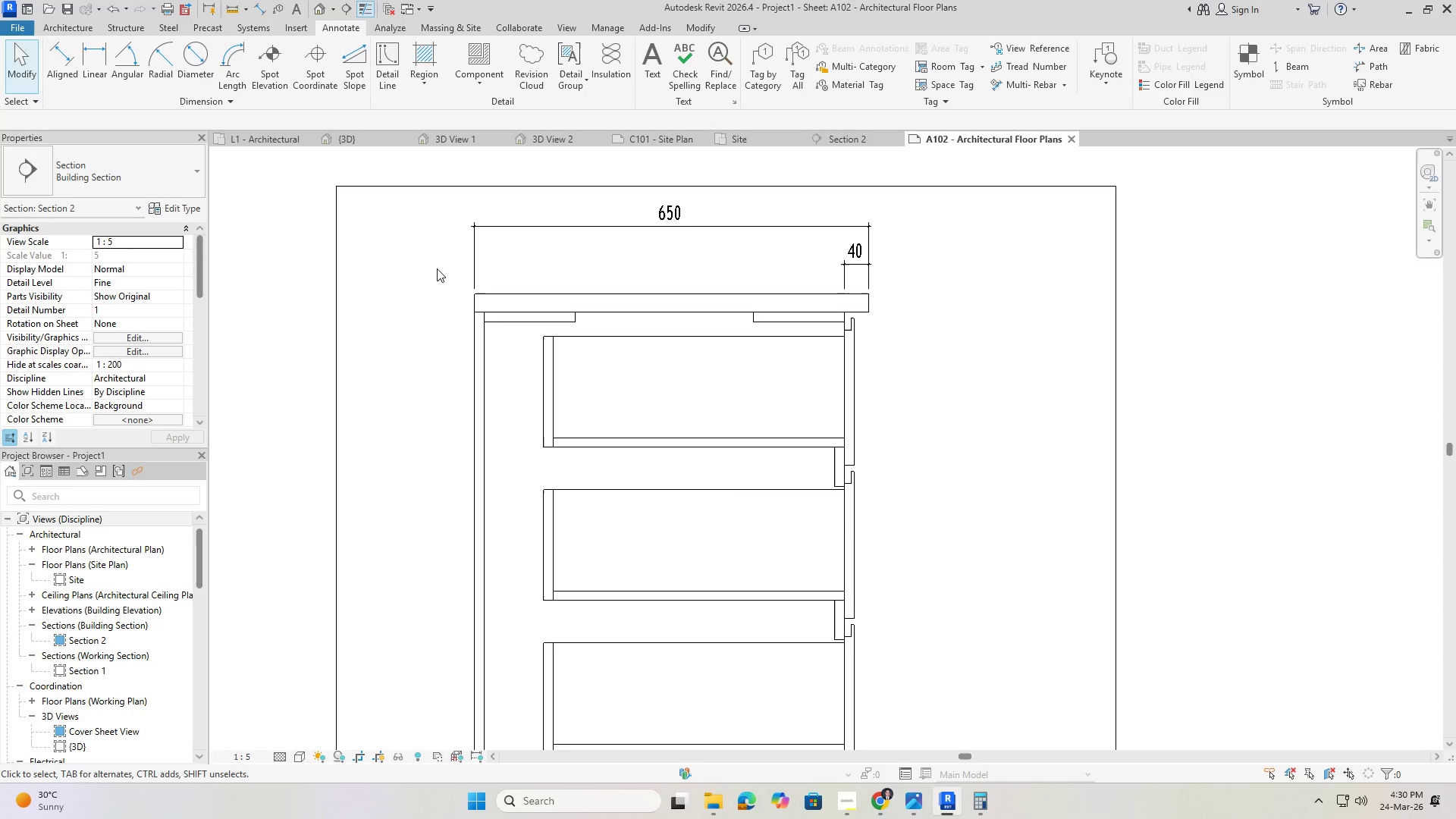 
triple_click([437, 268])
 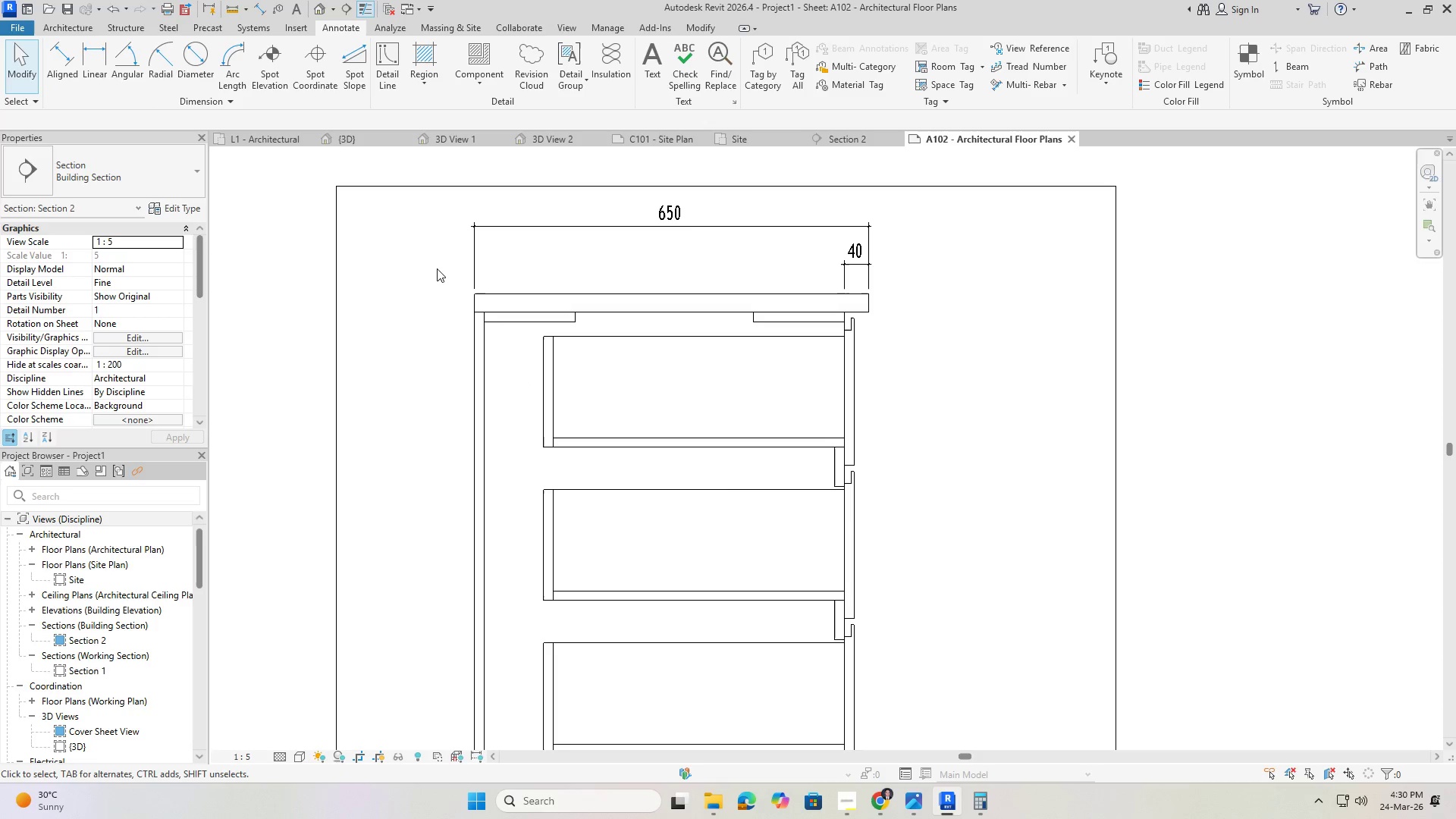 
triple_click([437, 268])
 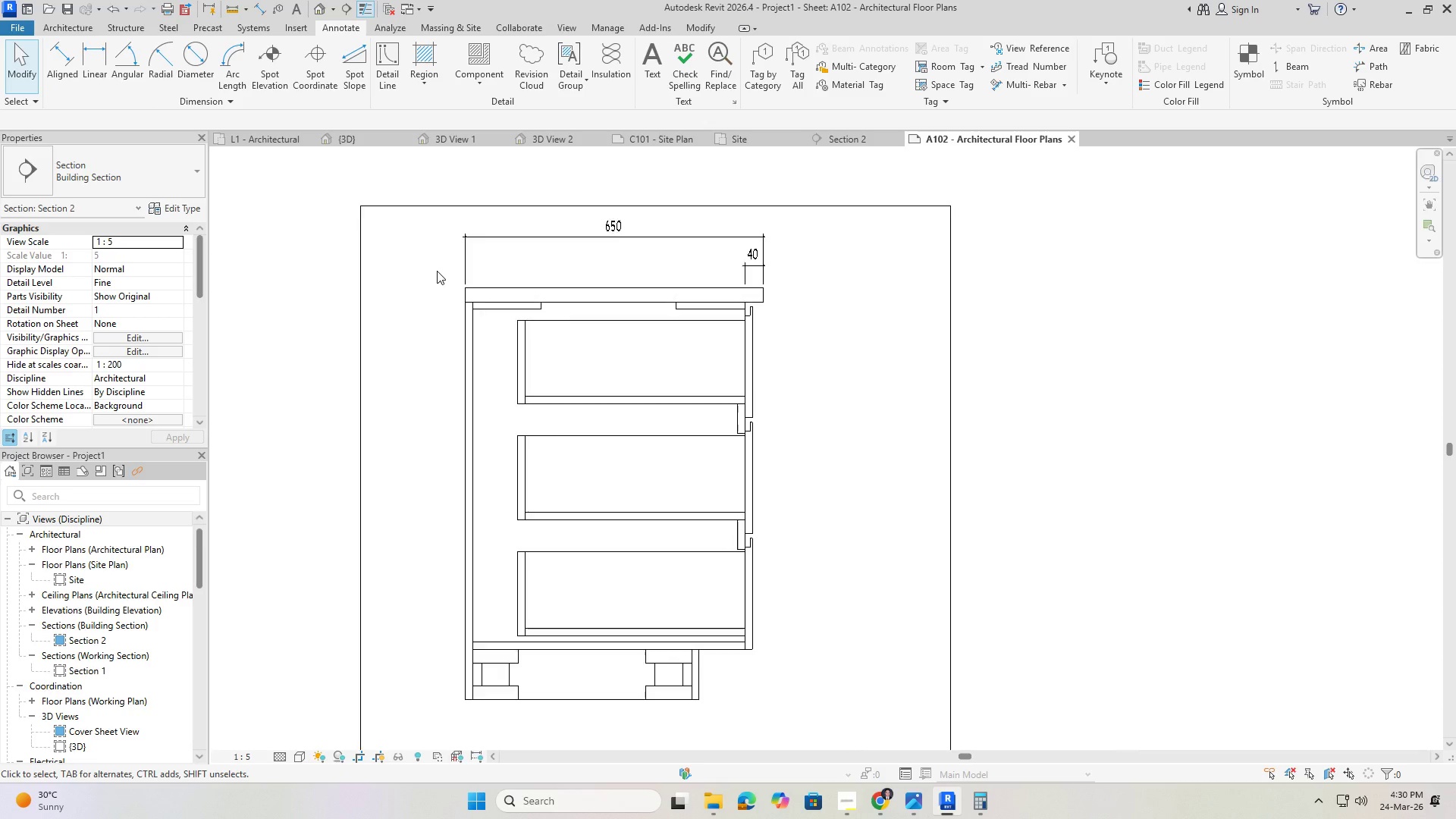 
scroll: coordinate [473, 284], scroll_direction: down, amount: 8.0
 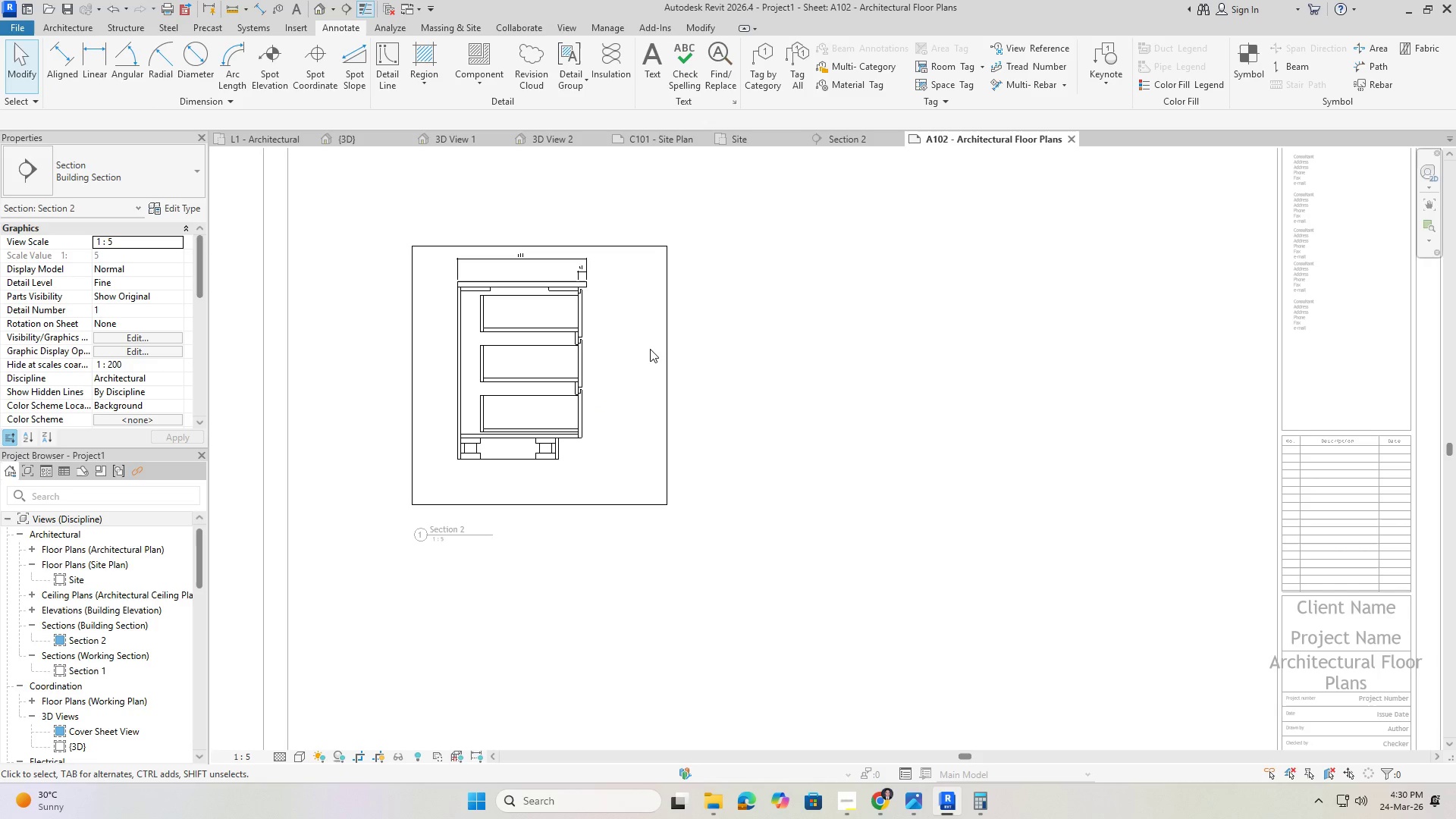 
double_click([650, 349])
 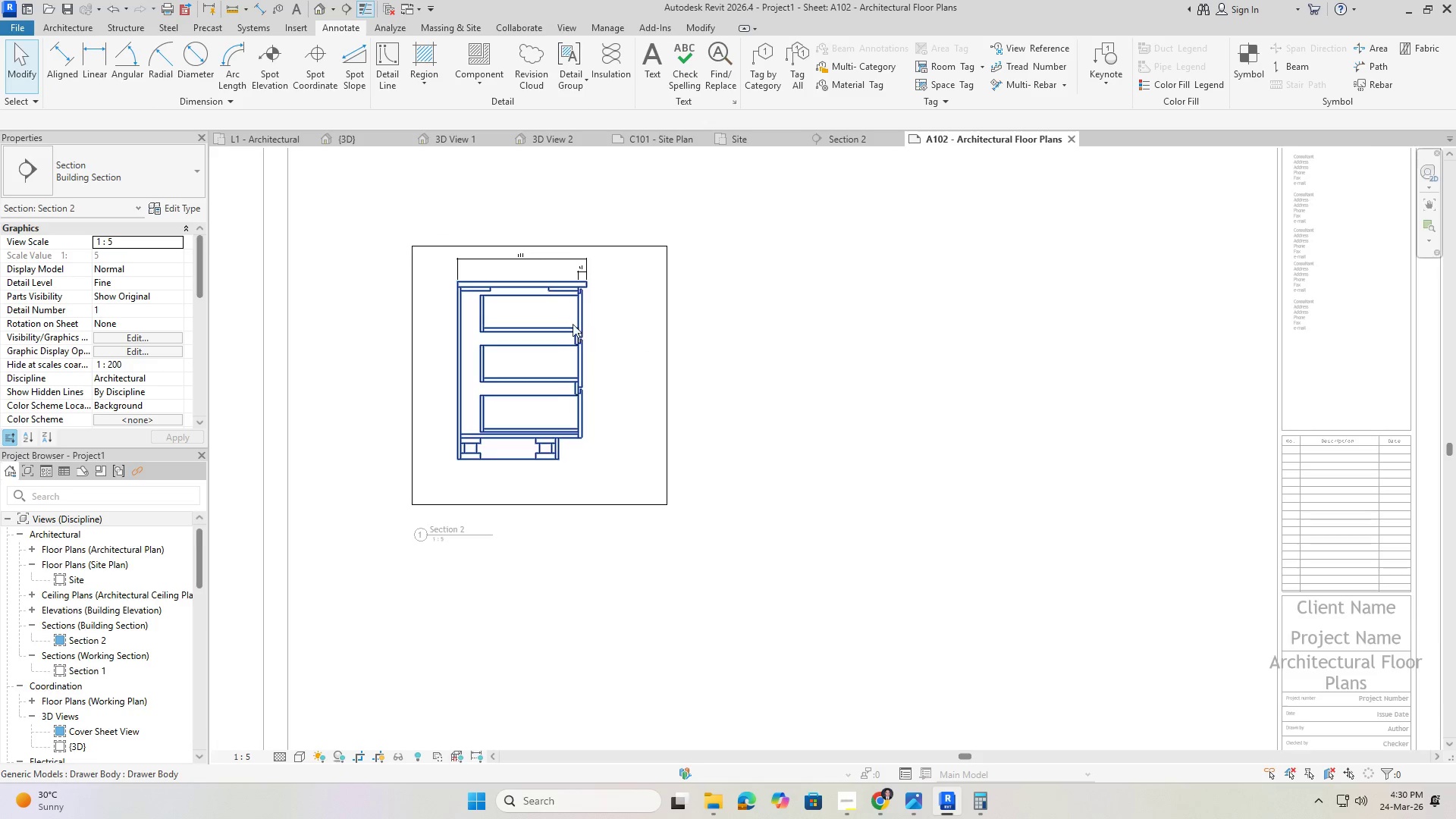 
scroll: coordinate [504, 250], scroll_direction: up, amount: 5.0
 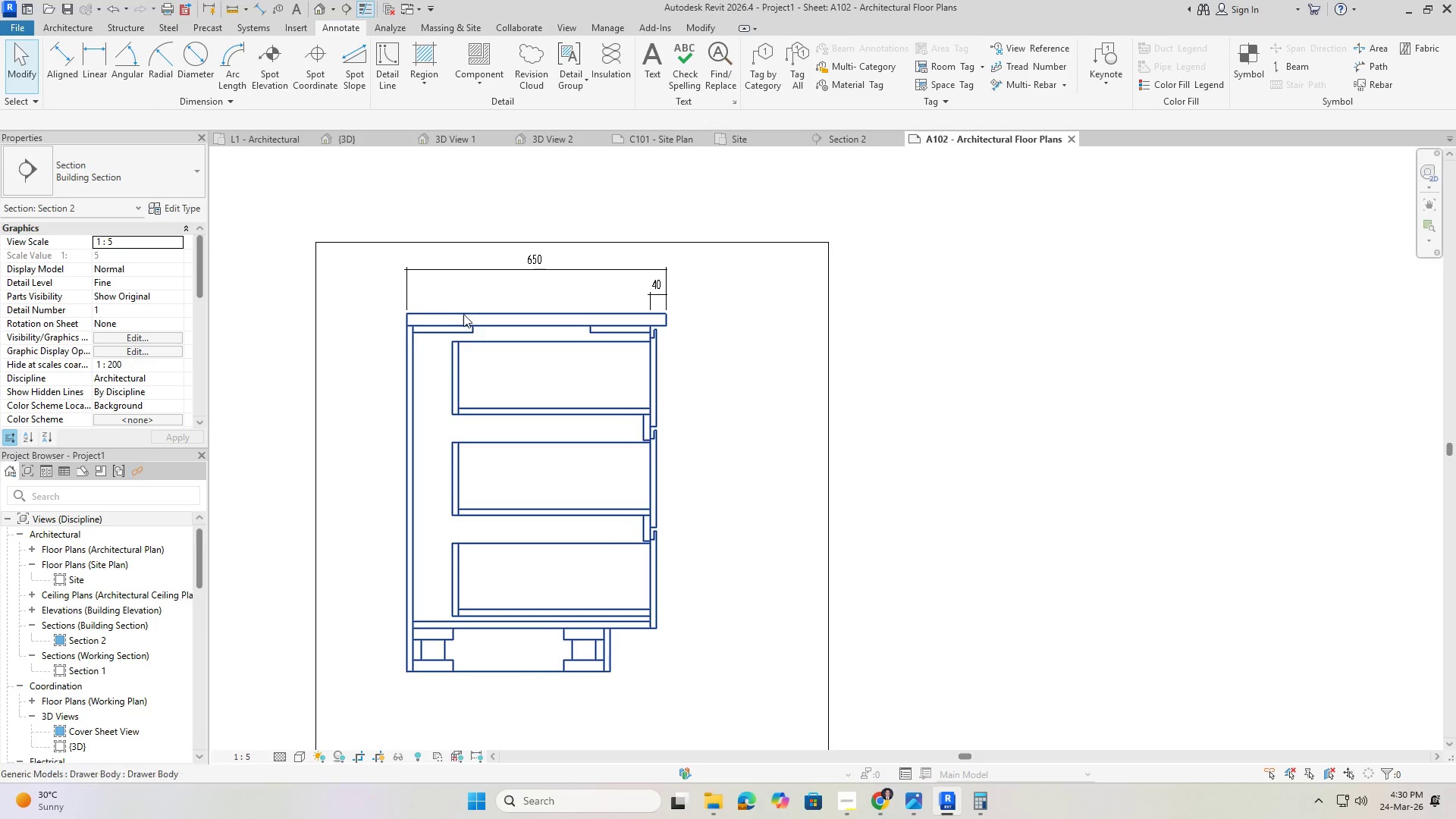 
left_click([460, 312])
 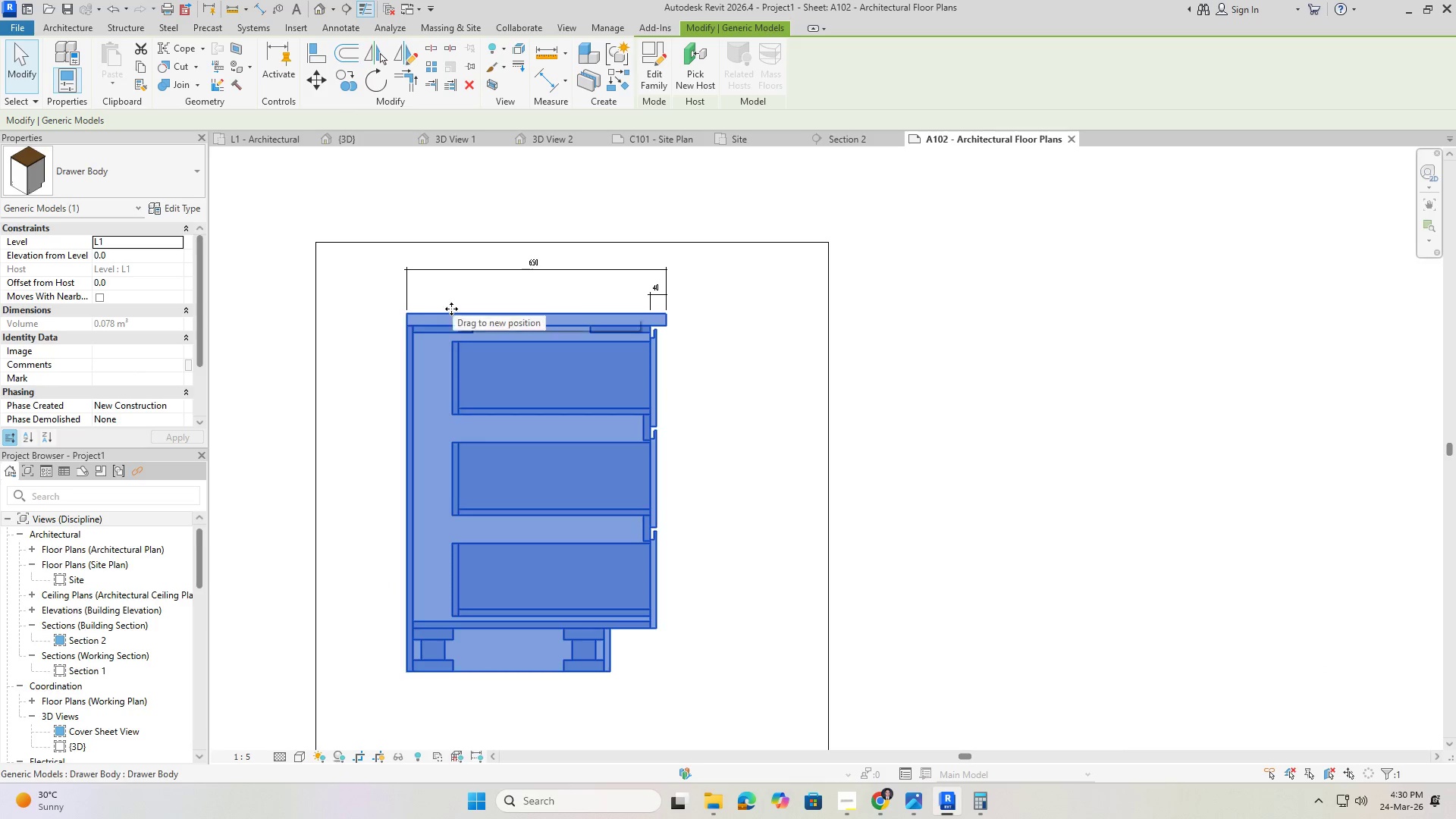 
key(Escape)
 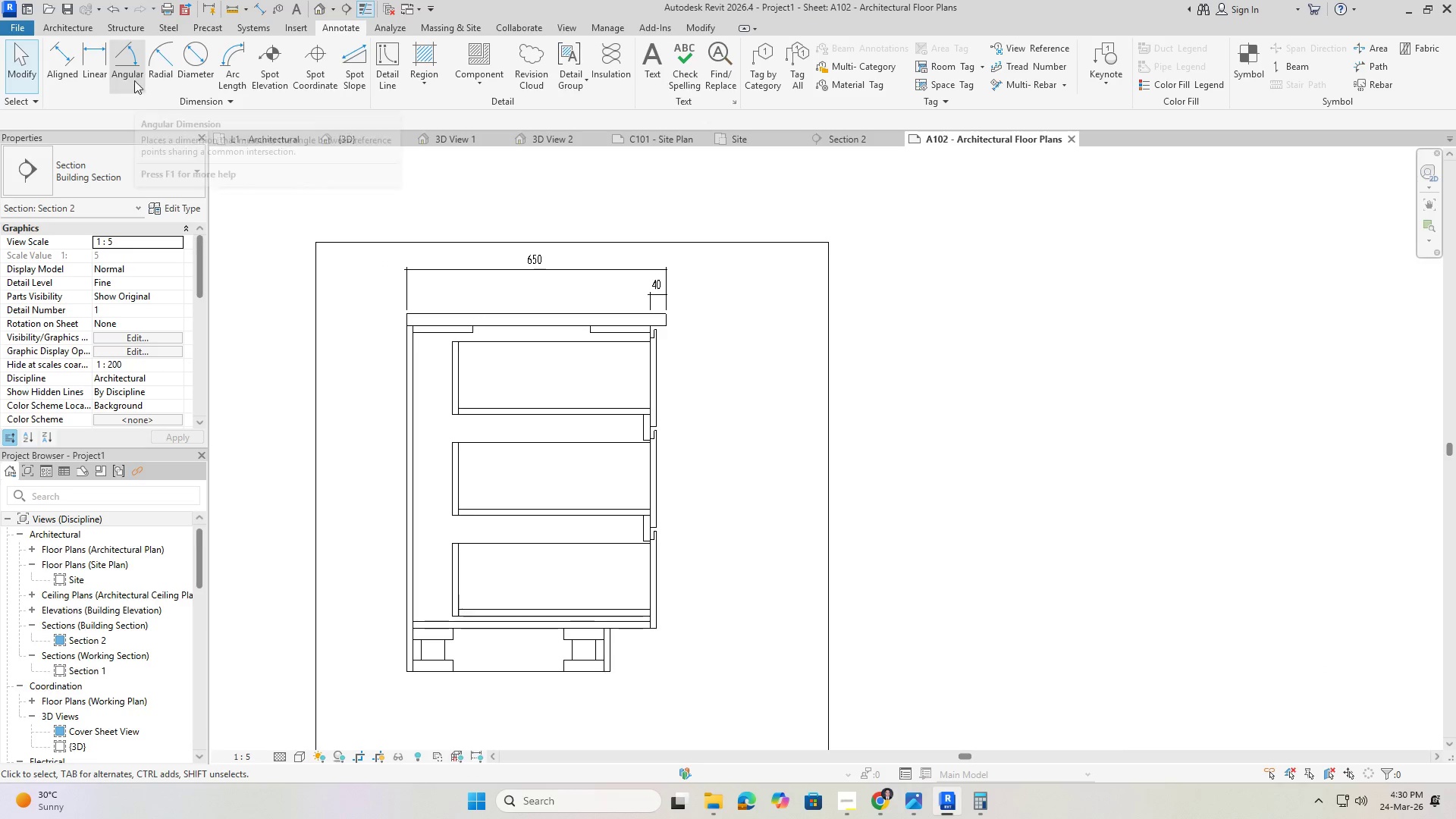 
left_click([107, 60])
 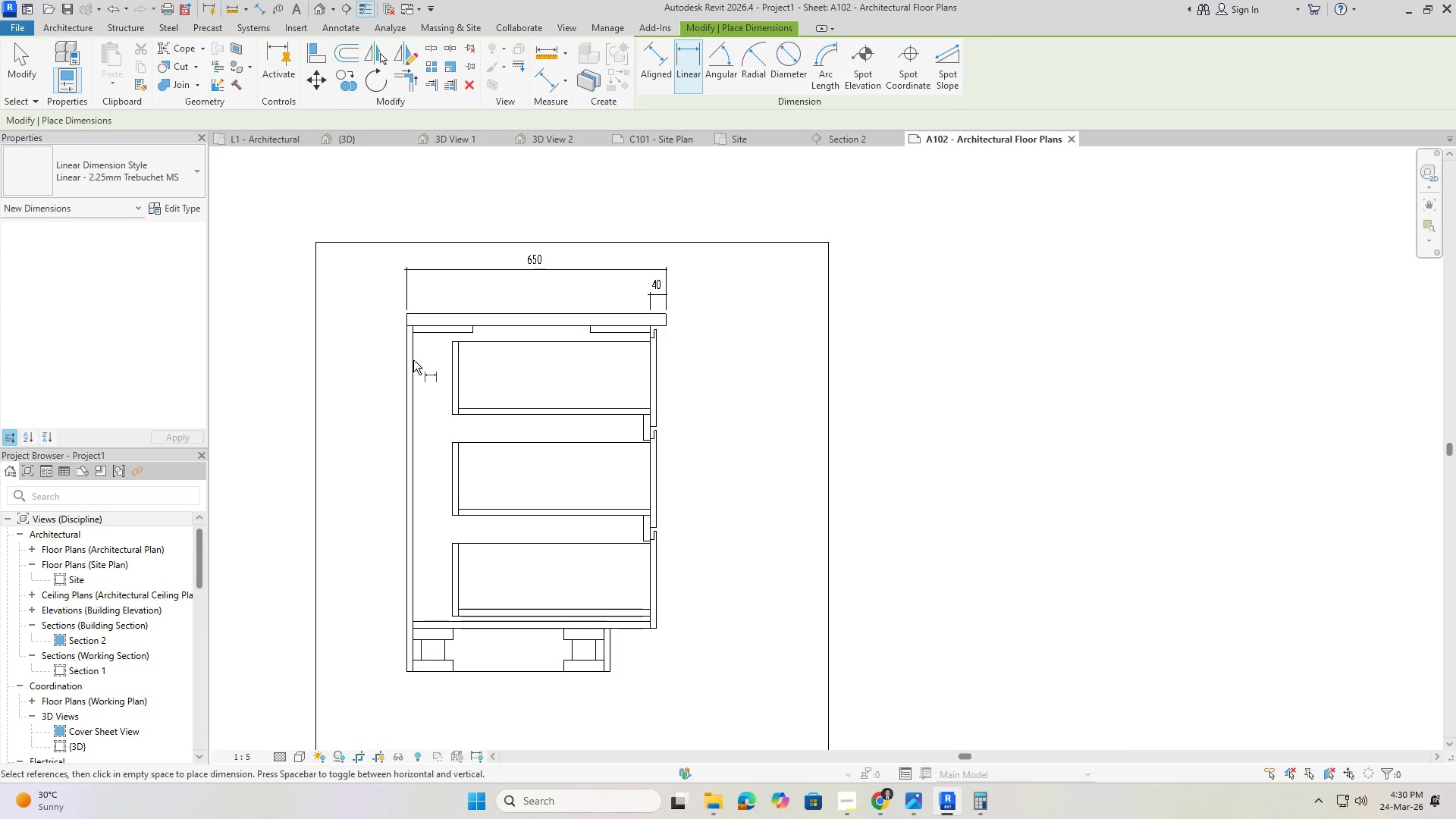 
key(Escape)
 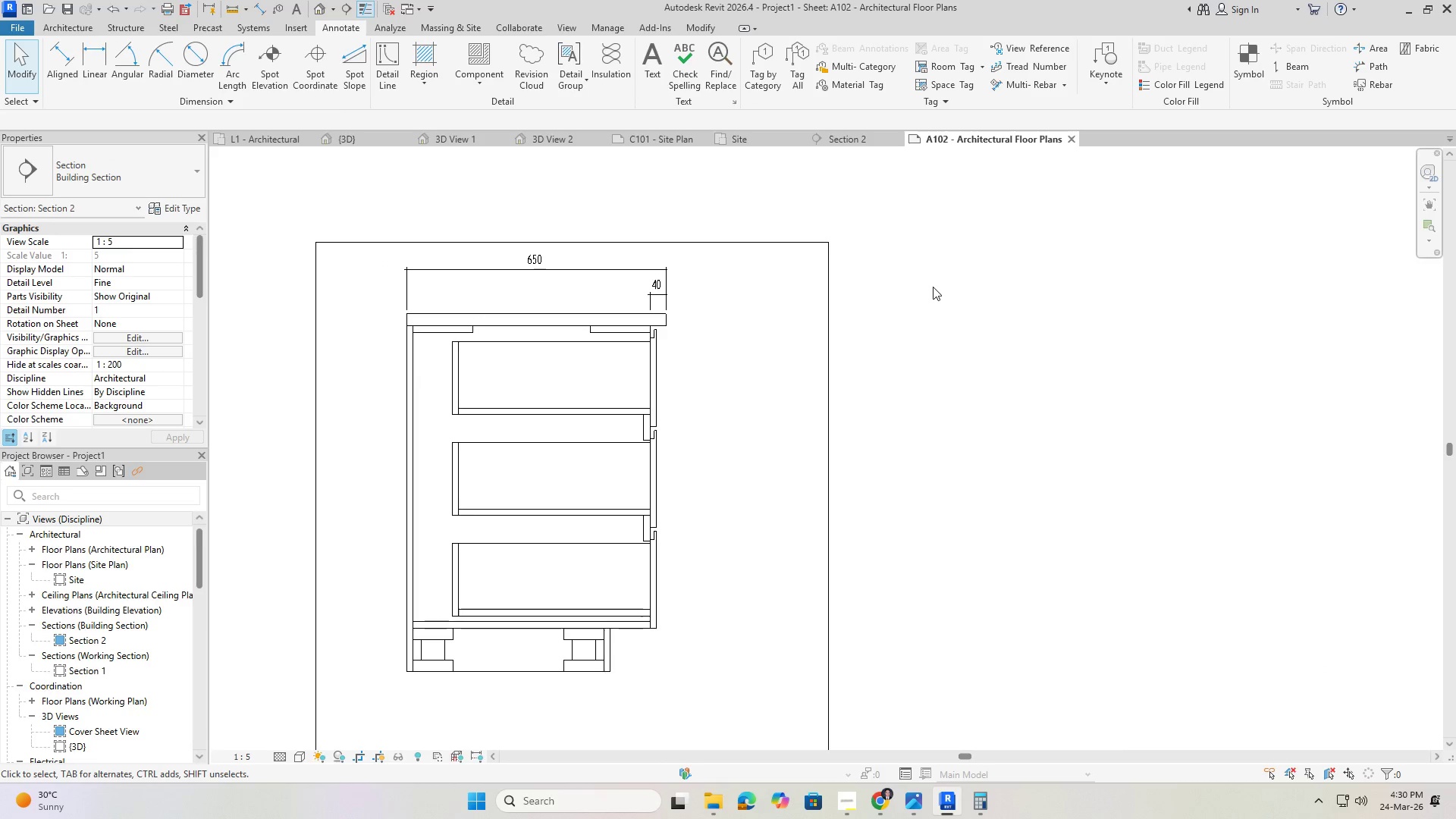 
double_click([933, 287])
 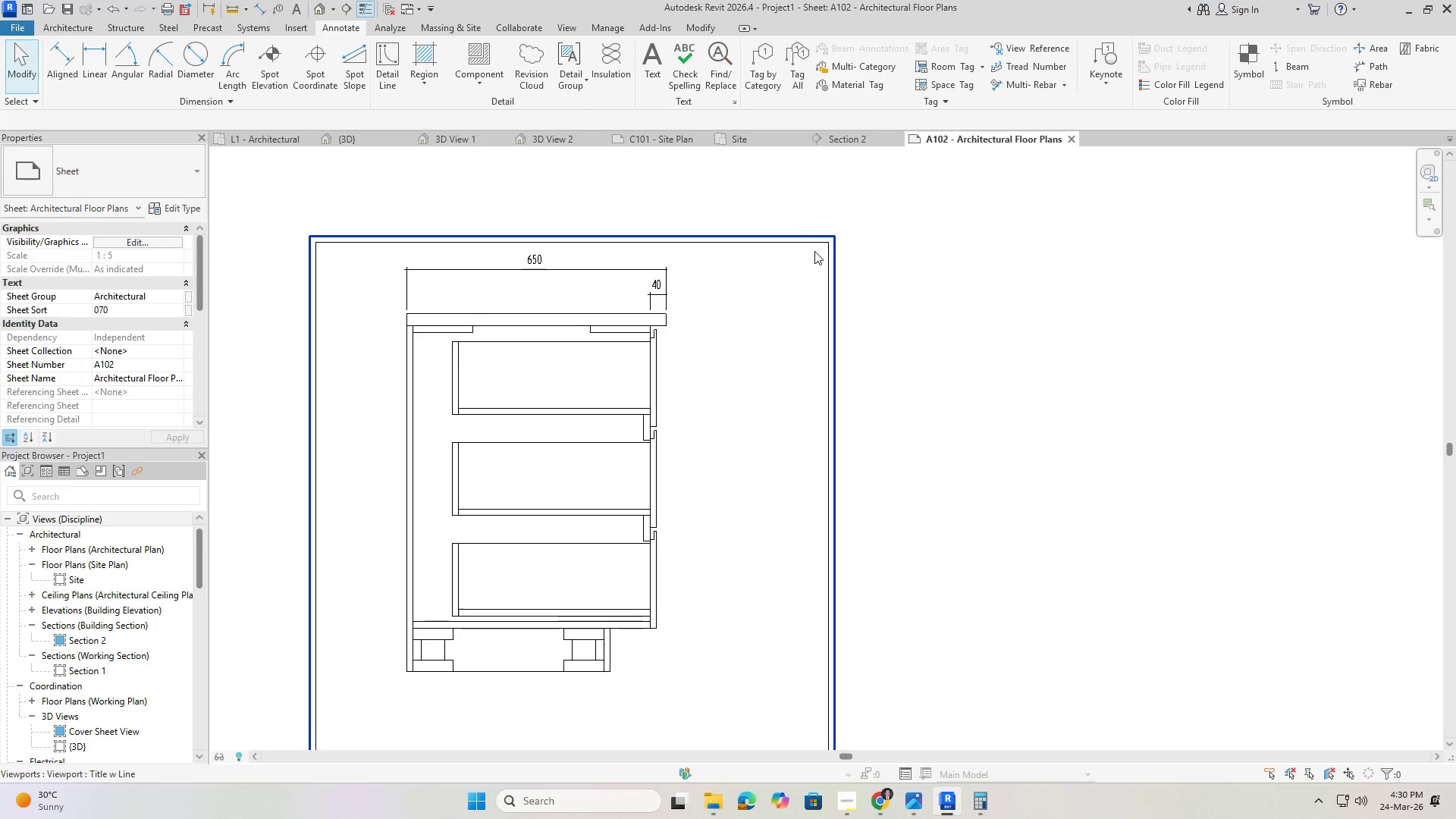 
double_click([814, 251])
 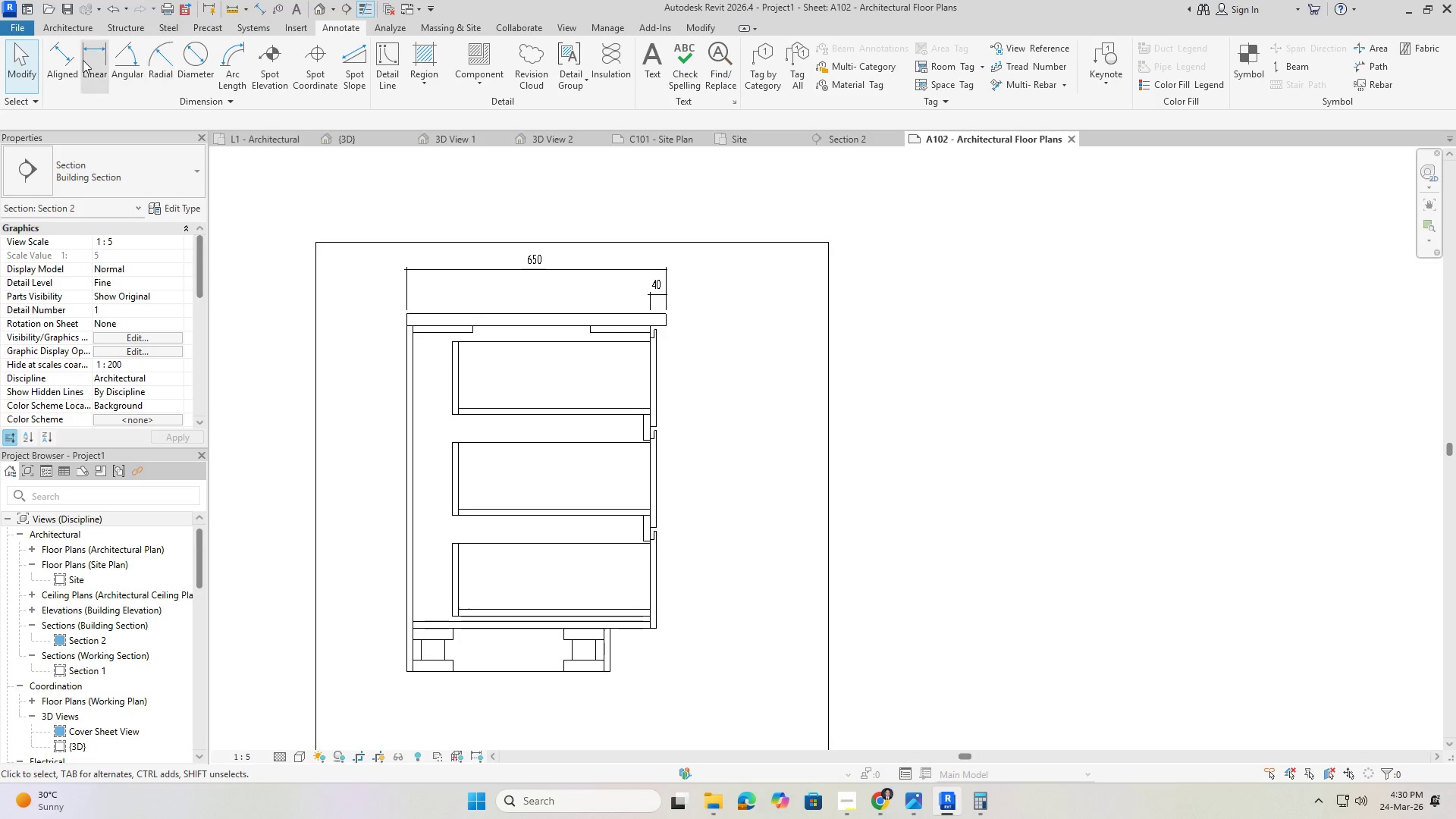 
left_click([64, 52])
 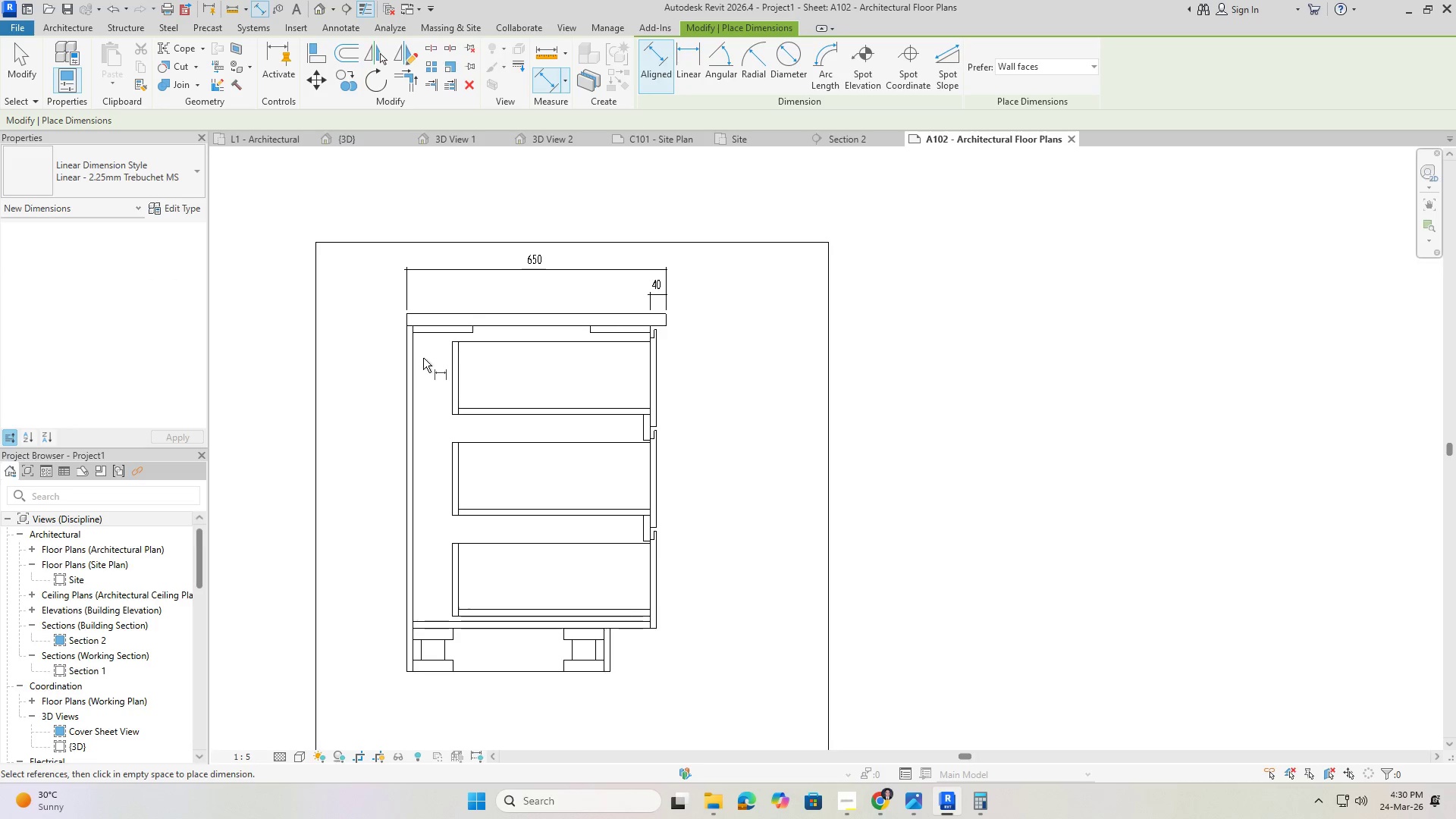 
scroll: coordinate [470, 366], scroll_direction: up, amount: 2.0
 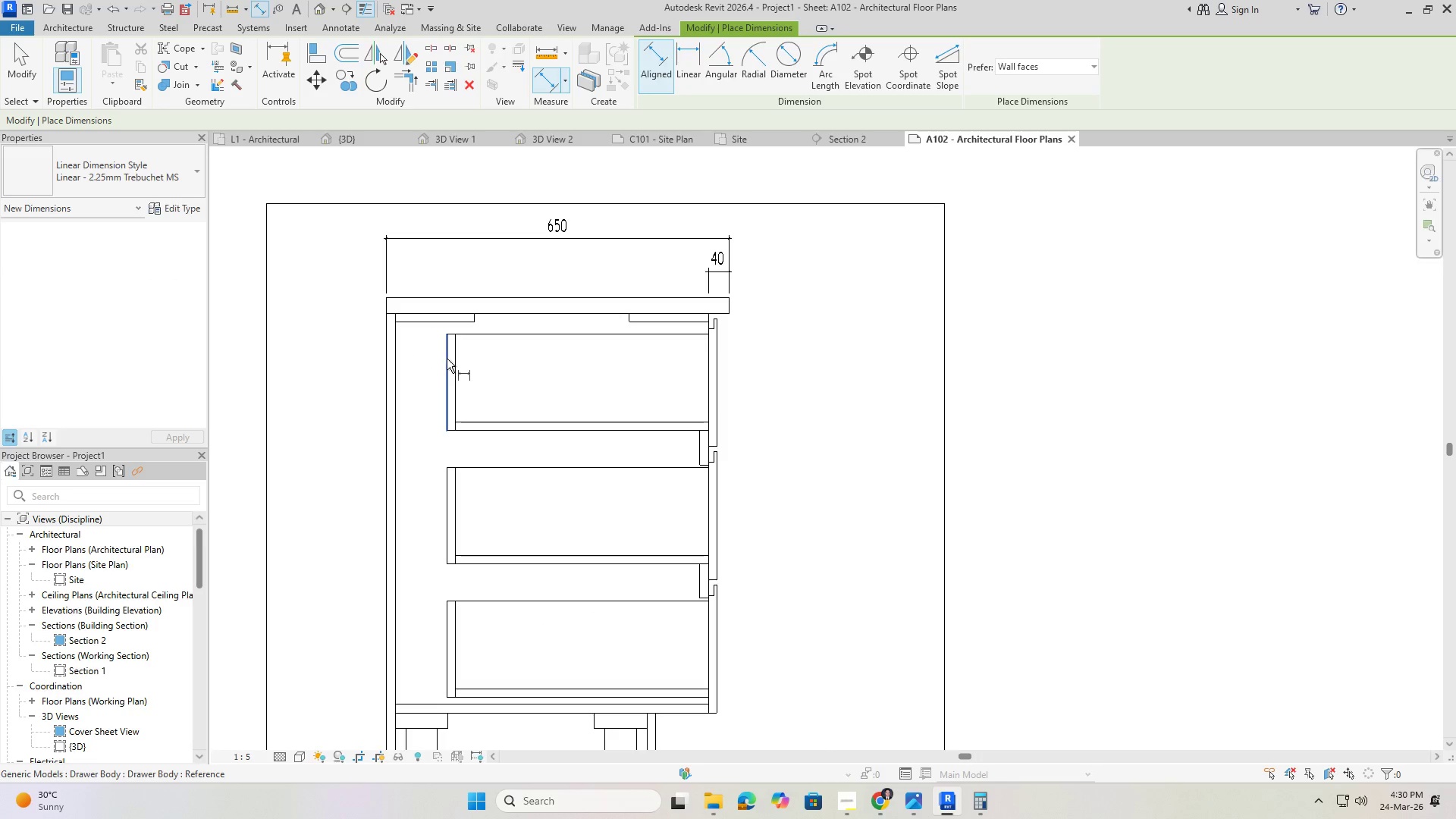 
left_click([447, 359])
 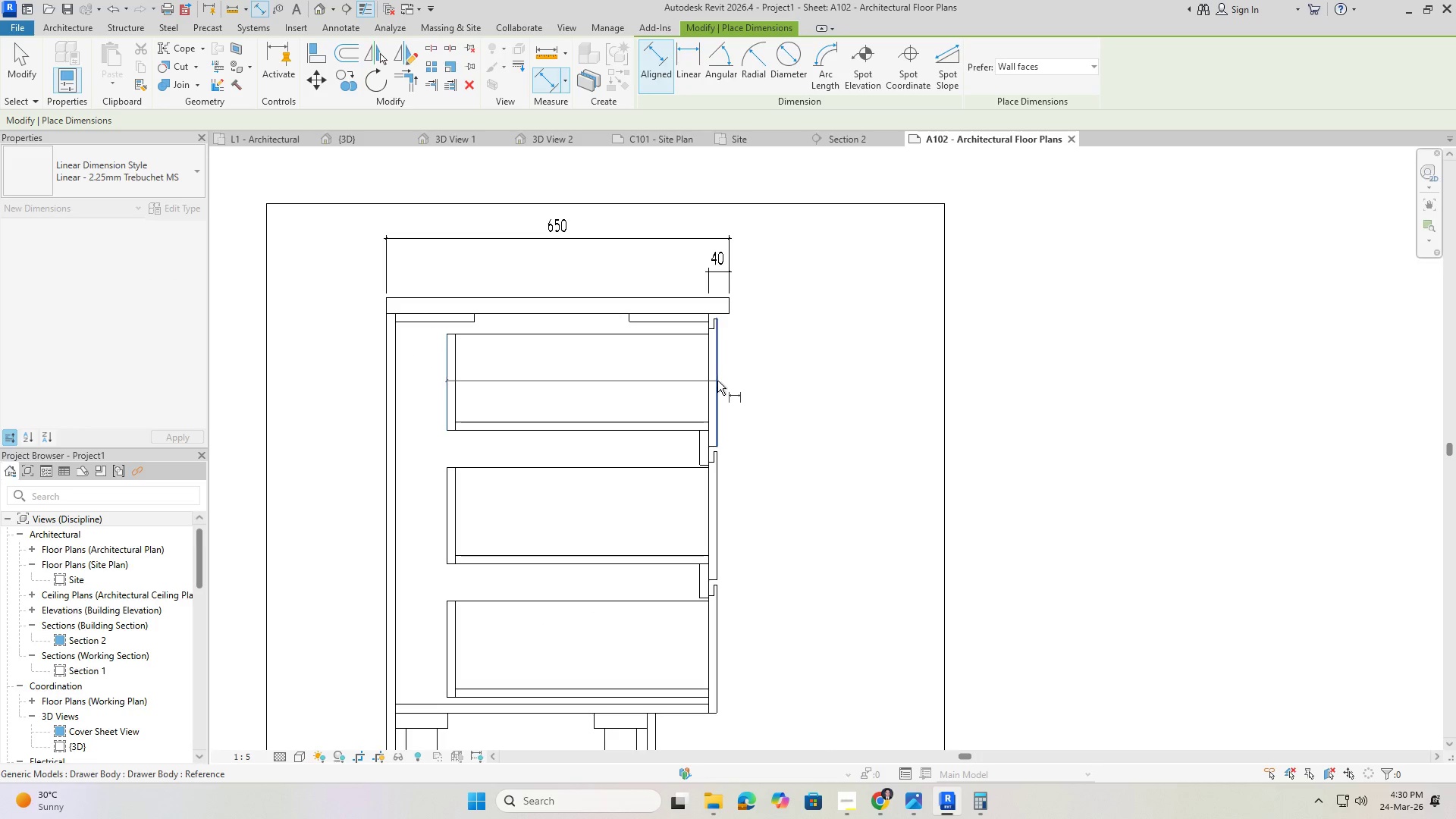 
left_click([717, 381])
 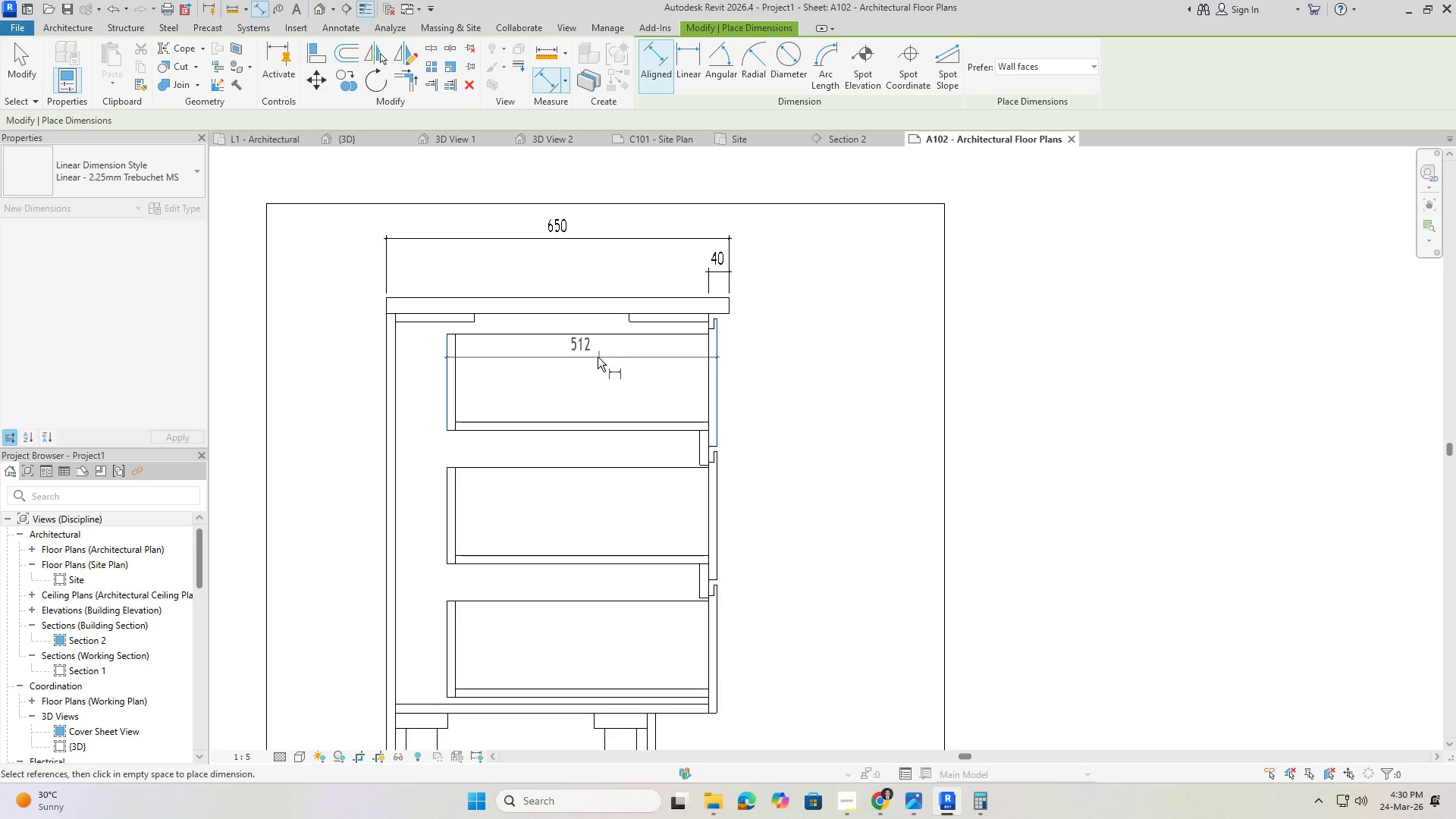 
scroll: coordinate [592, 358], scroll_direction: up, amount: 1.0
 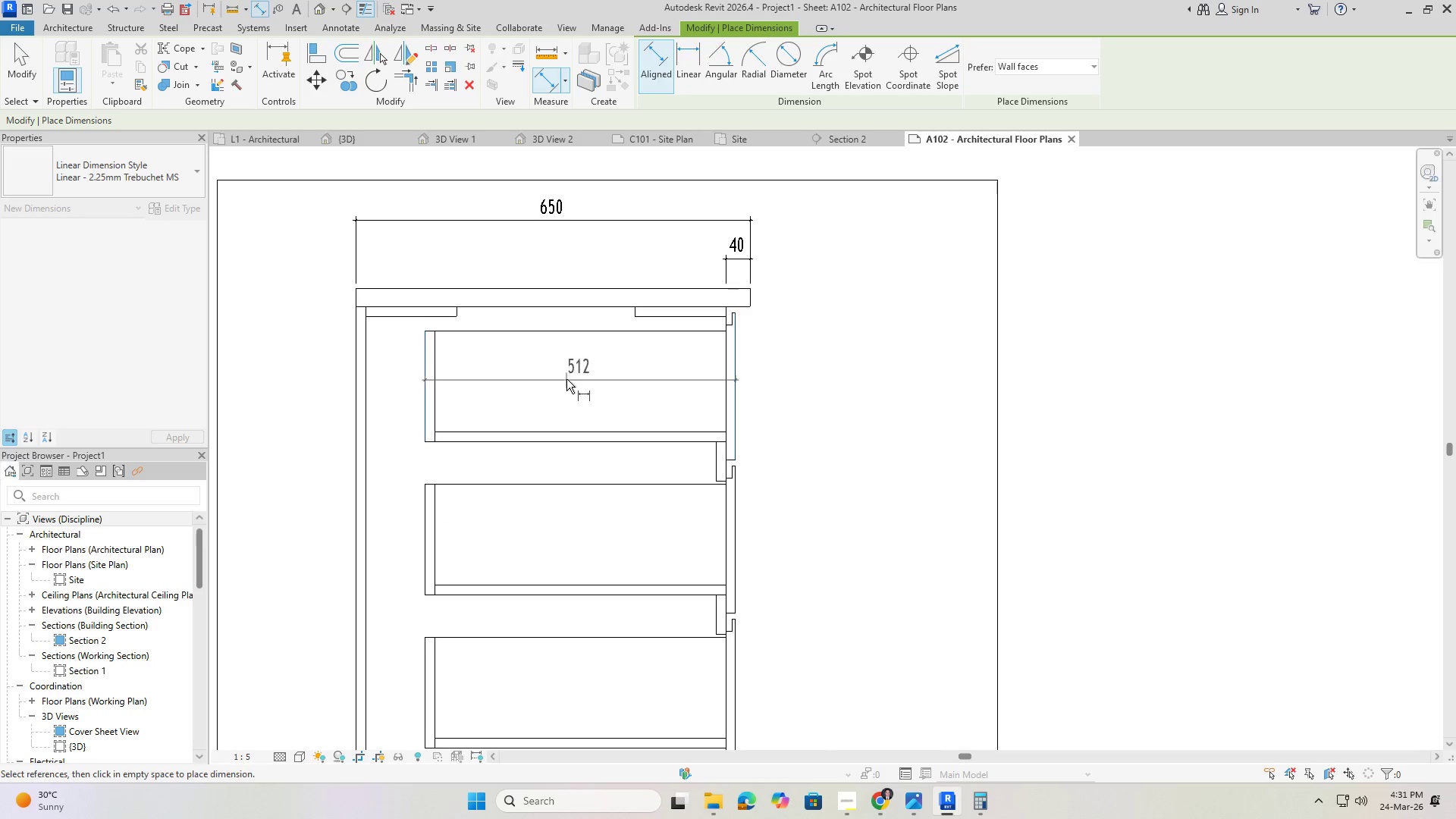 
left_click([566, 374])
 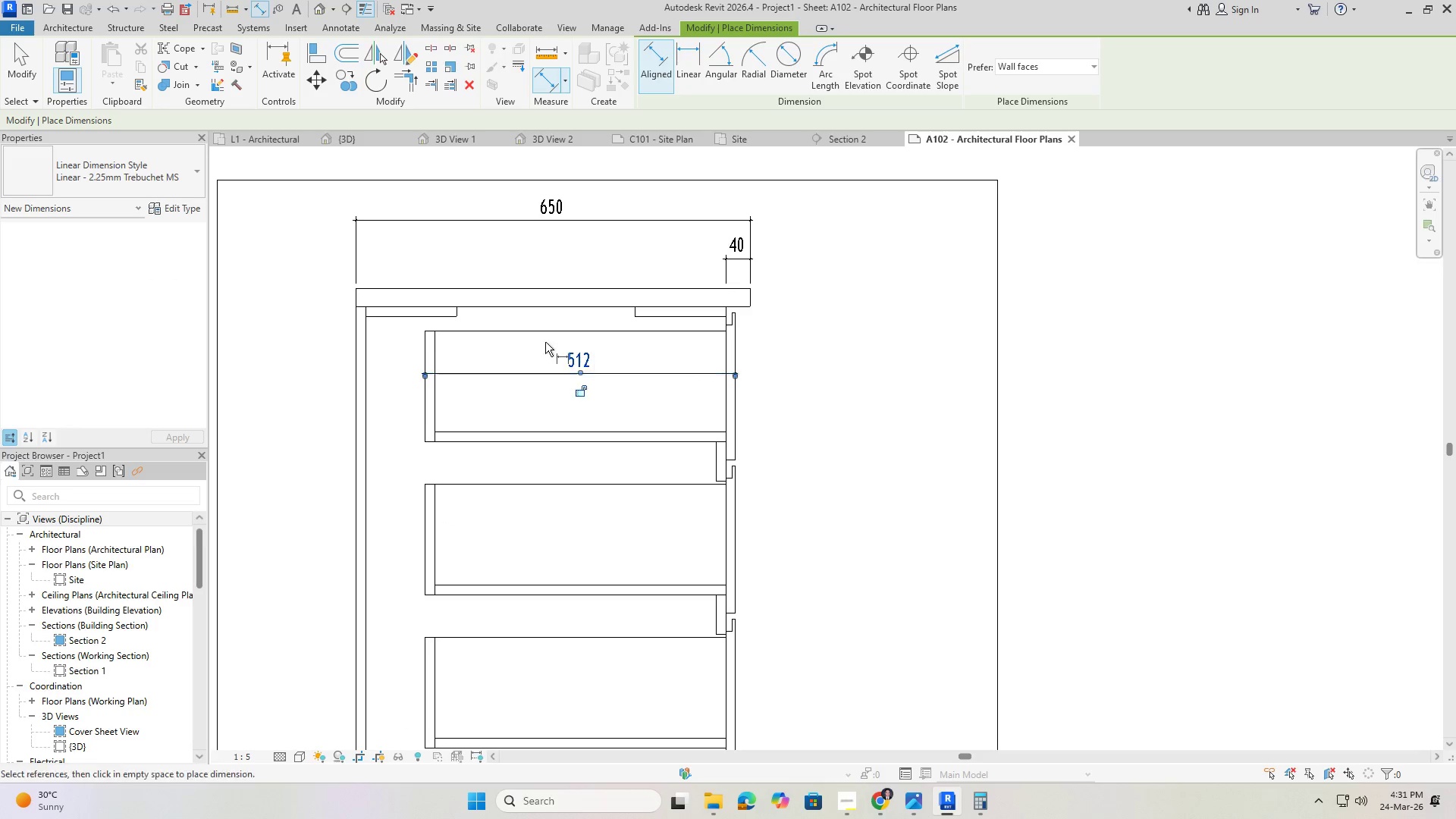 
key(Escape)
 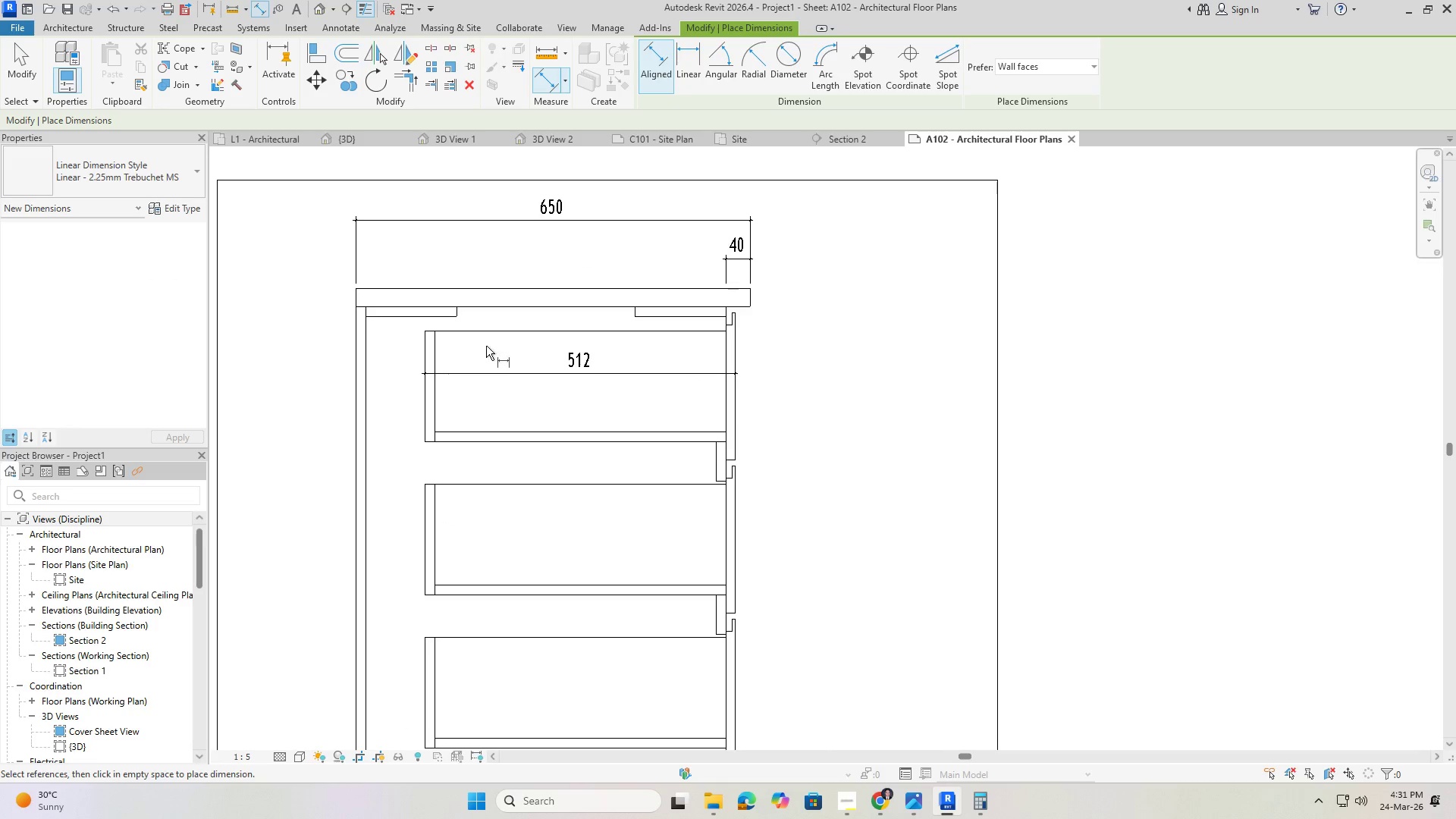 
left_click([447, 333])
 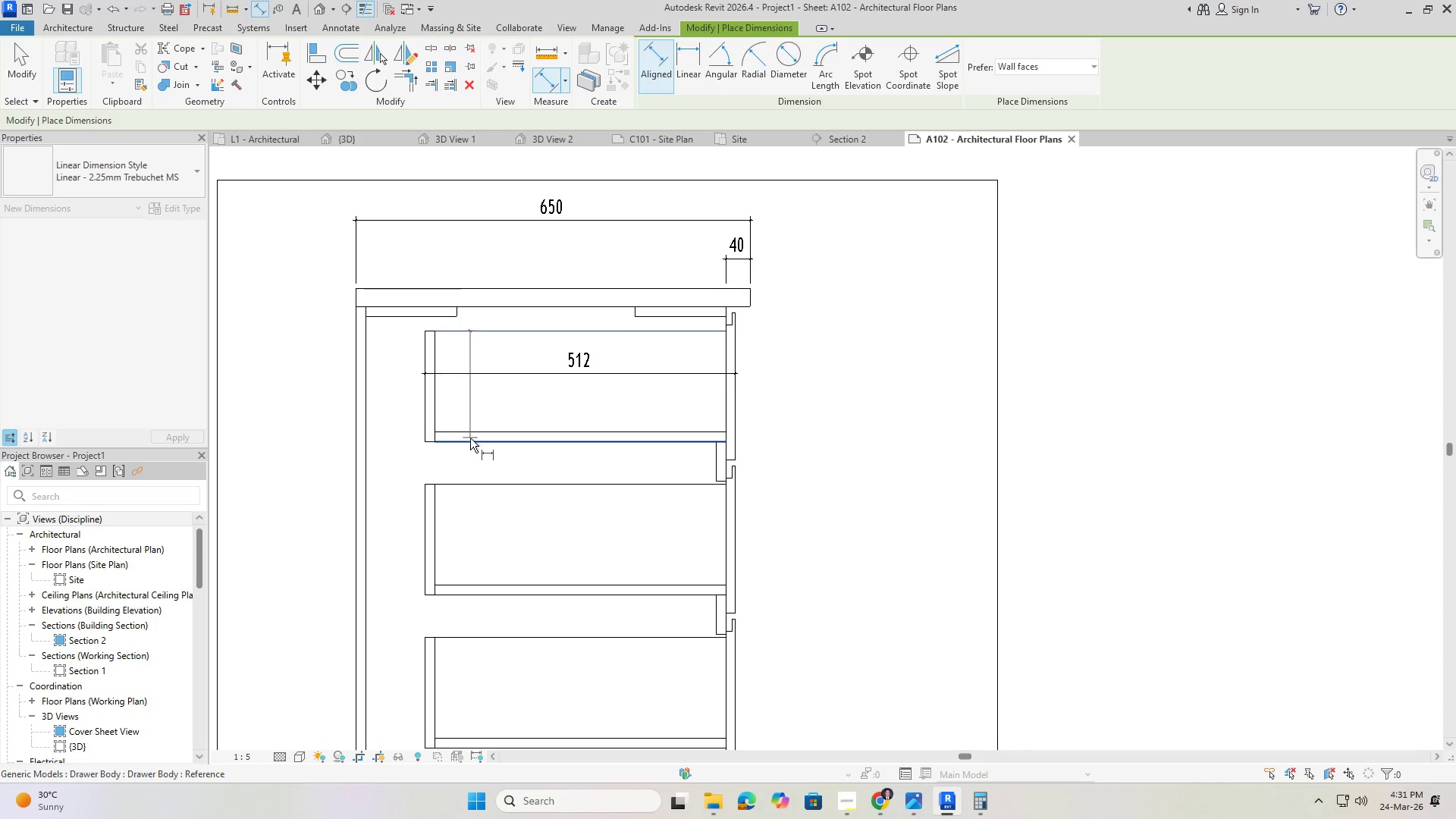 
left_click([469, 441])
 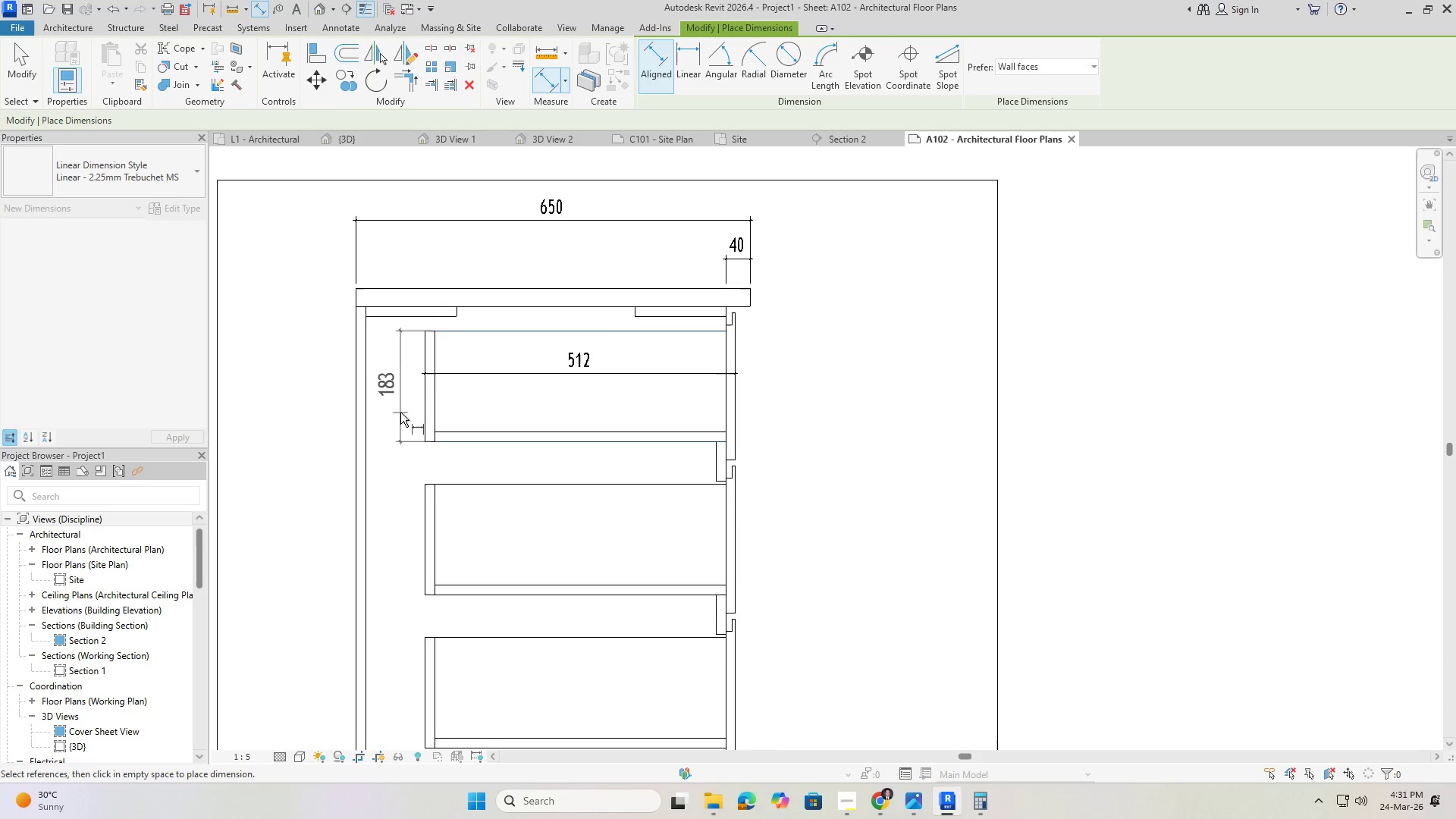 
scroll: coordinate [400, 412], scroll_direction: up, amount: 2.0
 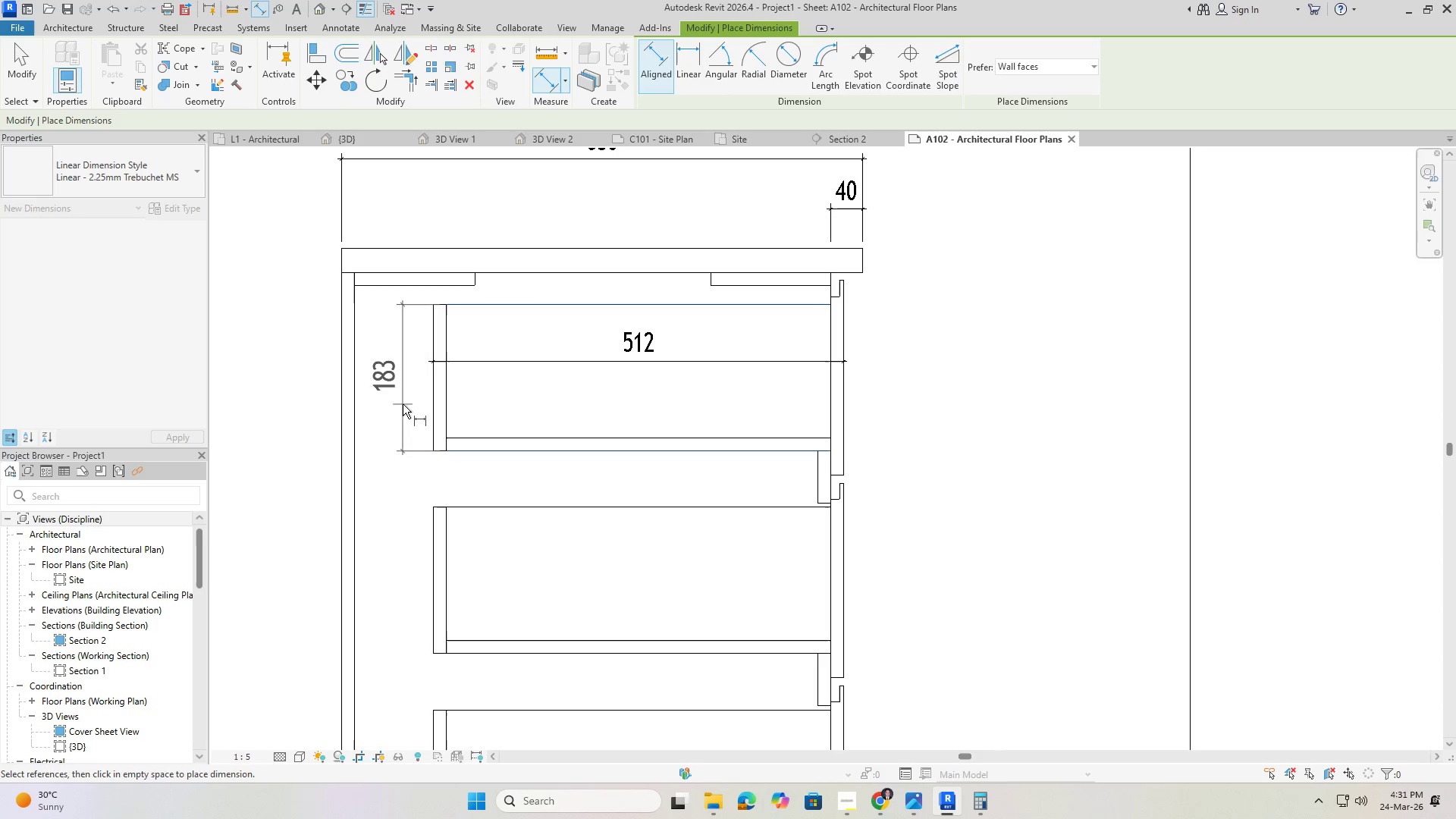 
left_click([403, 404])
 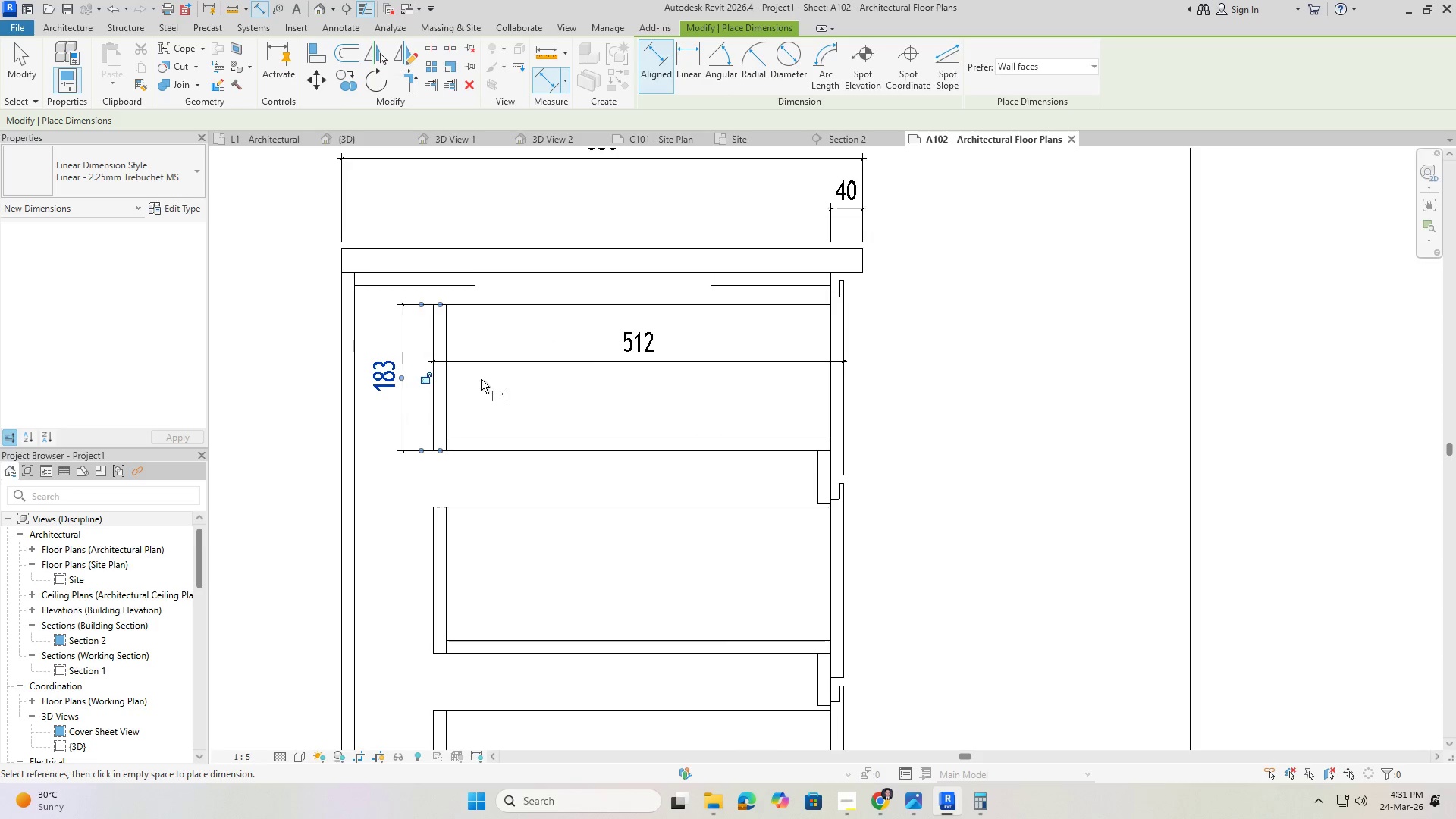 
key(Escape)
 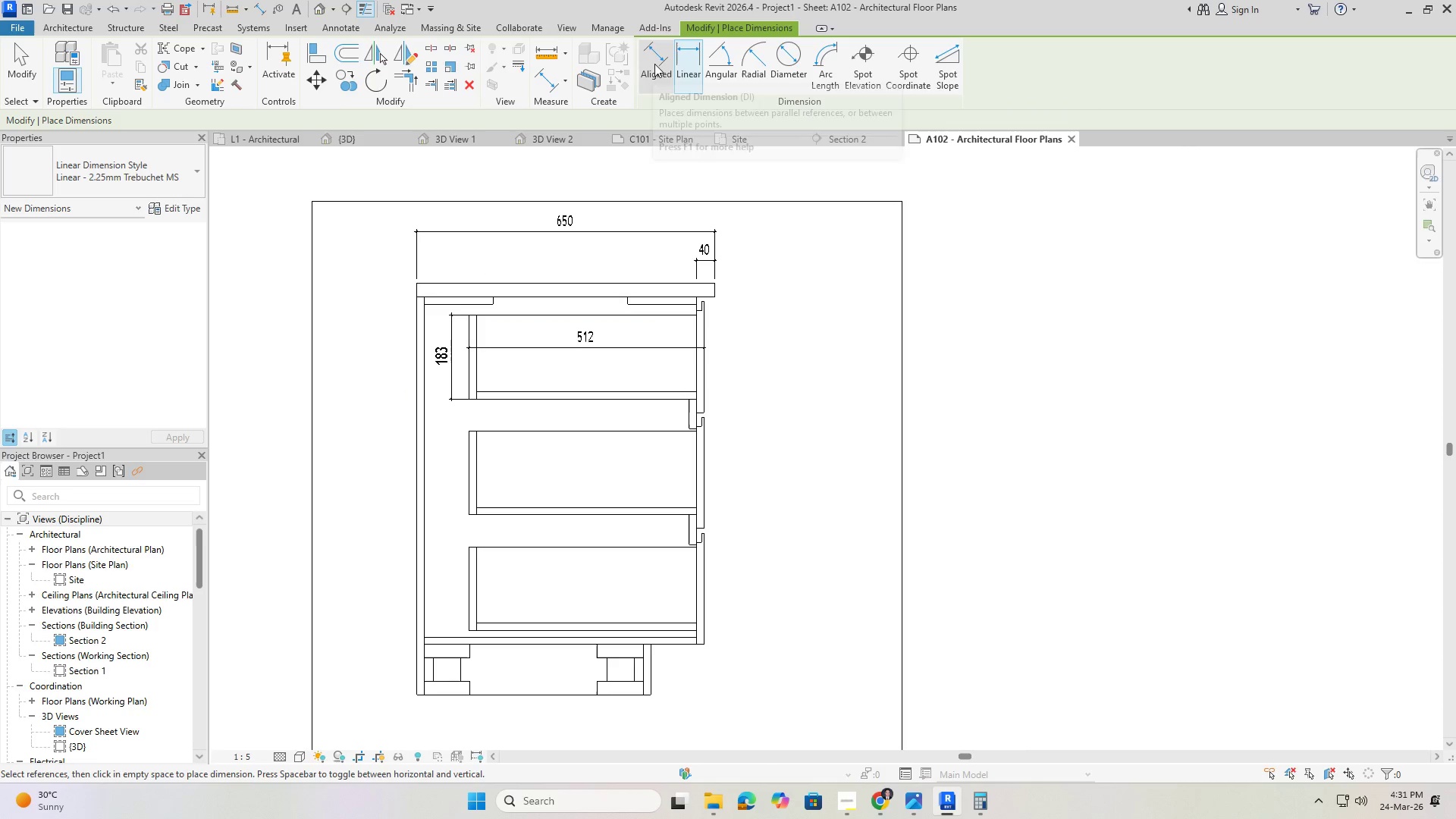 
scroll: coordinate [532, 381], scroll_direction: down, amount: 4.0
 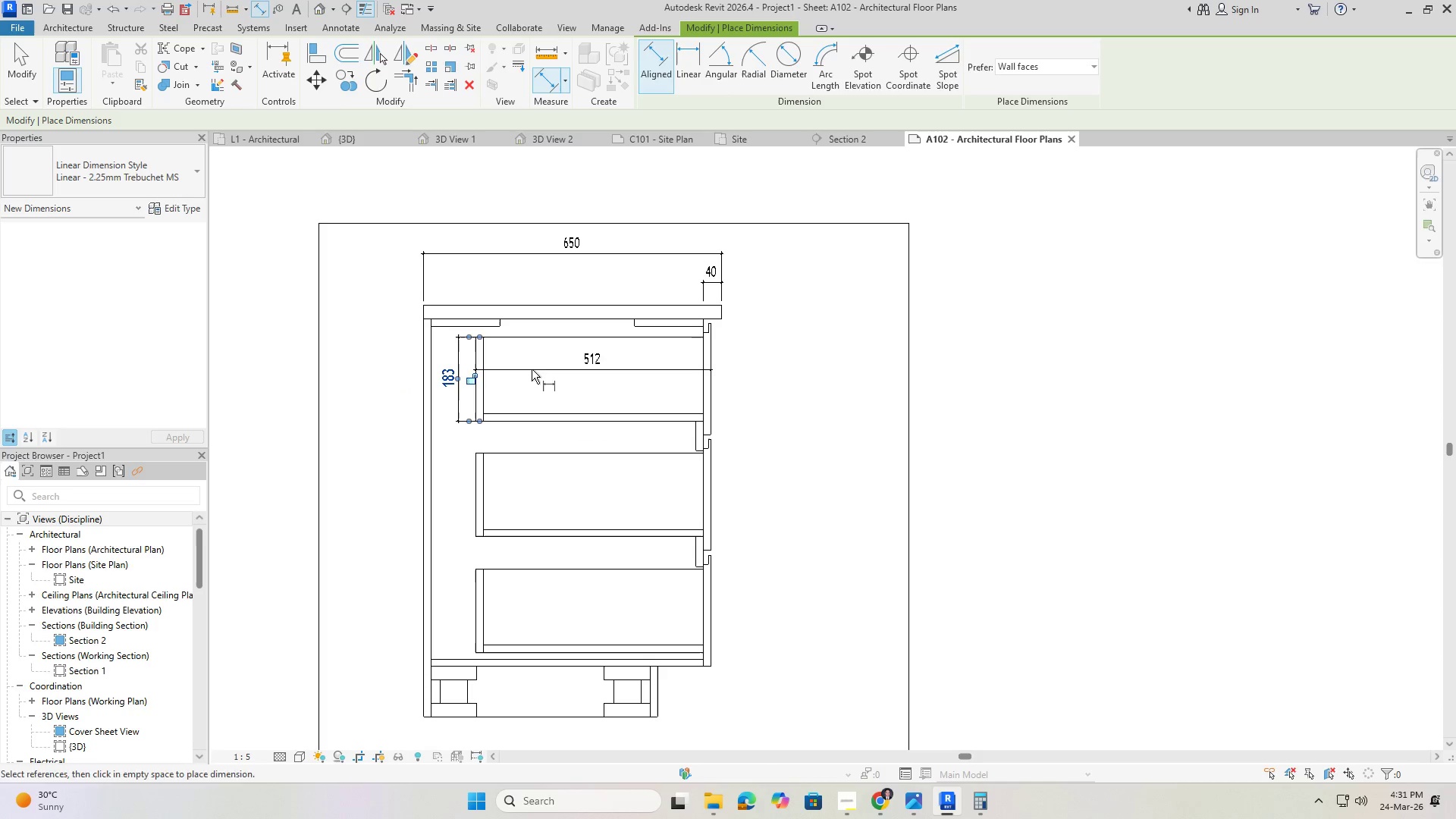 
left_click([494, 286])
 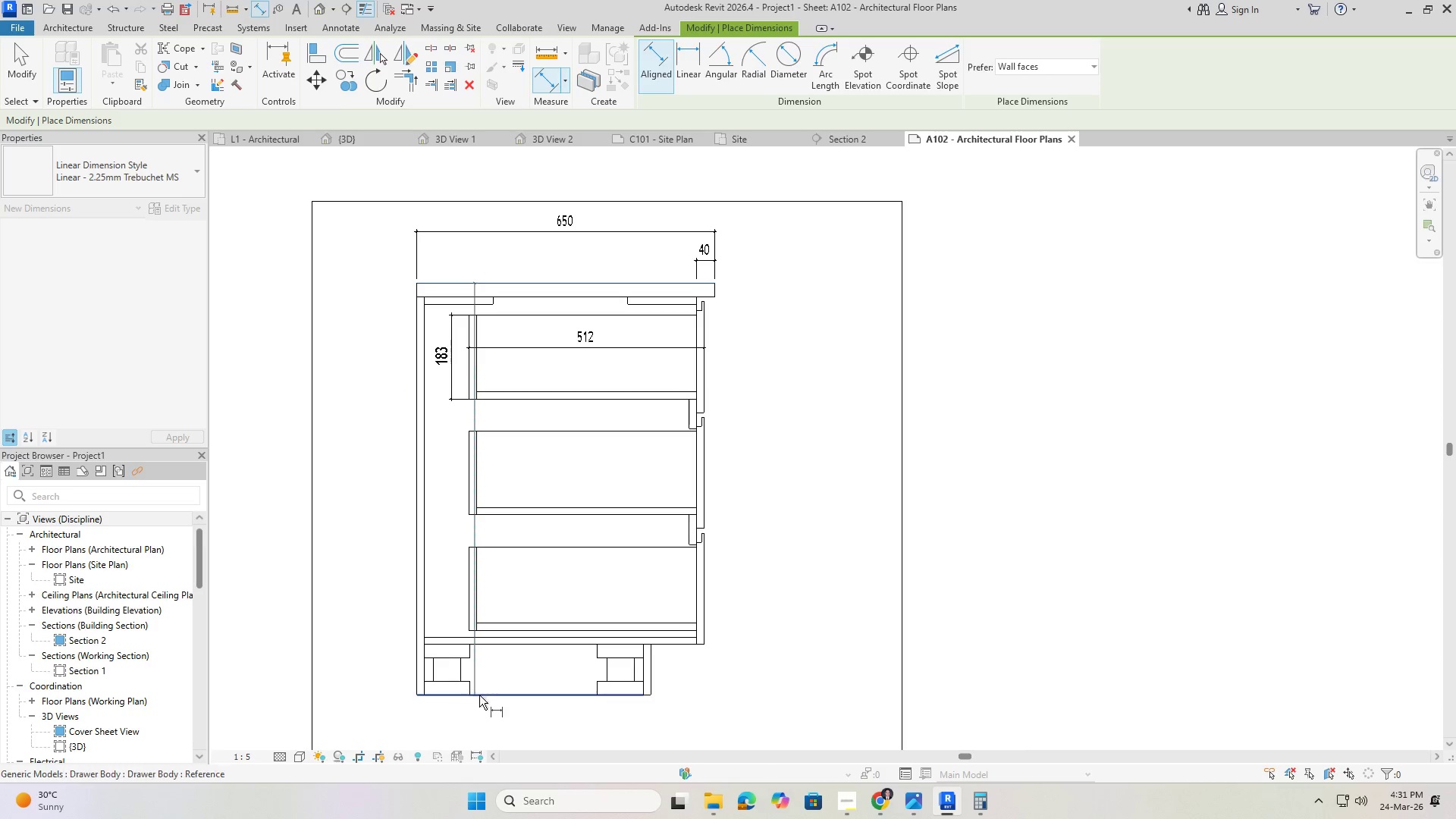 
left_click([481, 695])
 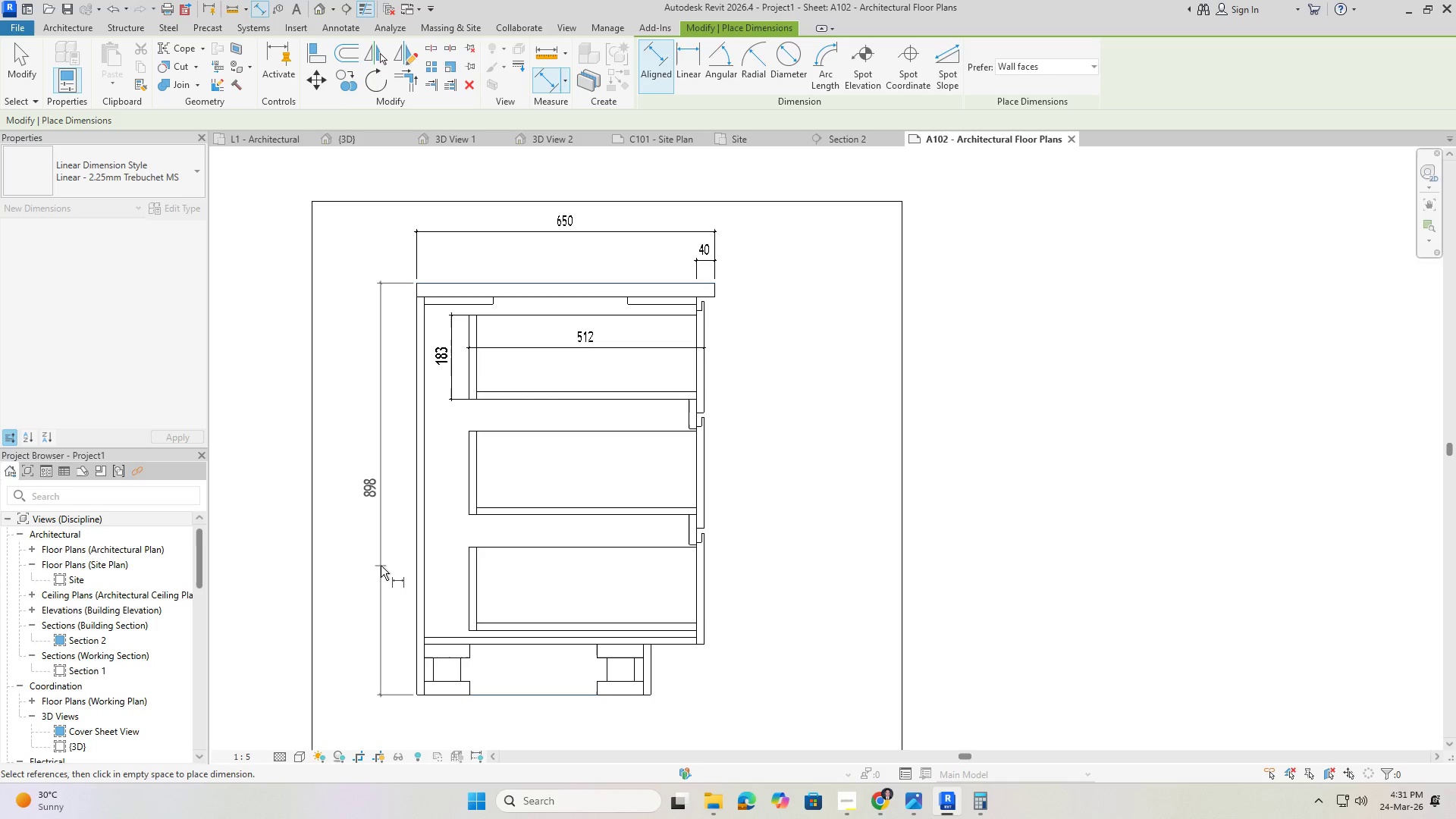 
scroll: coordinate [381, 566], scroll_direction: up, amount: 1.0
 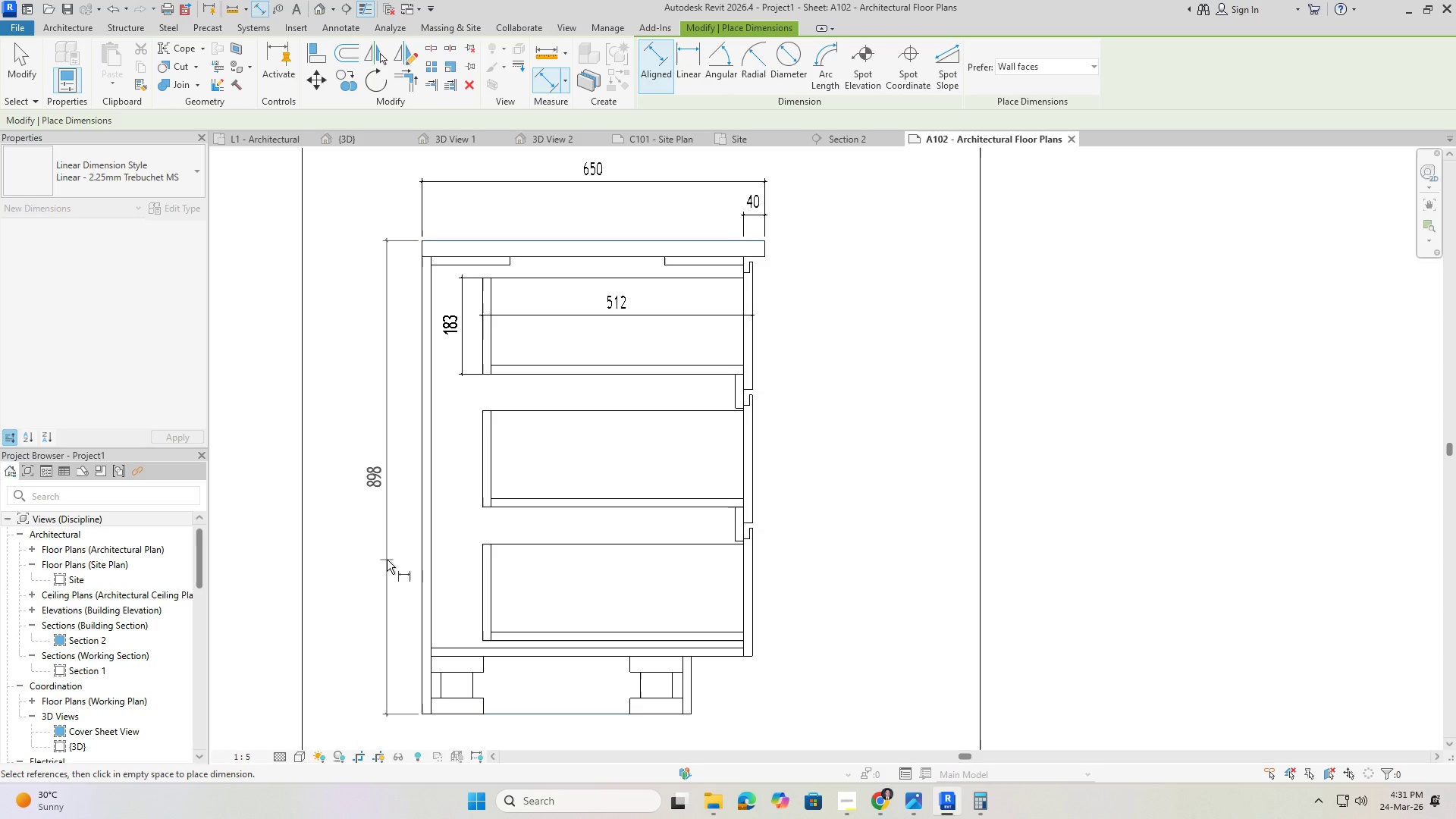 
left_click([388, 559])
 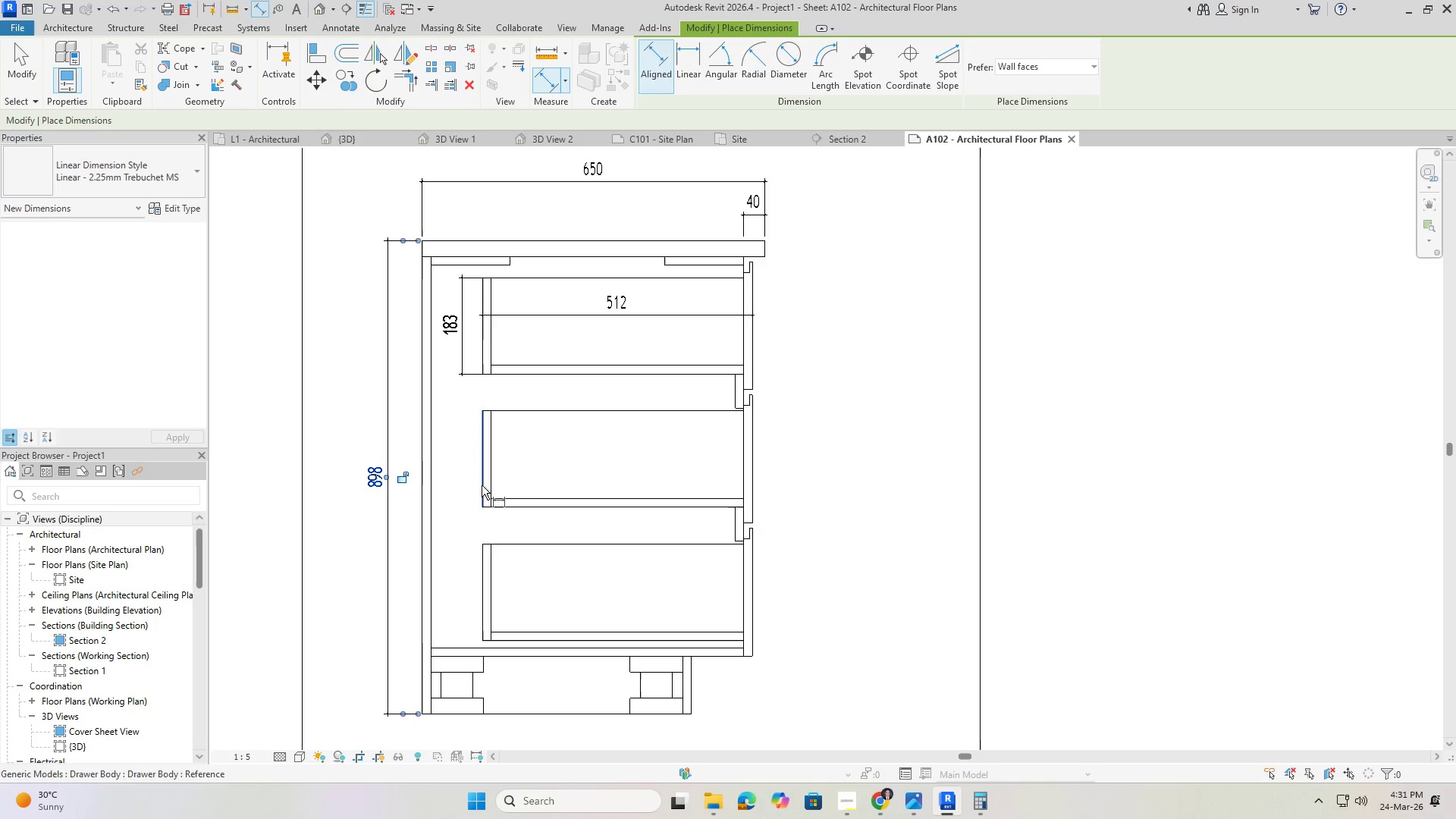 
key(Escape)
 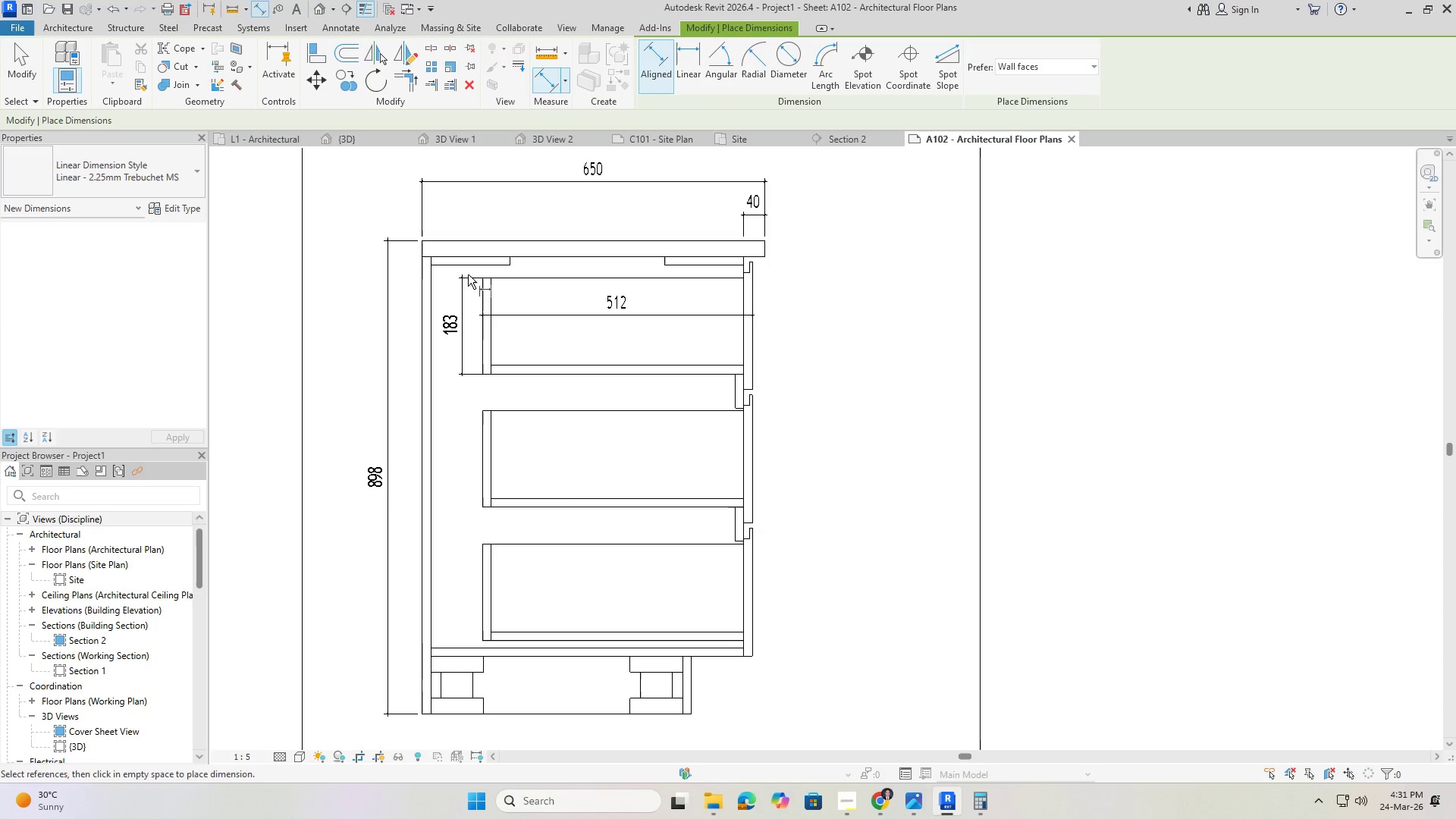 
key(Escape)
 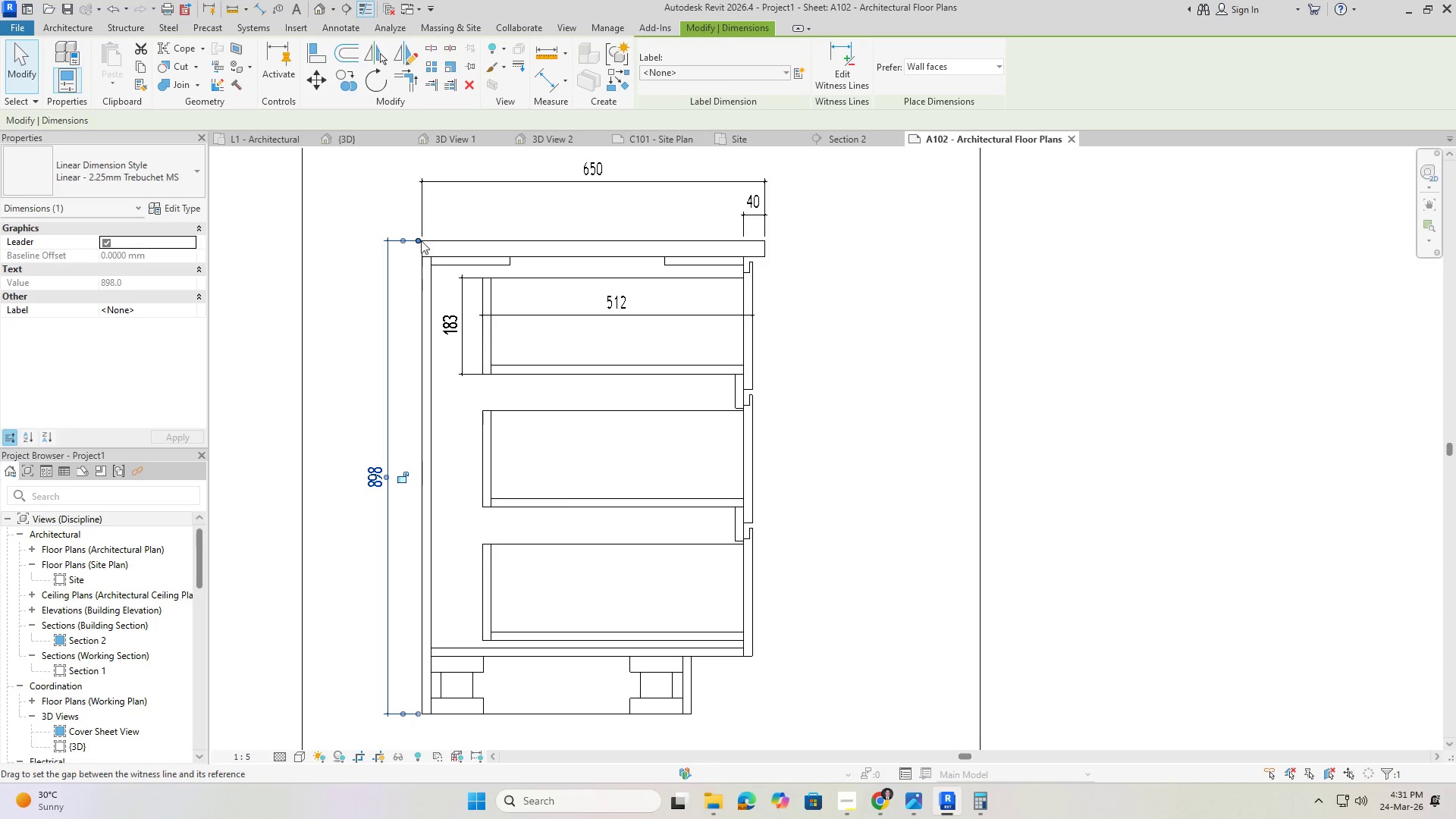 
left_click_drag(start_coordinate=[419, 240], to_coordinate=[421, 259])
 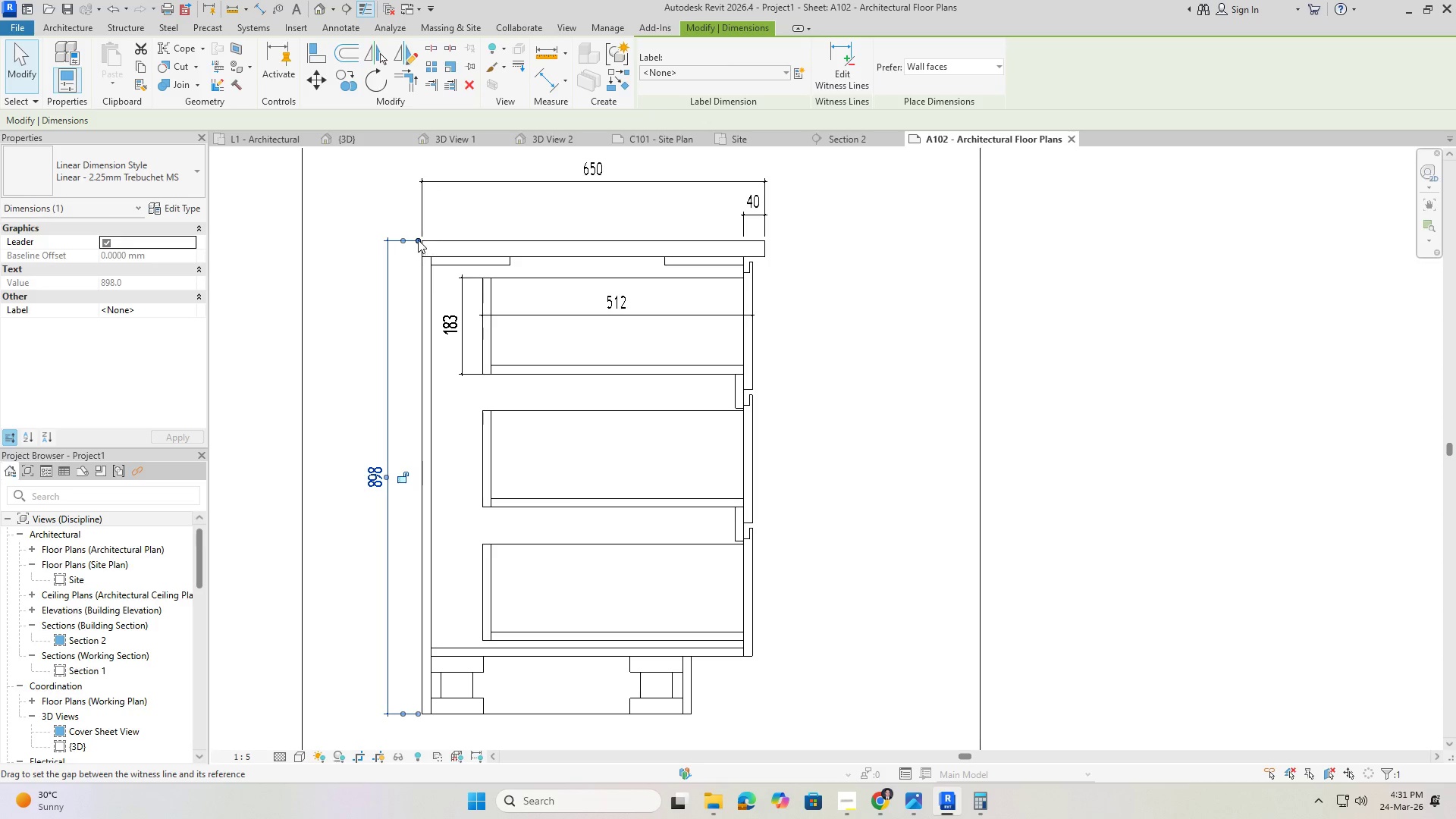 
left_click_drag(start_coordinate=[418, 240], to_coordinate=[417, 262])
 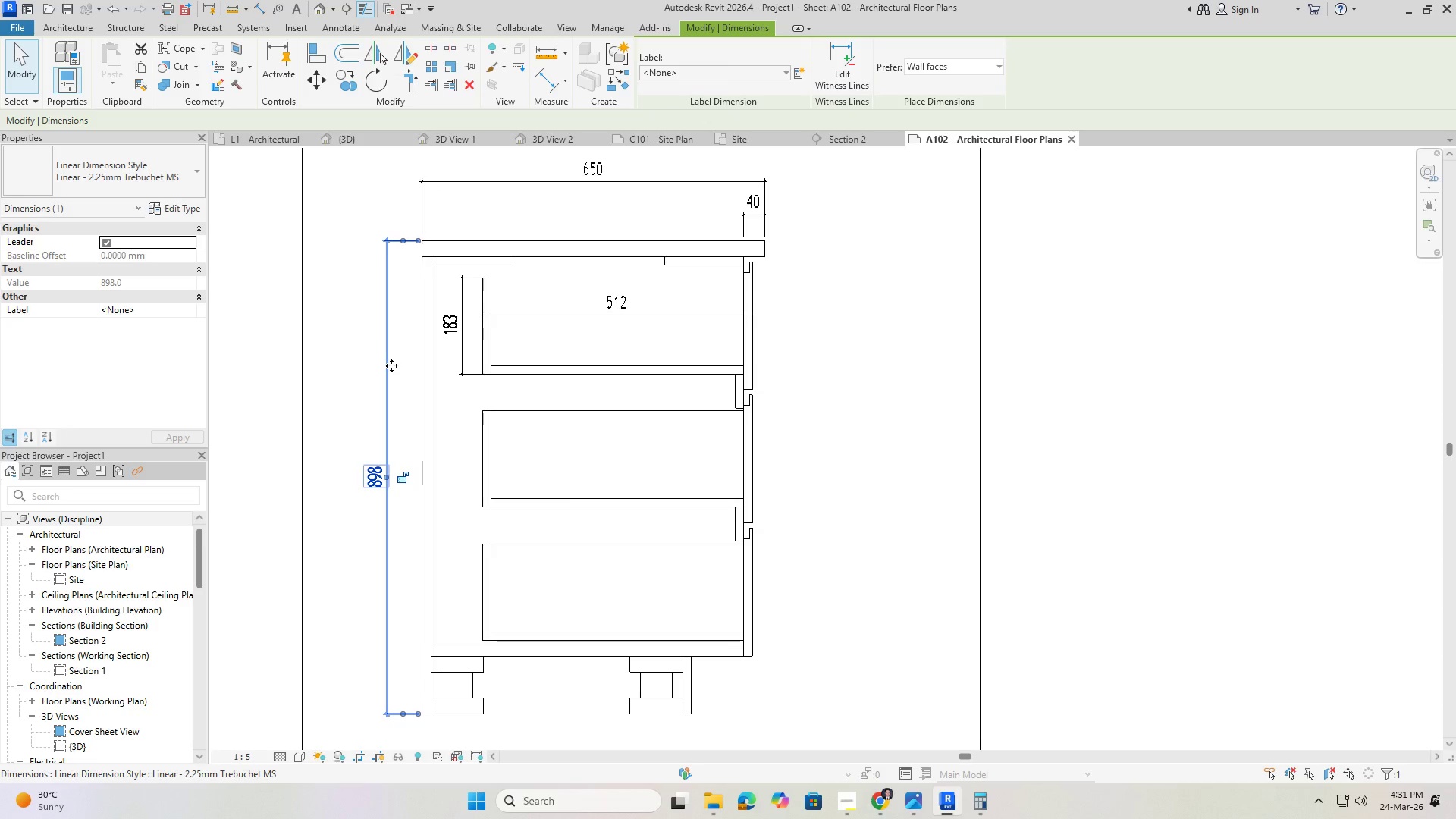 
key(Delete)
 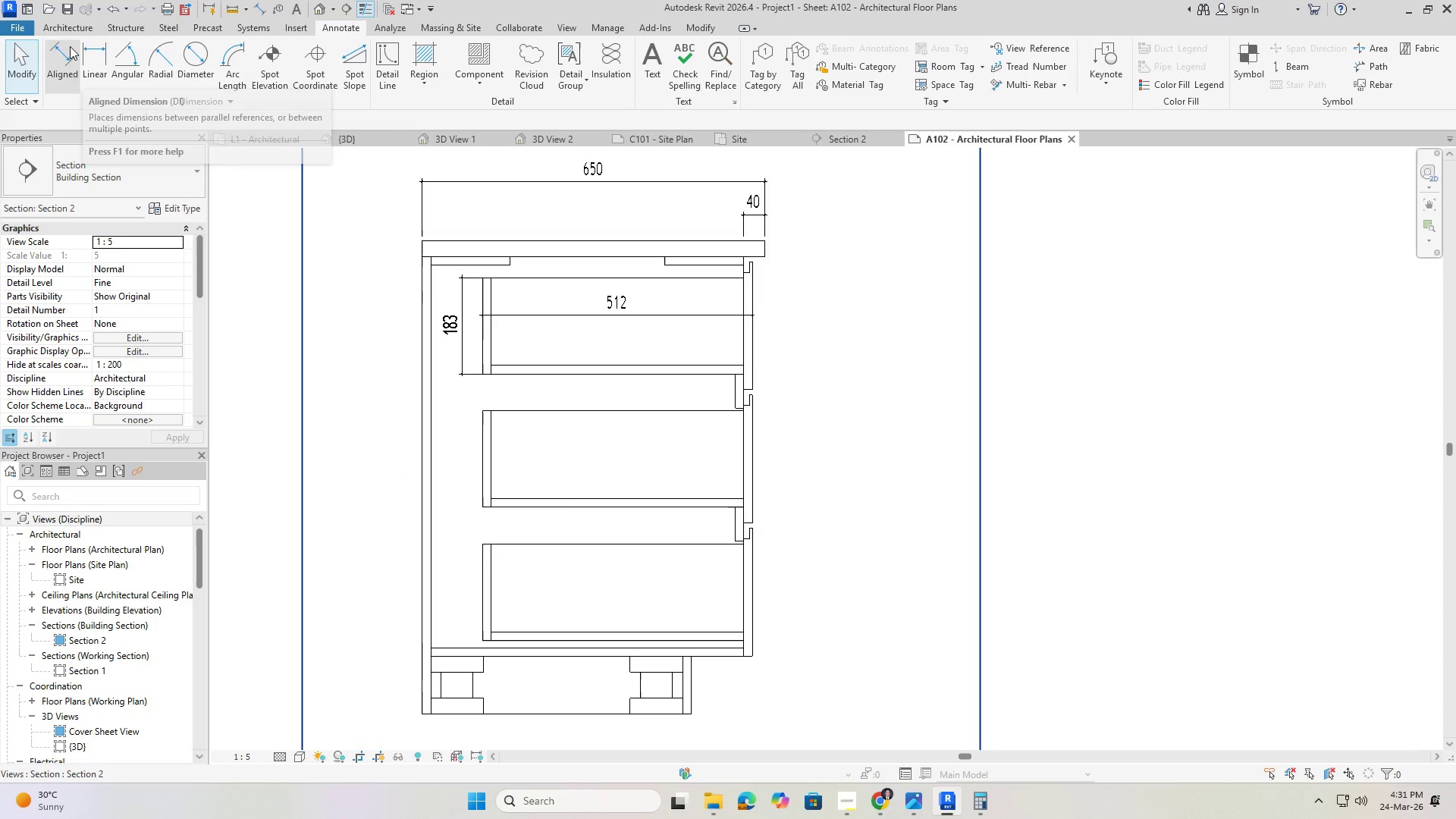 
left_click([61, 60])
 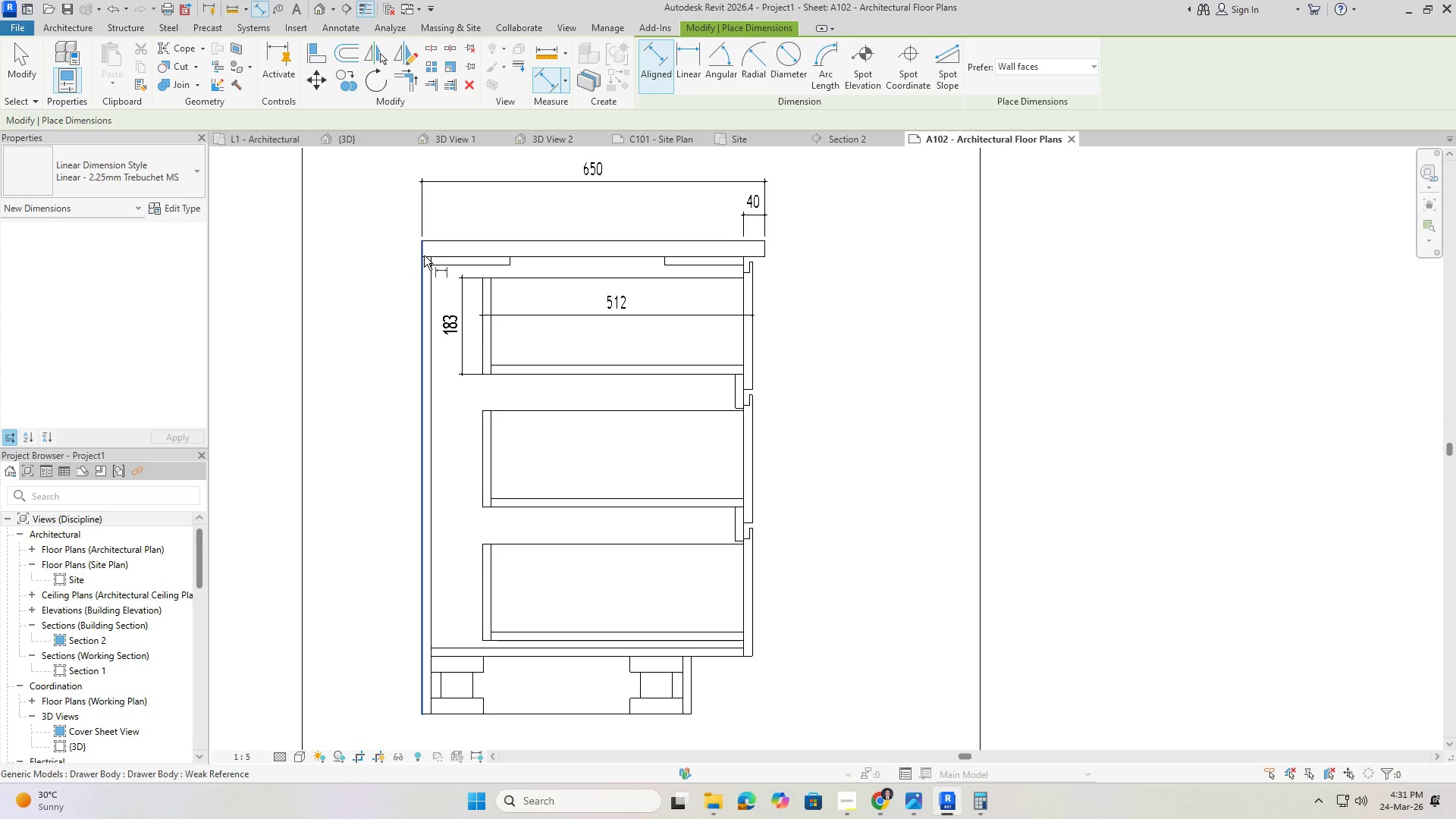 
scroll: coordinate [423, 256], scroll_direction: up, amount: 3.0
 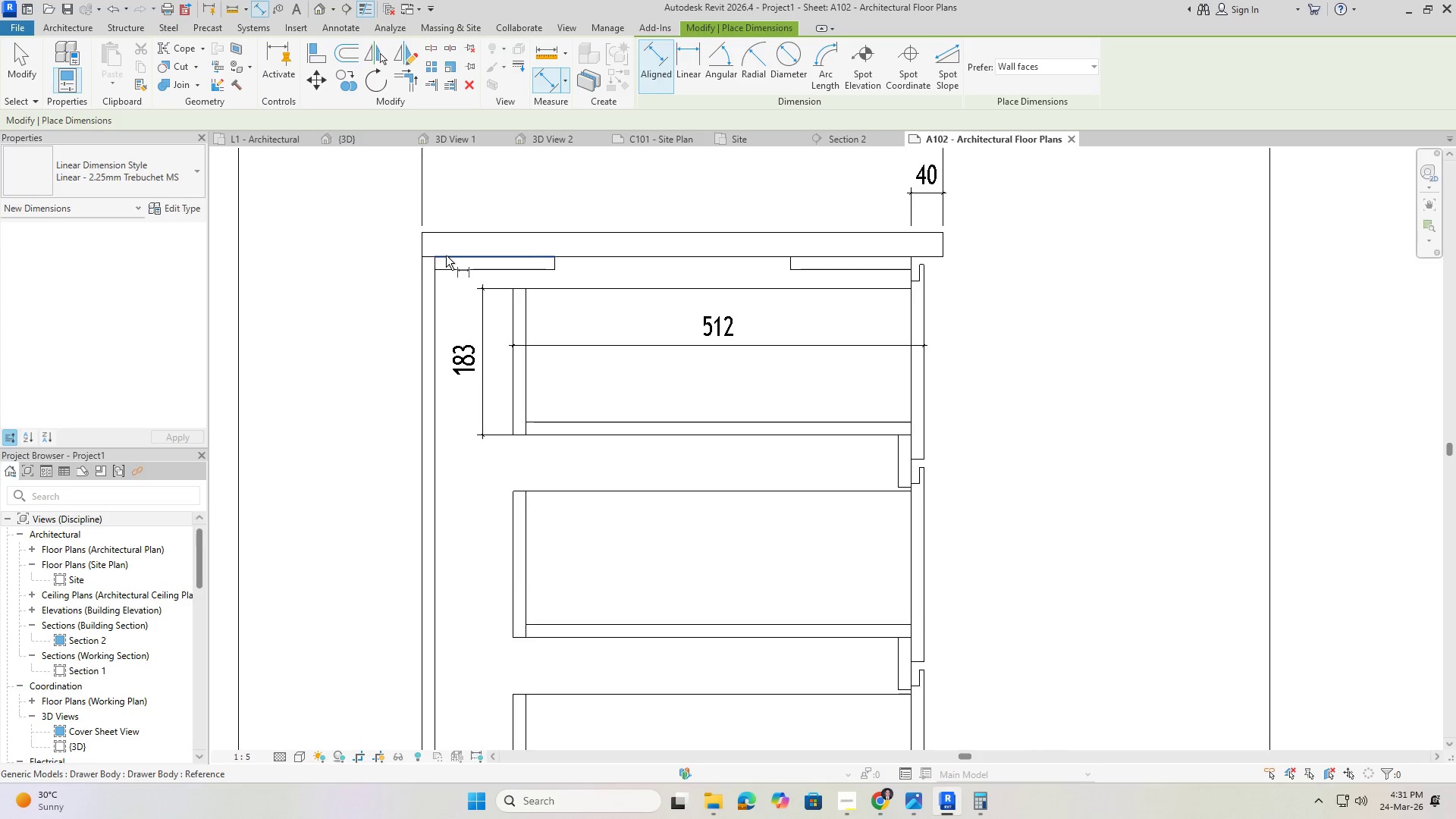 
left_click([447, 256])
 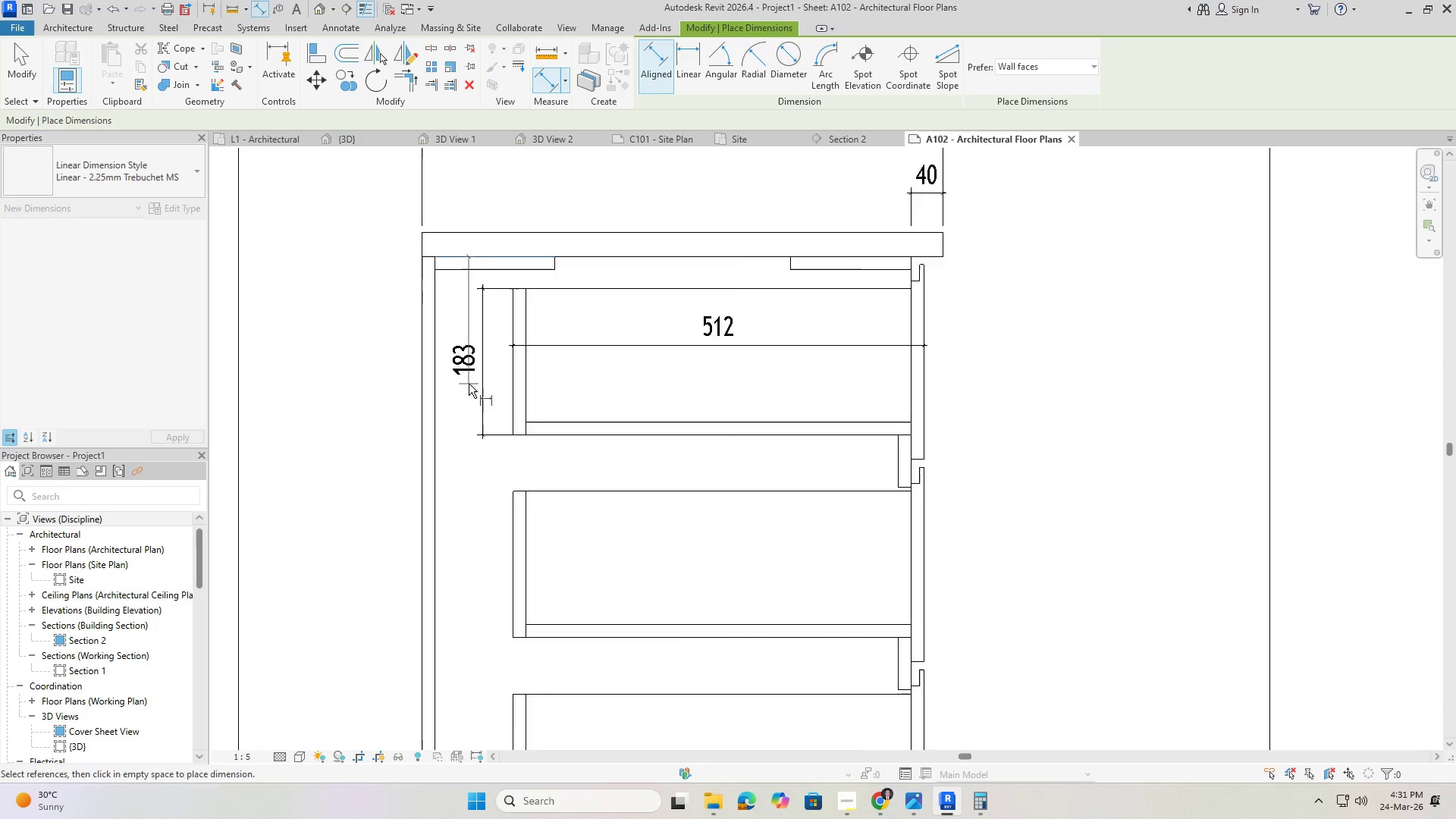 
scroll: coordinate [459, 264], scroll_direction: down, amount: 3.0
 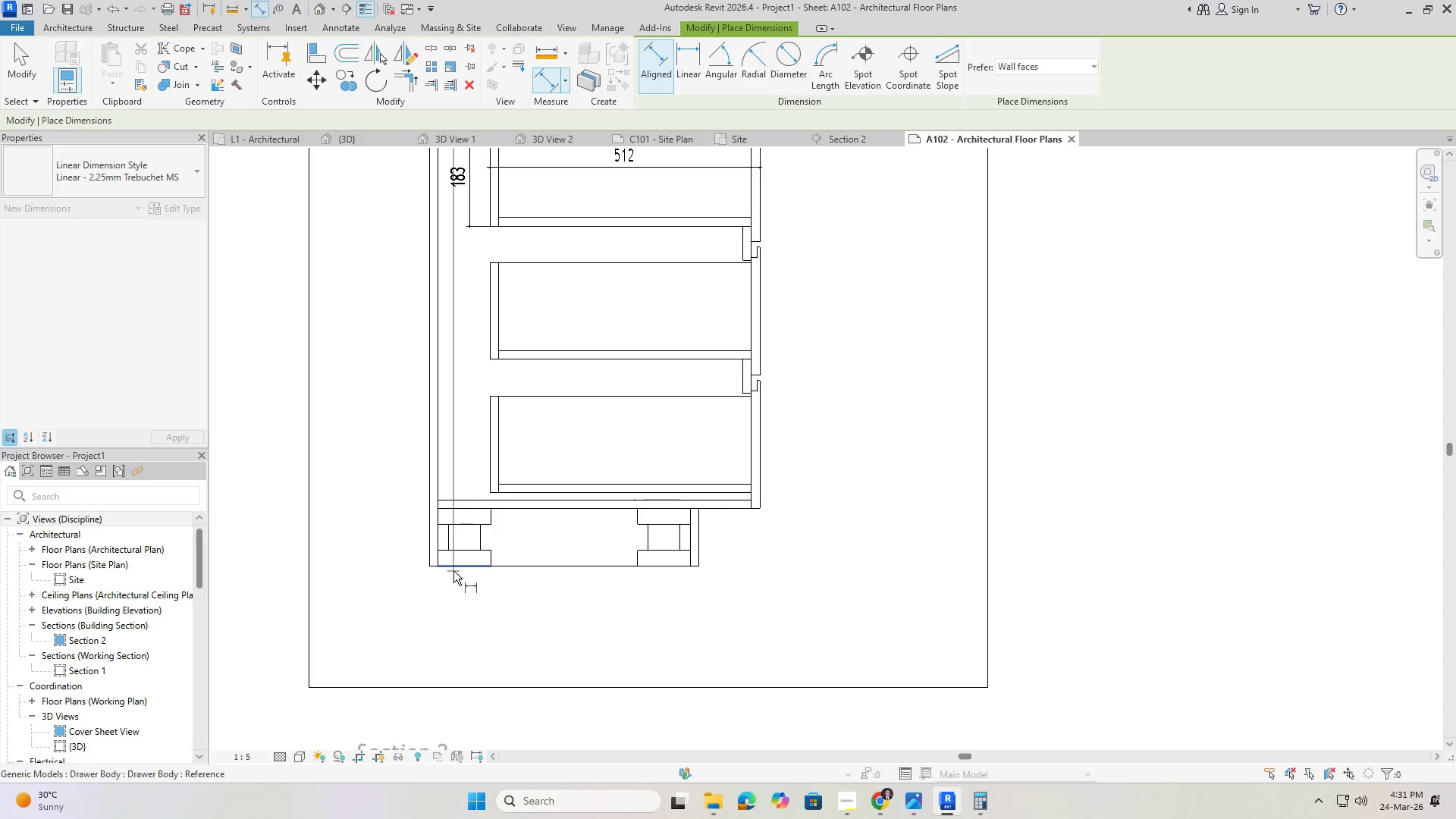 
left_click([453, 569])
 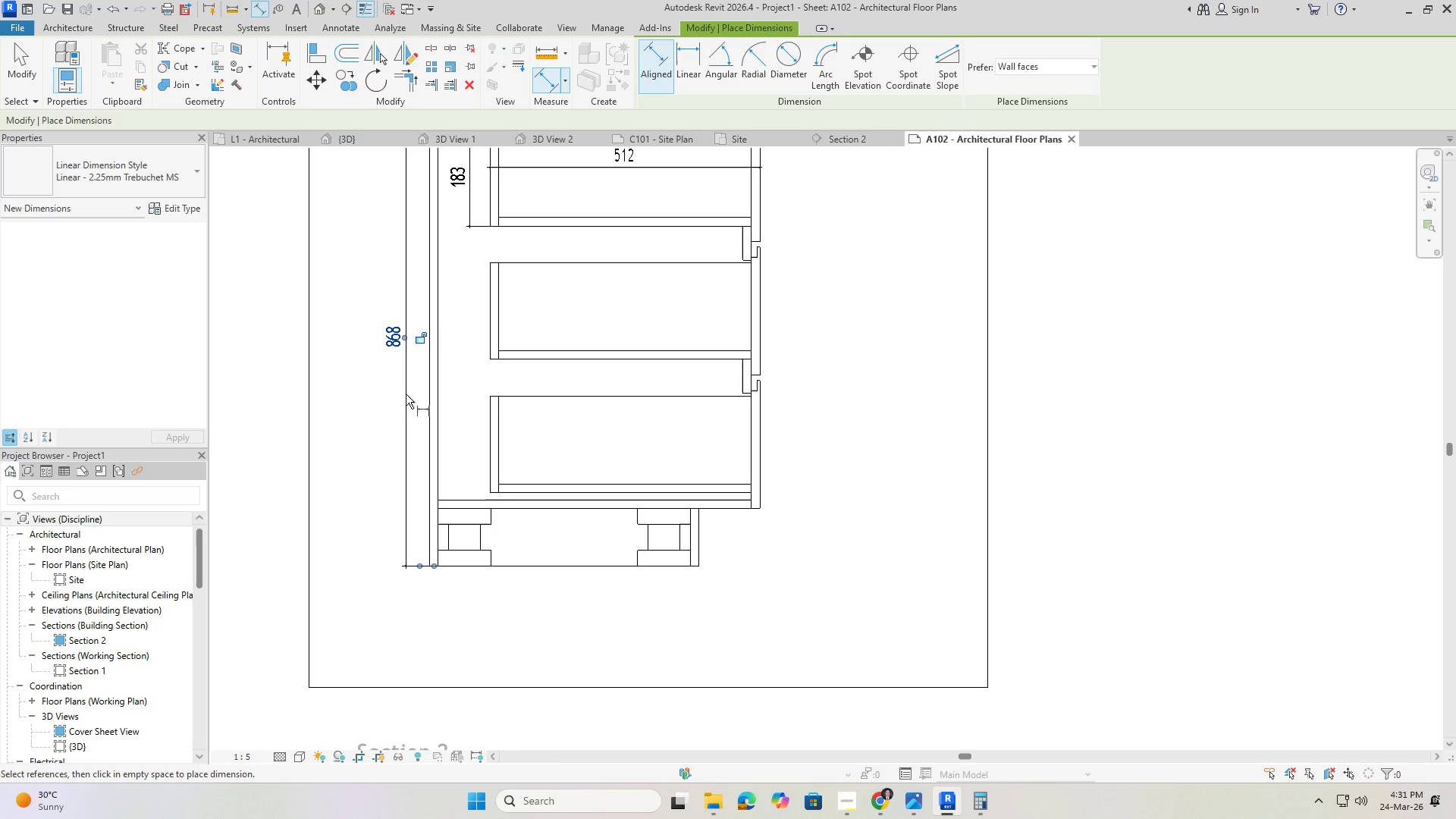 
key(Escape)
 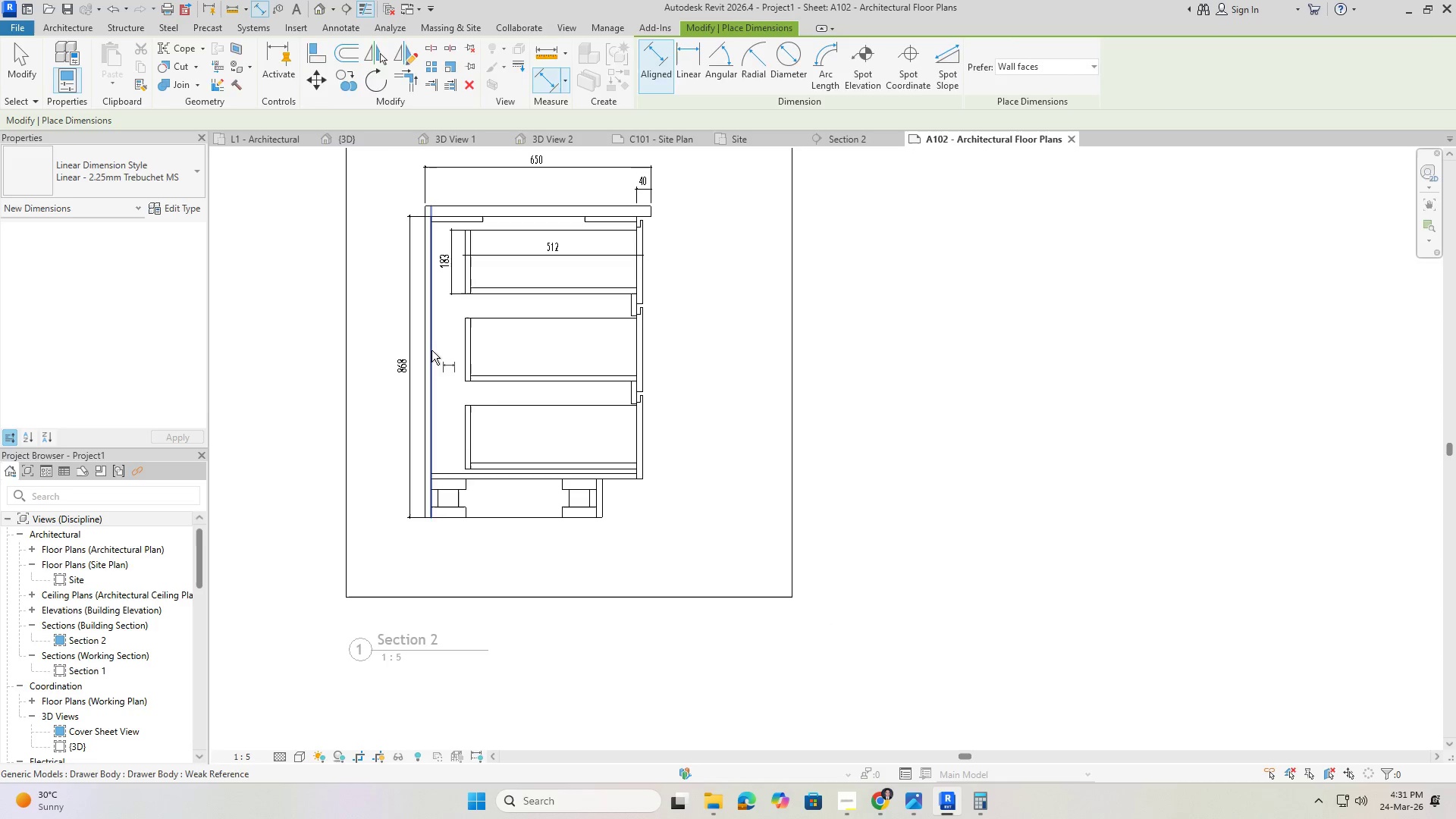 
key(Escape)
 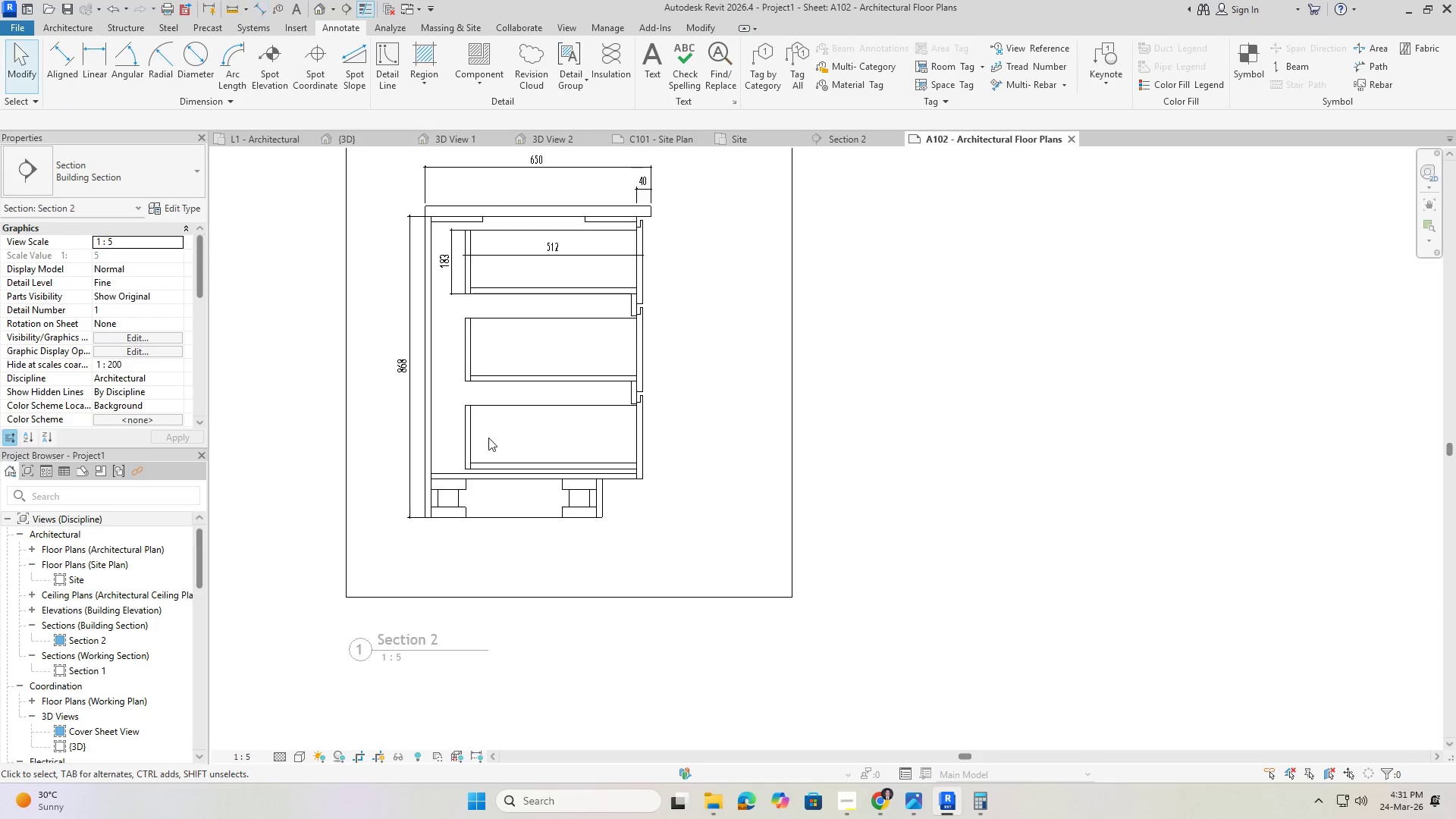 
scroll: coordinate [419, 425], scroll_direction: down, amount: 3.0
 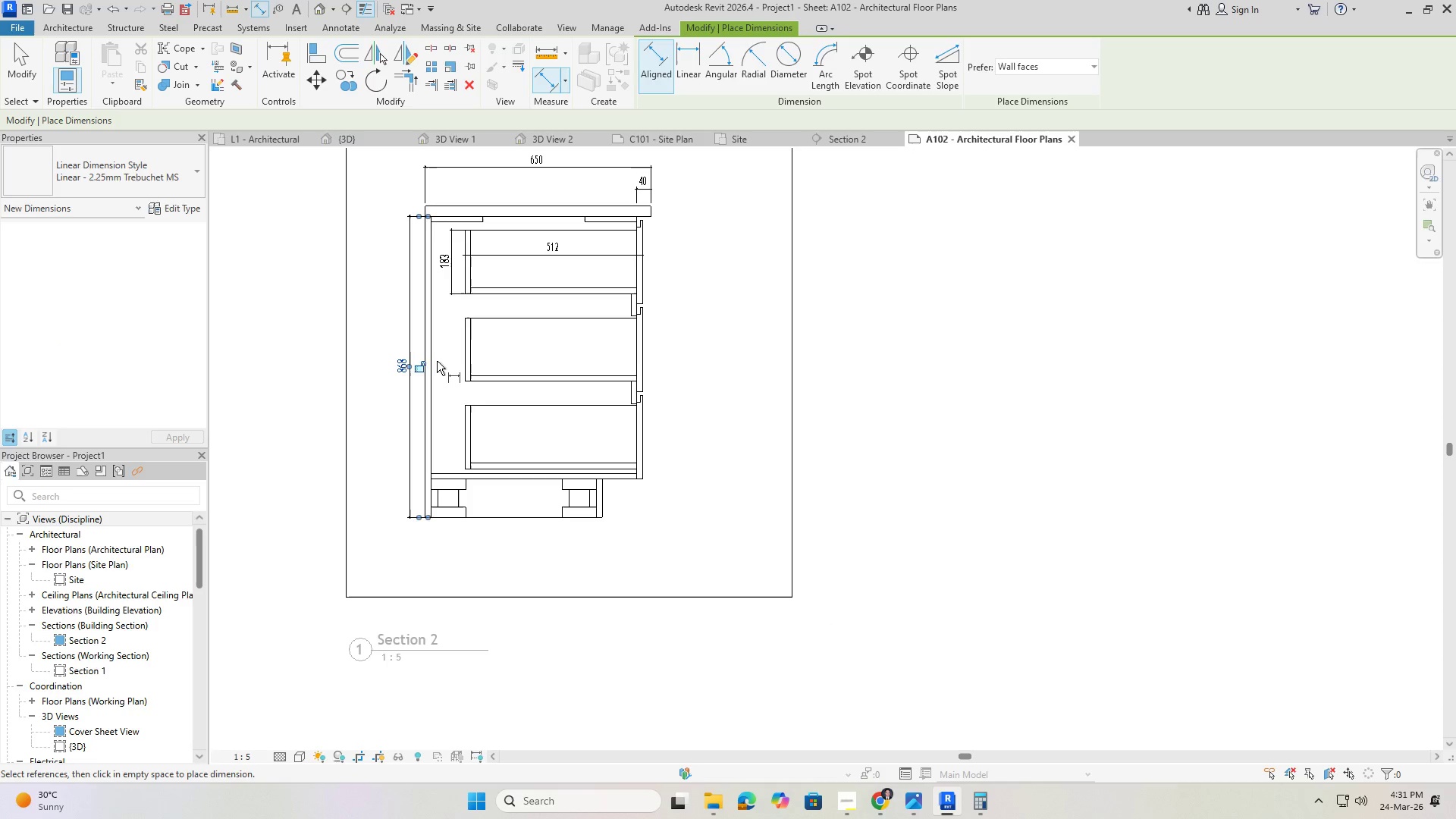 
scroll: coordinate [146, 112], scroll_direction: up, amount: 4.0
 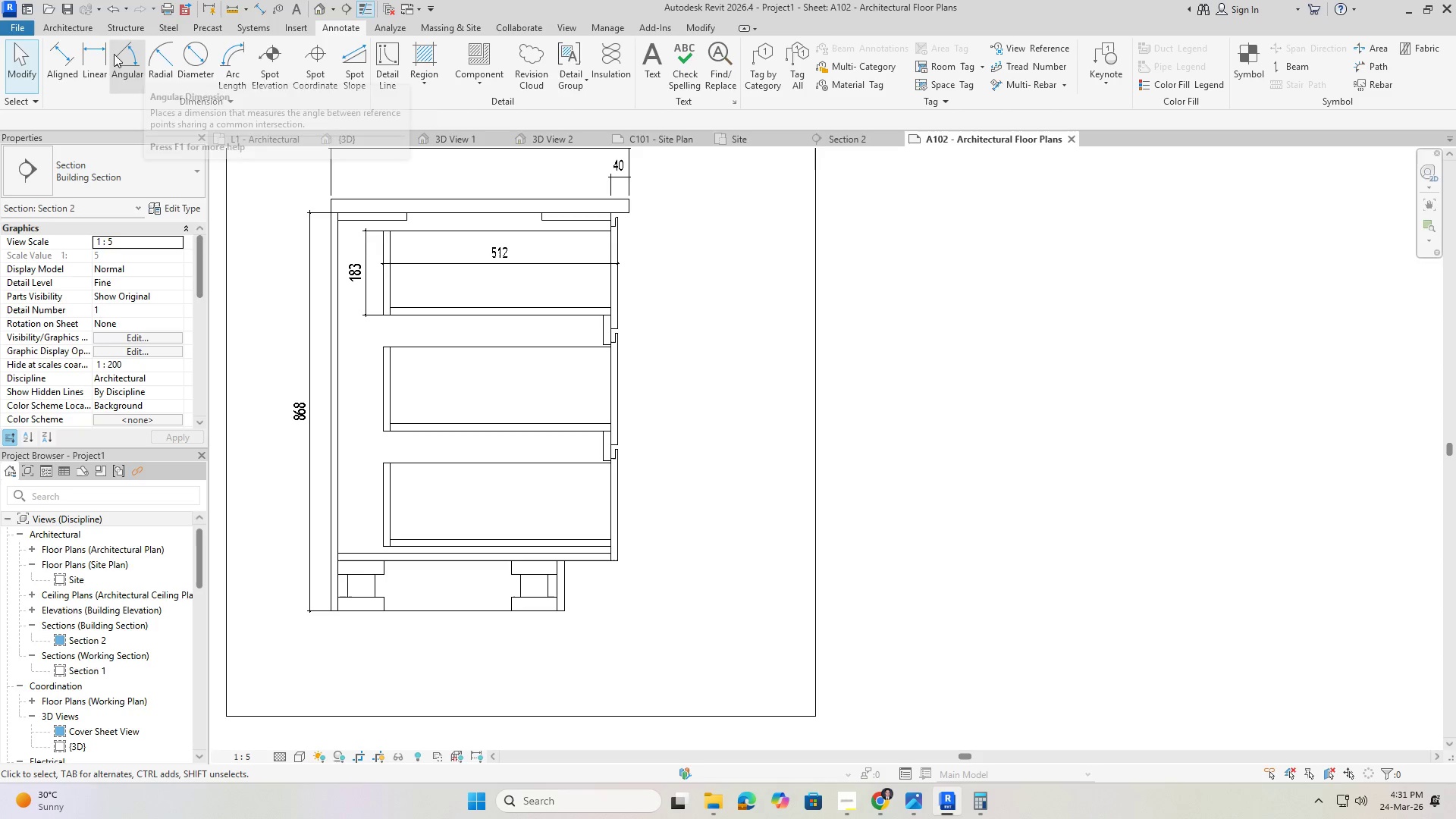 
left_click([96, 53])
 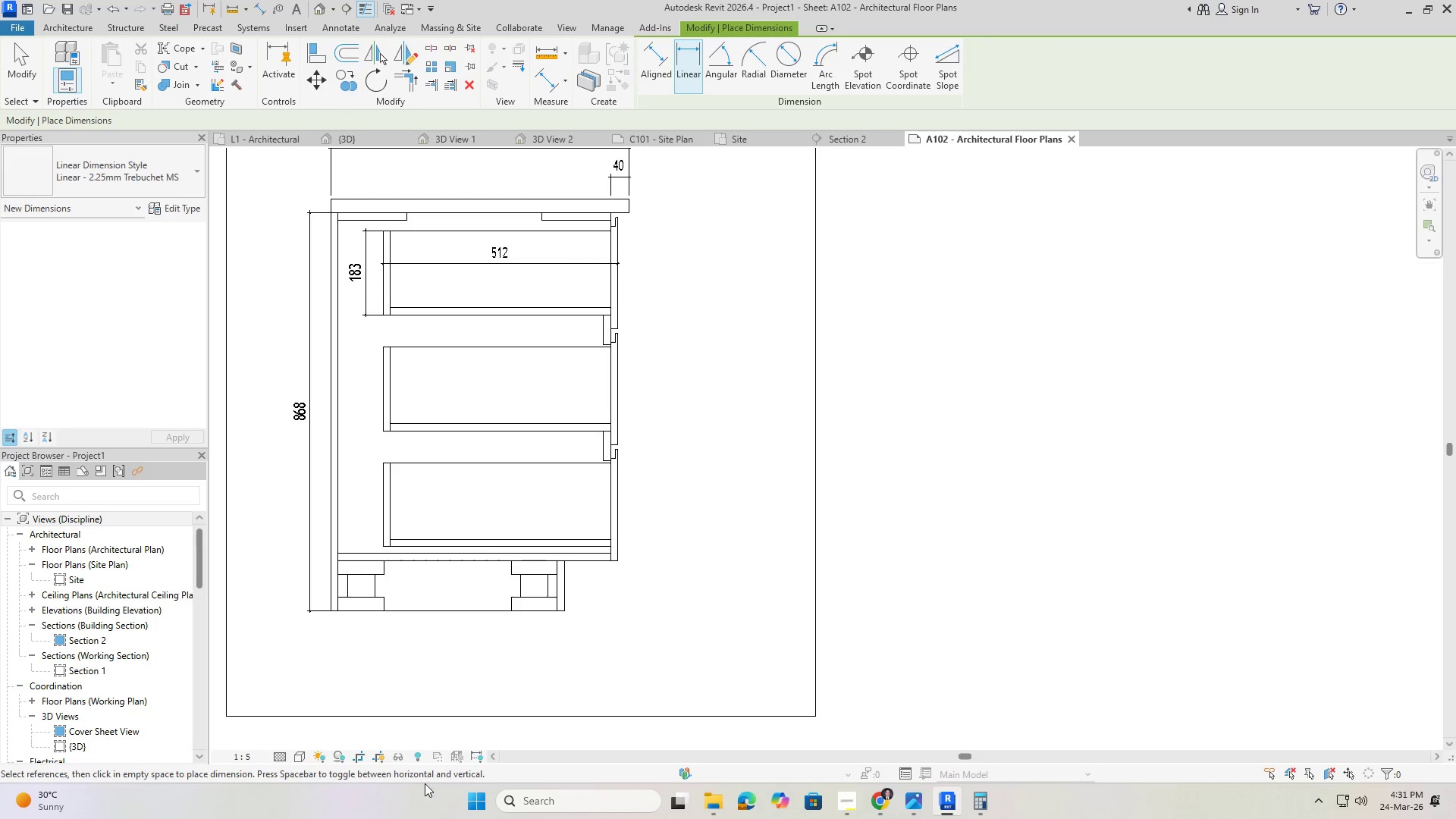 
scroll: coordinate [331, 580], scroll_direction: up, amount: 4.0
 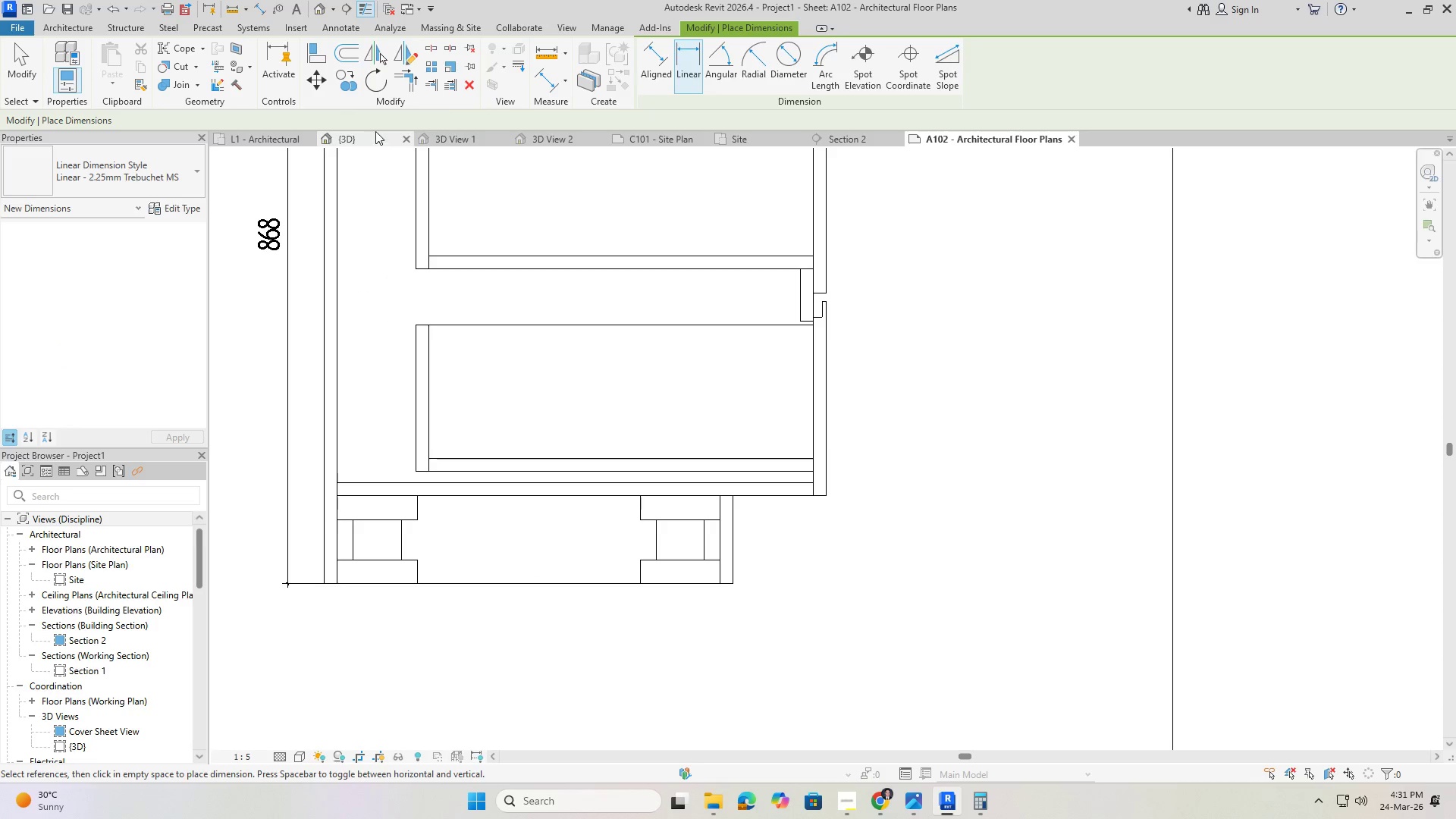 
left_click([652, 60])
 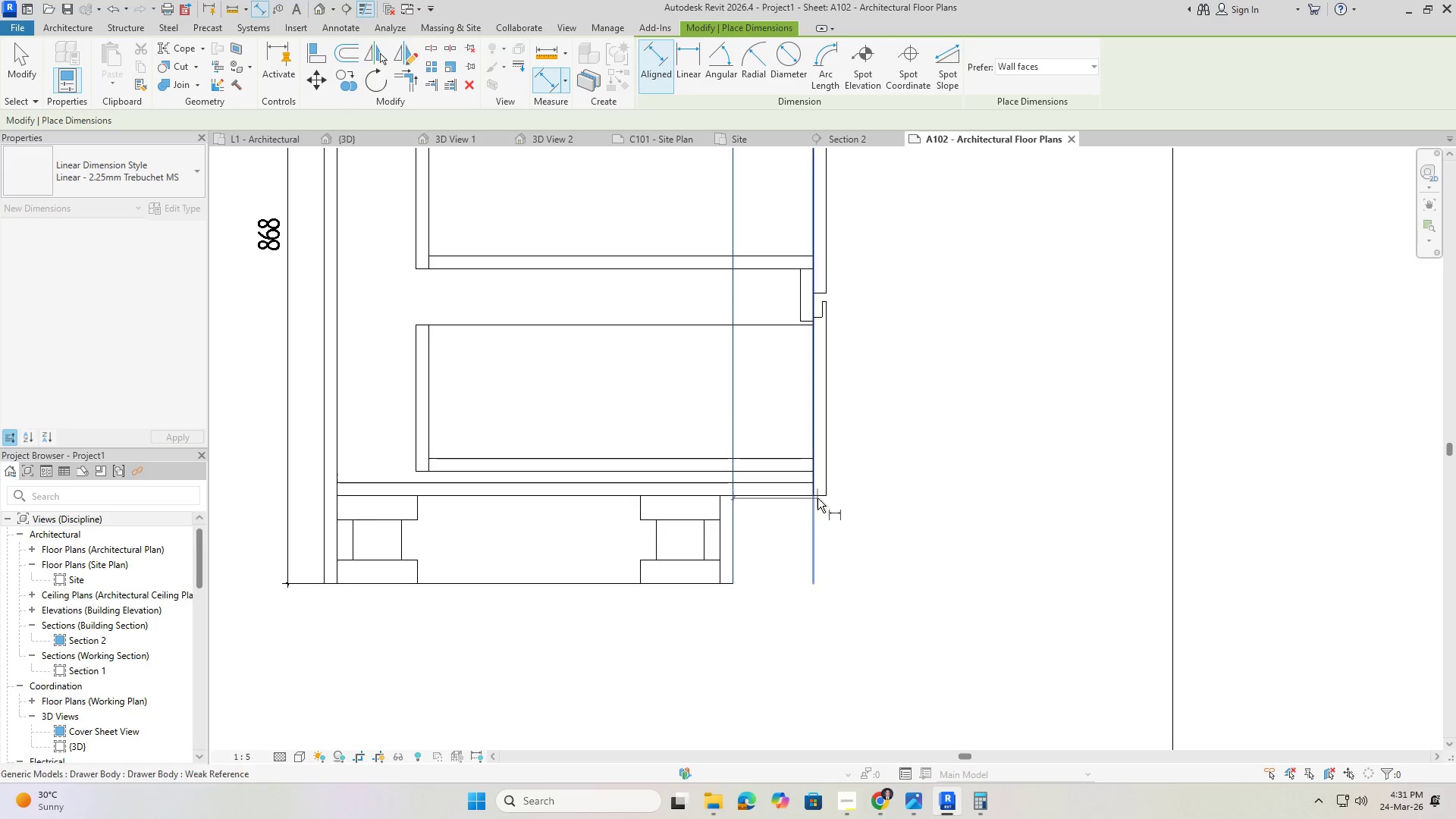 
left_click([824, 493])
 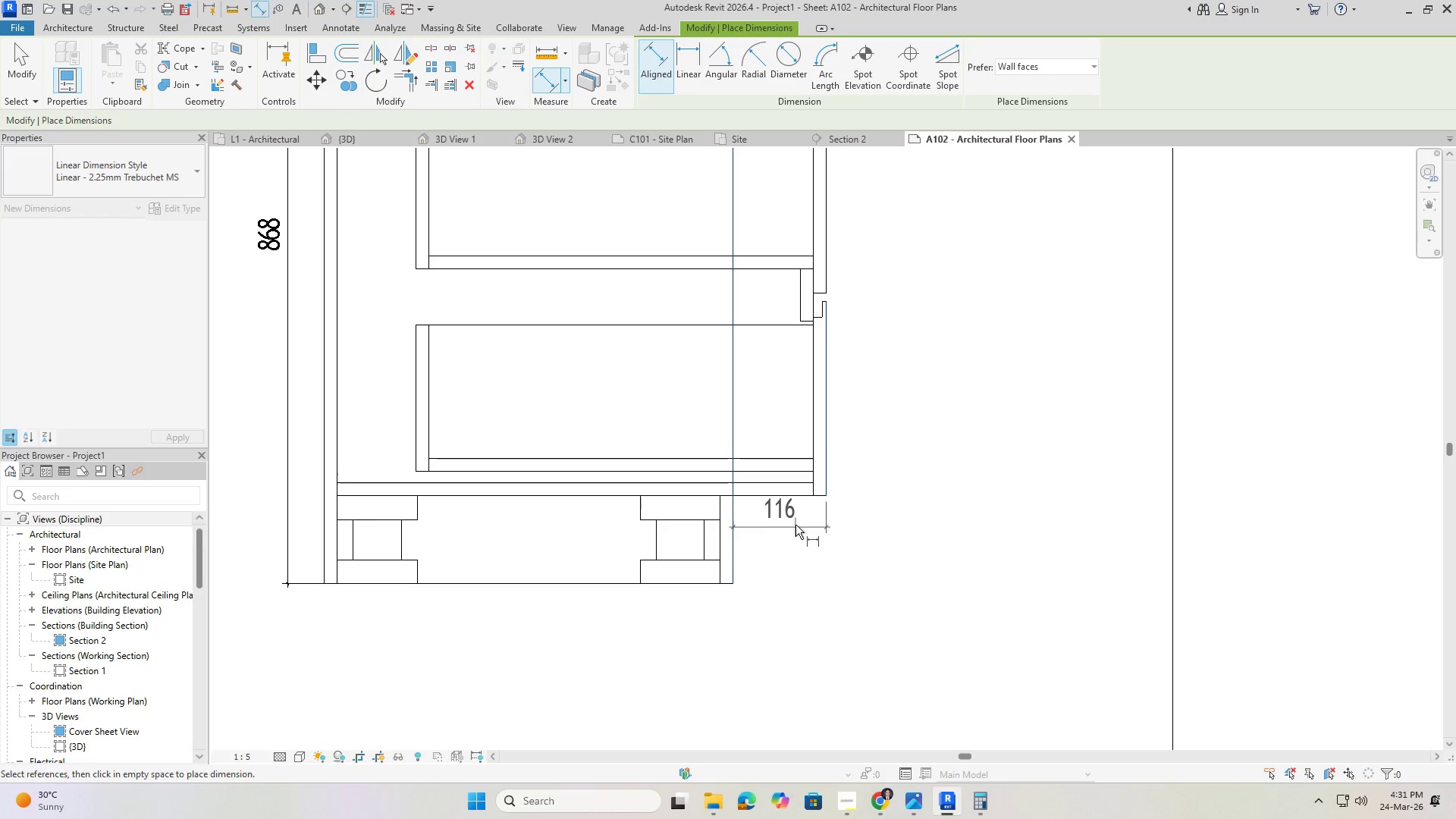 
scroll: coordinate [795, 522], scroll_direction: up, amount: 1.0
 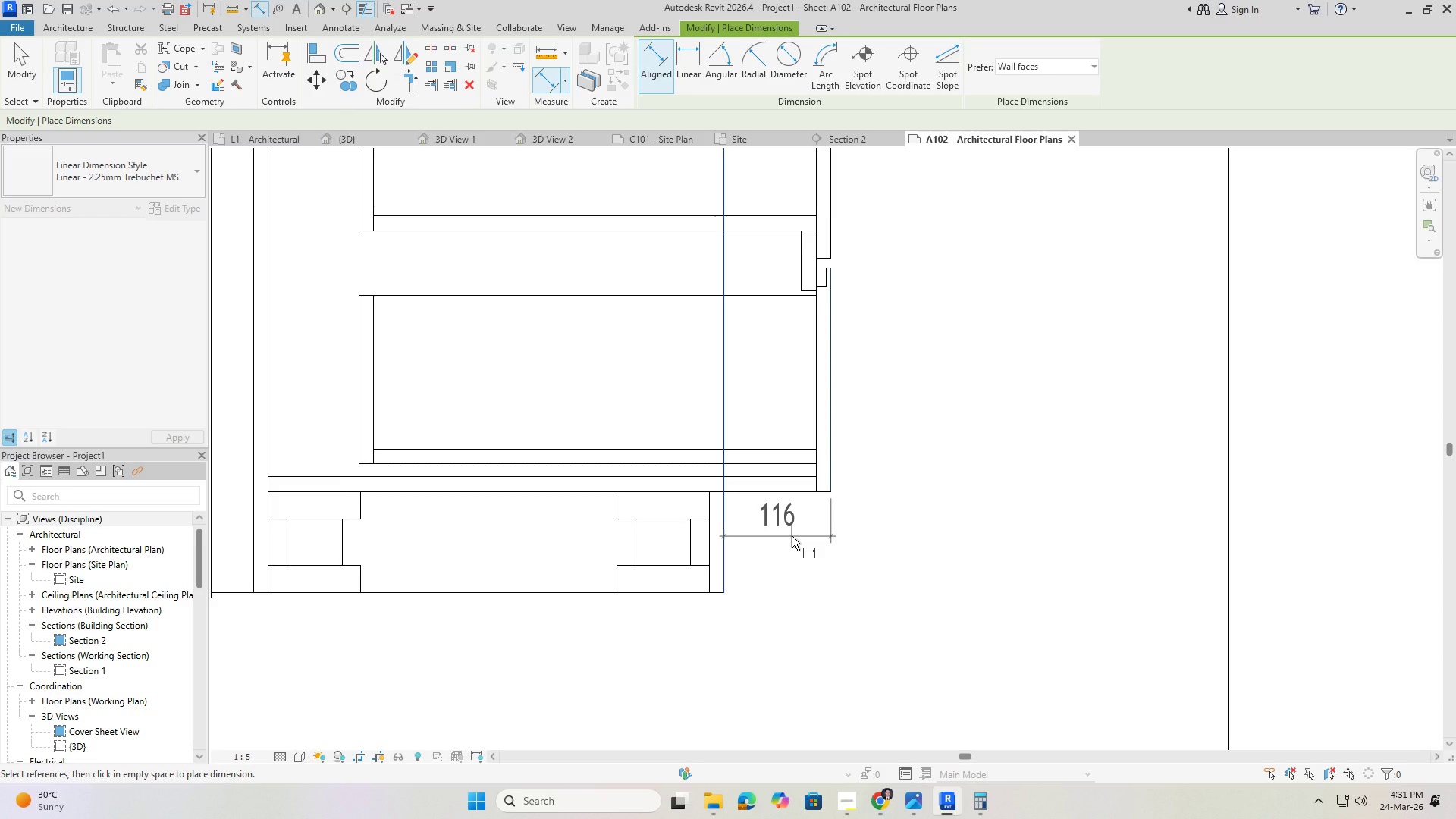 
key(Escape)
 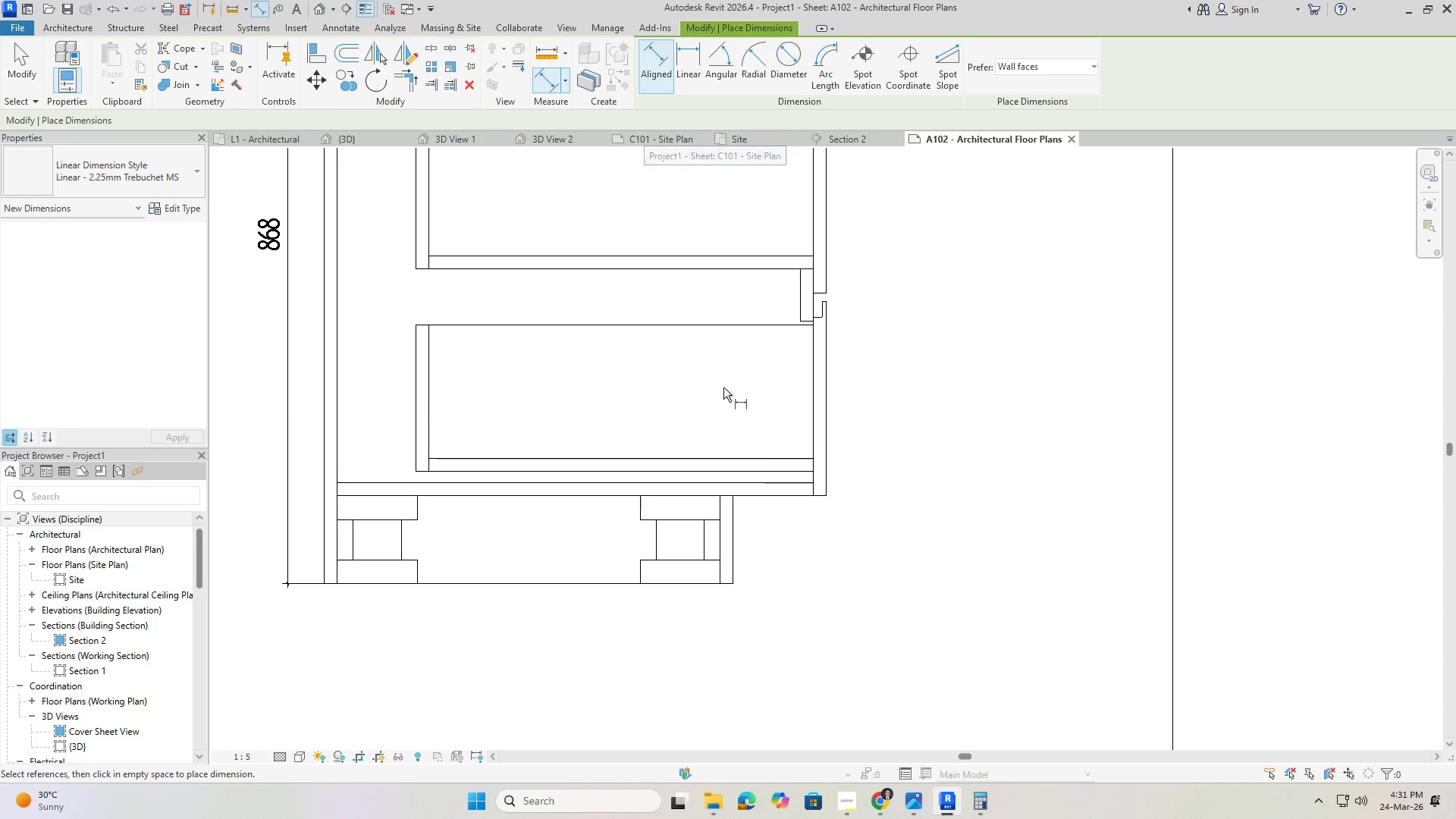 
scroll: coordinate [805, 488], scroll_direction: up, amount: 3.0
 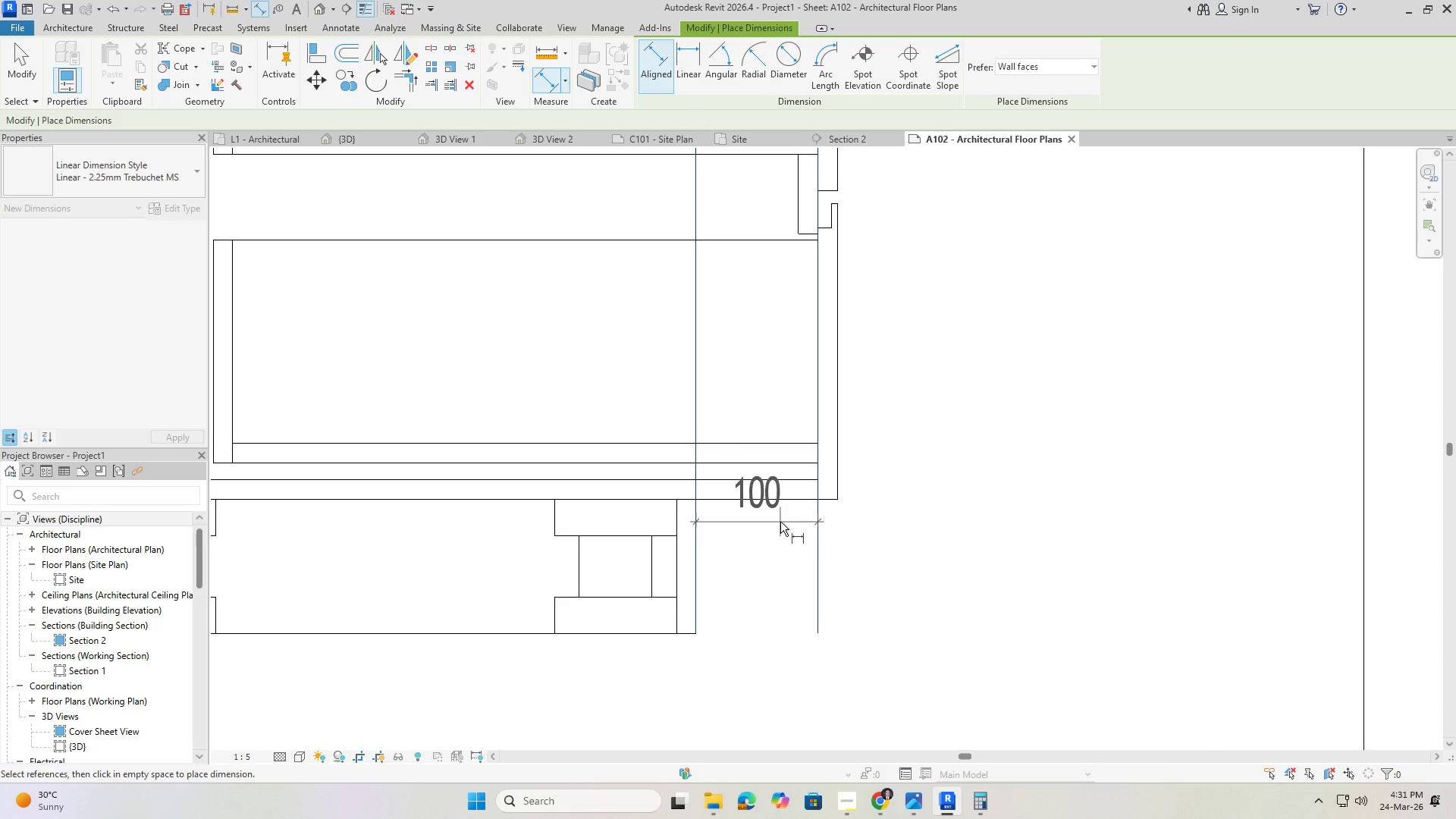 
left_click([780, 522])
 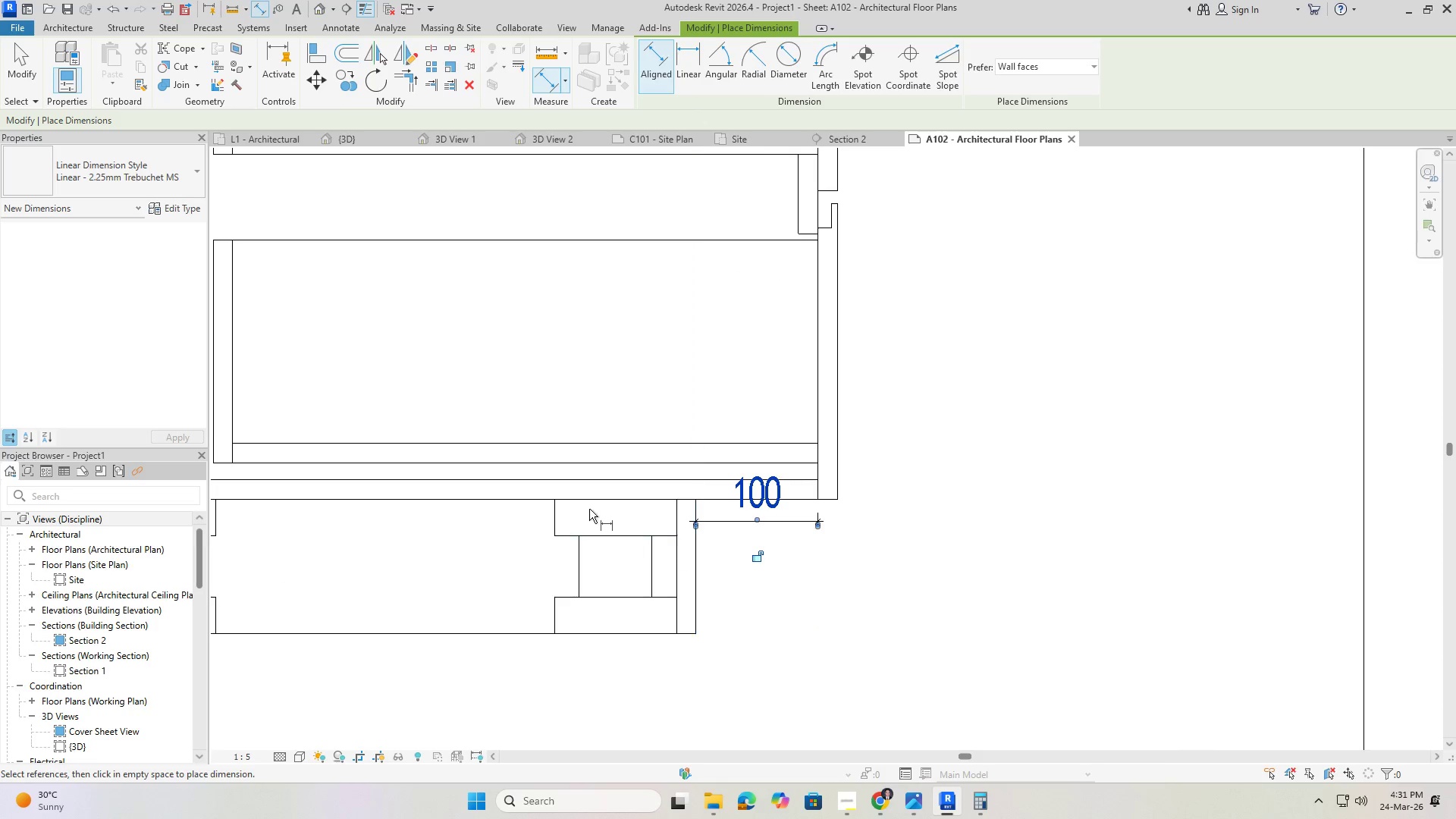 
key(Escape)
 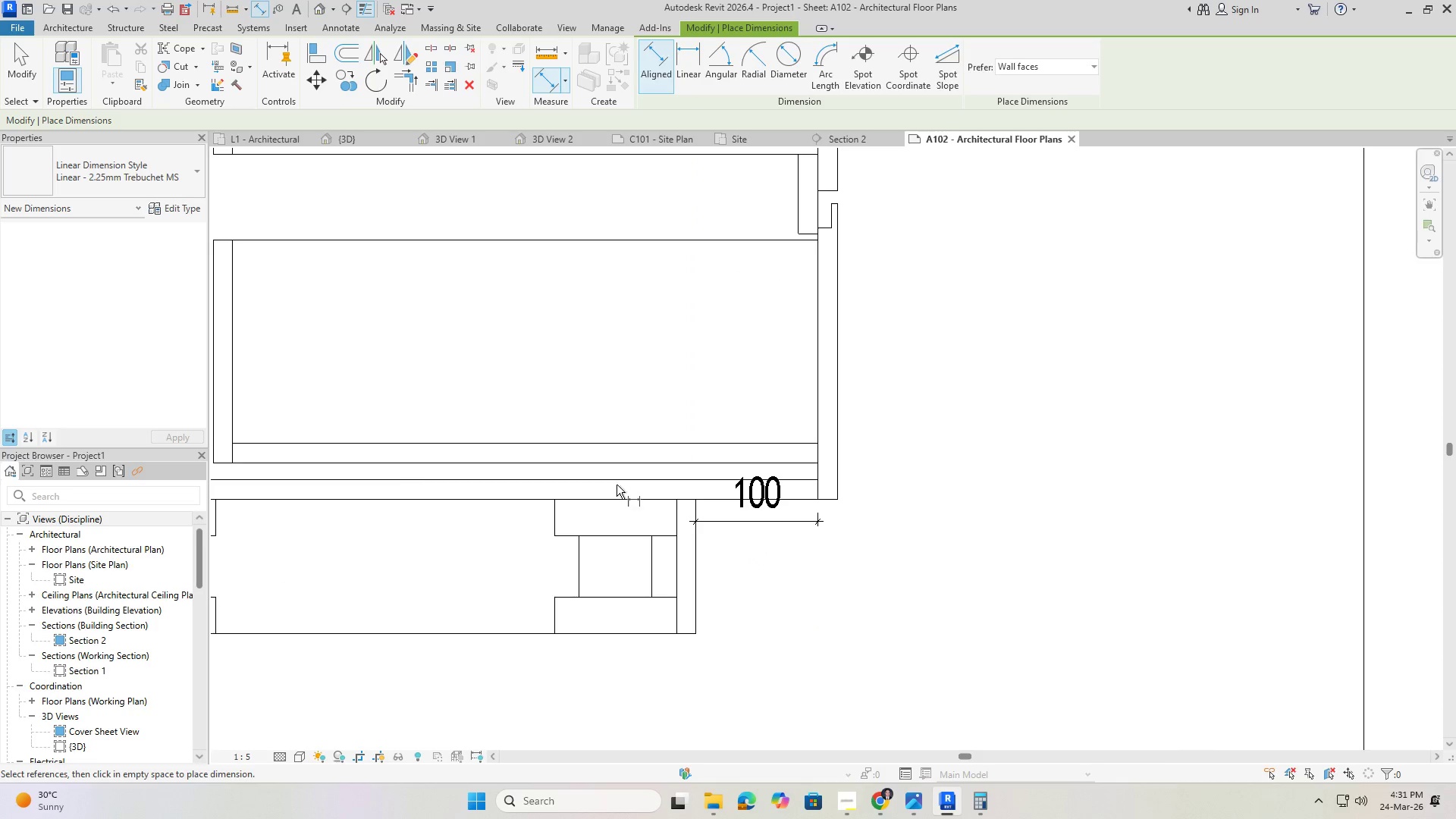 
key(Escape)
 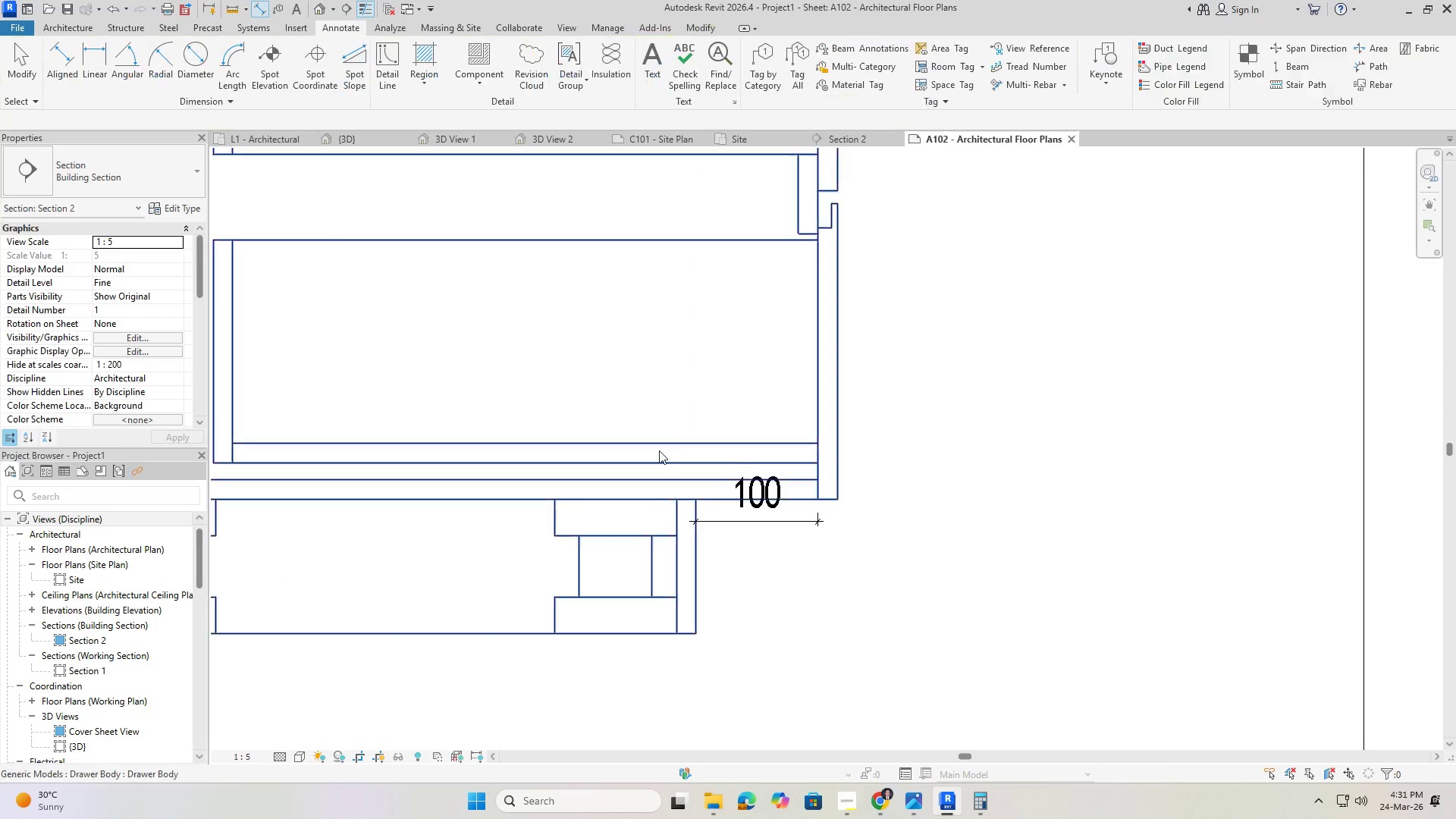 
scroll: coordinate [659, 395], scroll_direction: down, amount: 5.0
 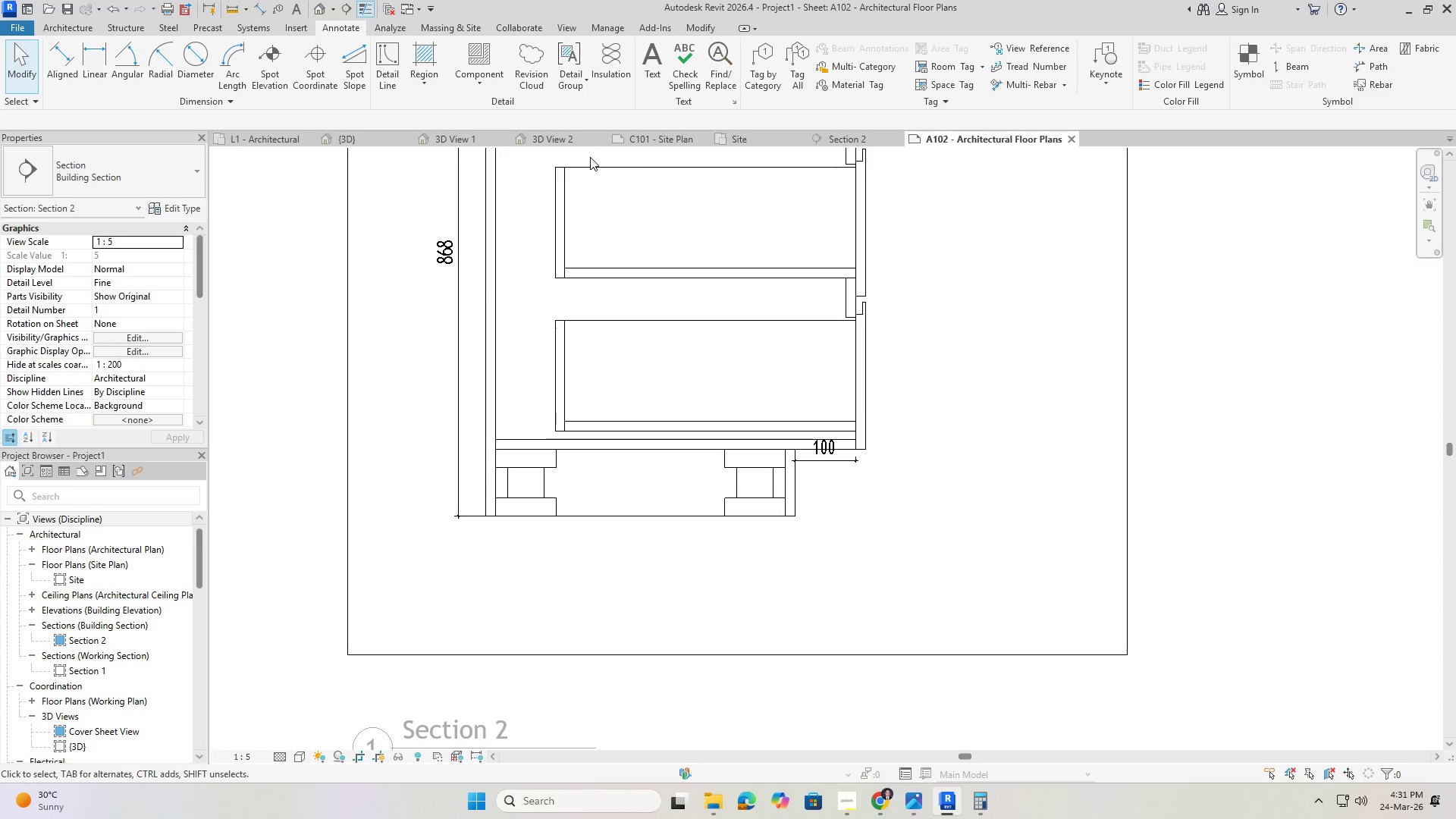 
left_click([814, 427])
 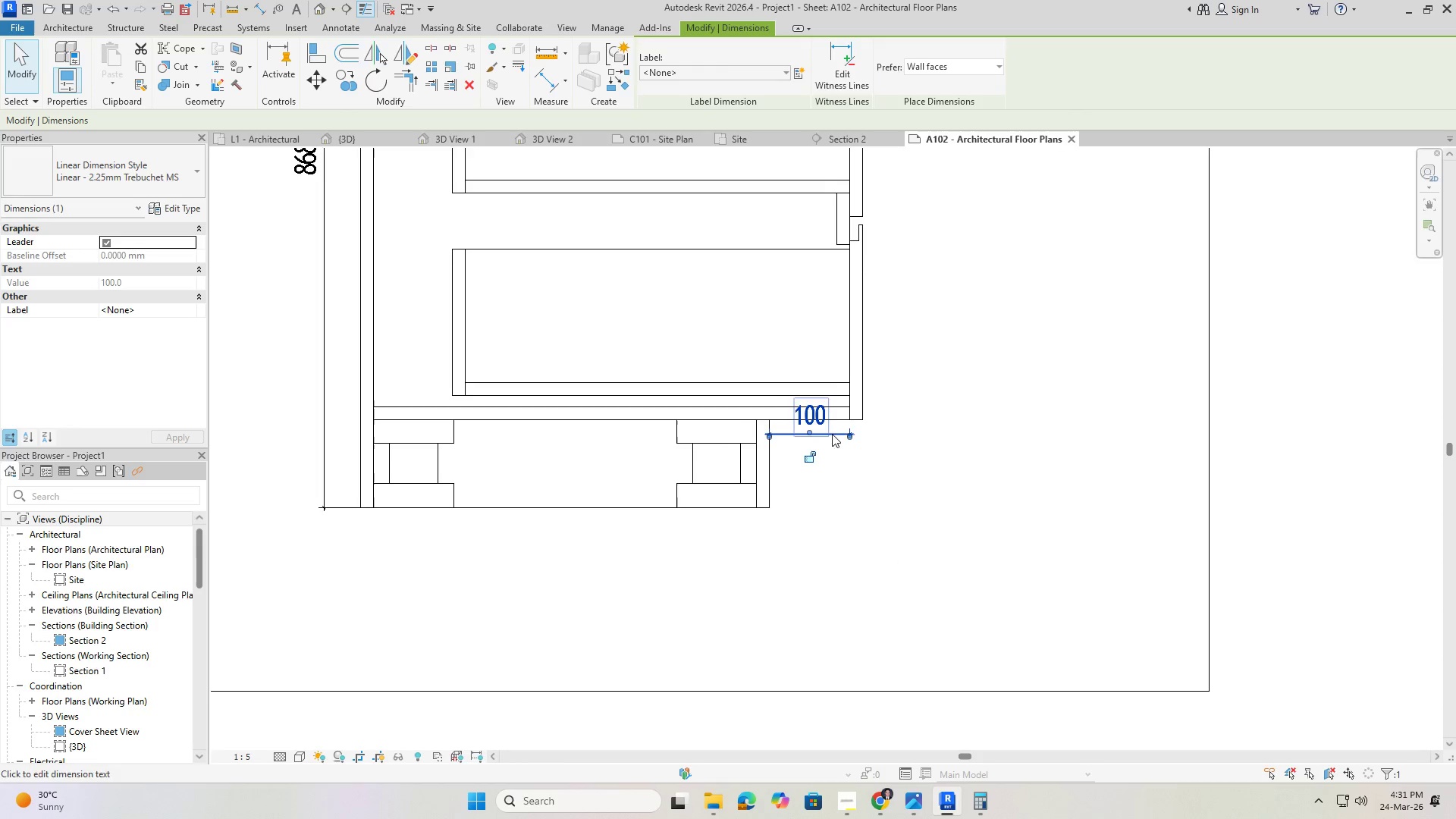 
scroll: coordinate [837, 435], scroll_direction: up, amount: 4.0
 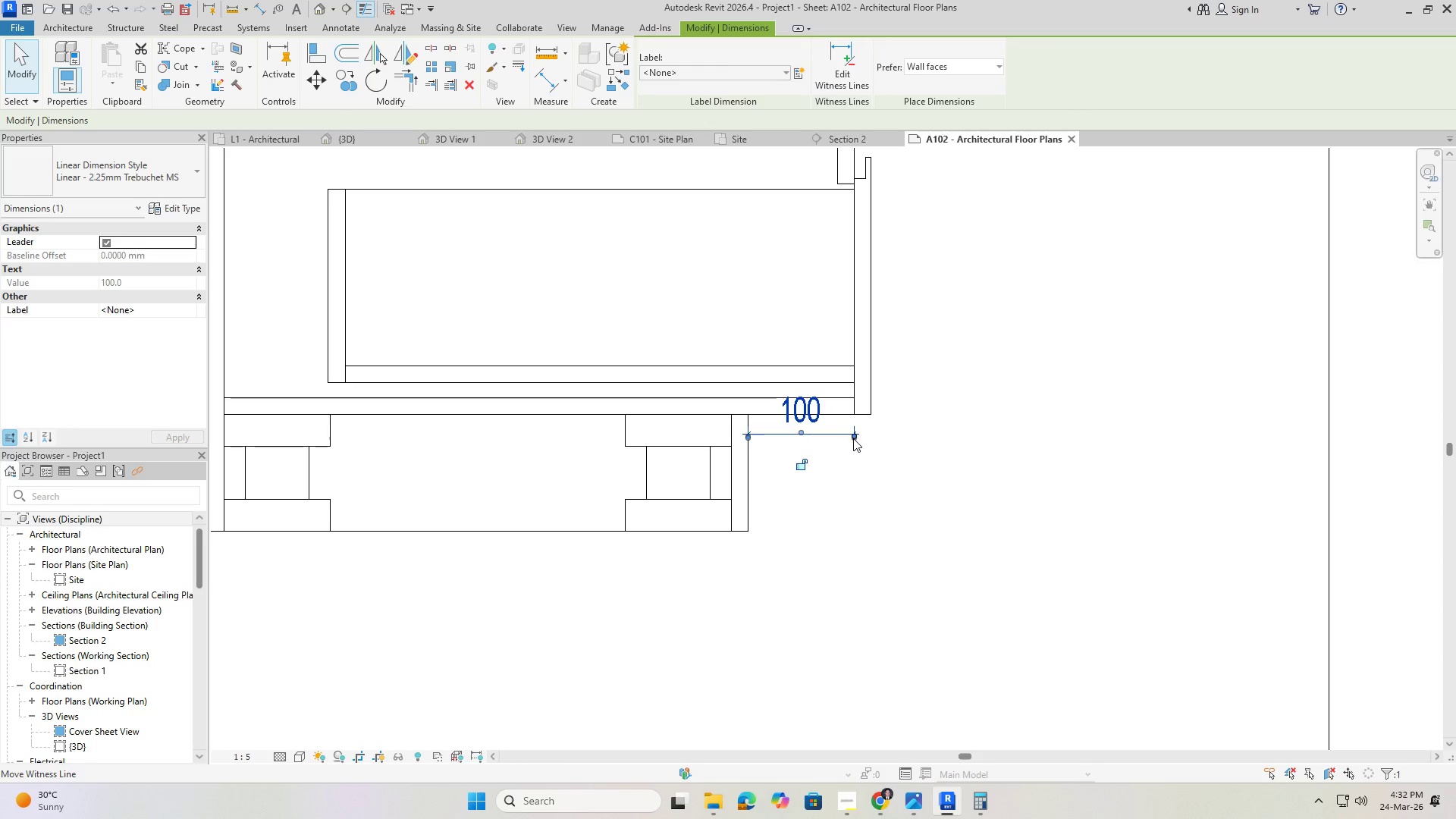 
left_click_drag(start_coordinate=[853, 438], to_coordinate=[855, 456])
 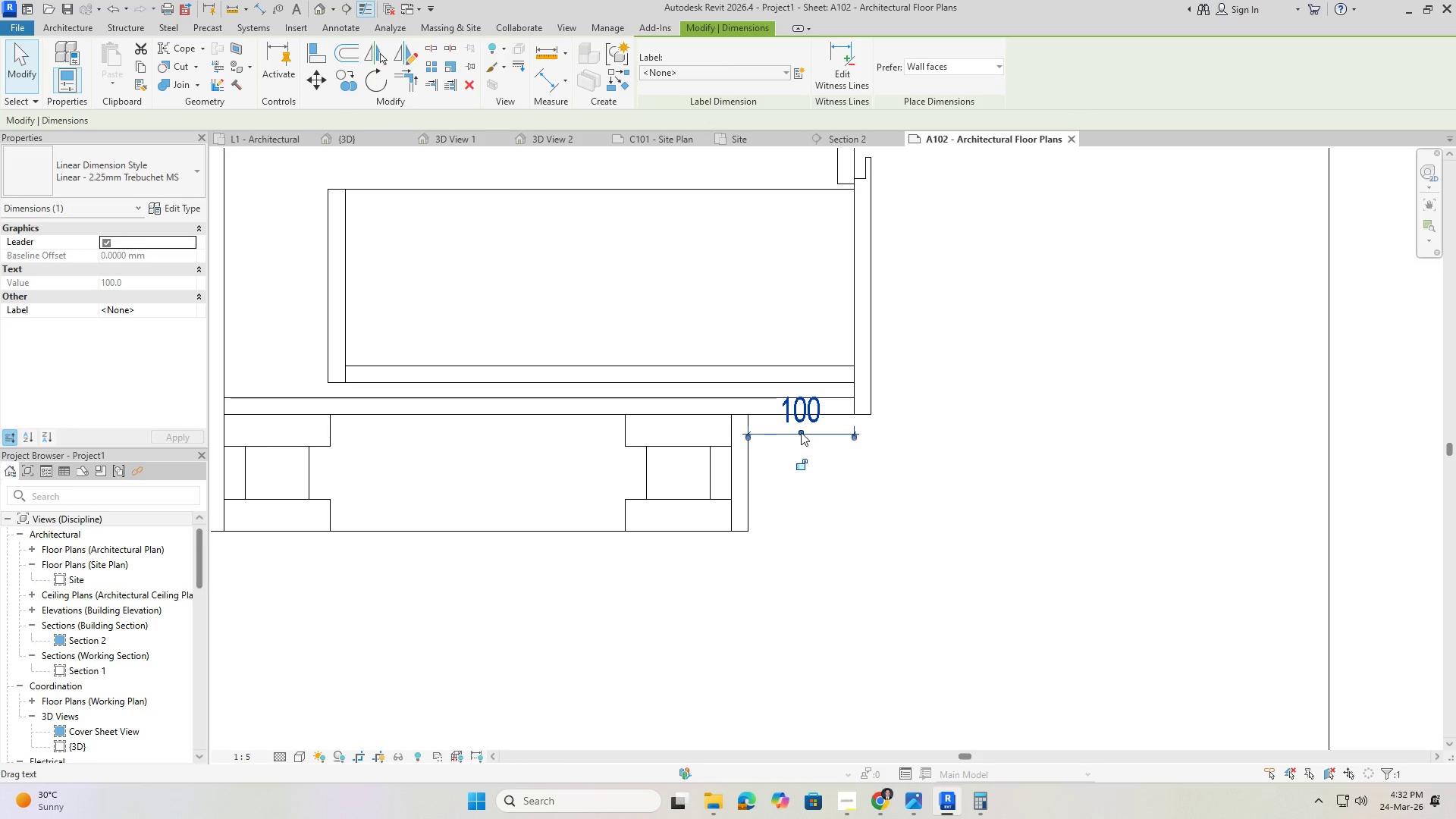 
left_click([800, 431])
 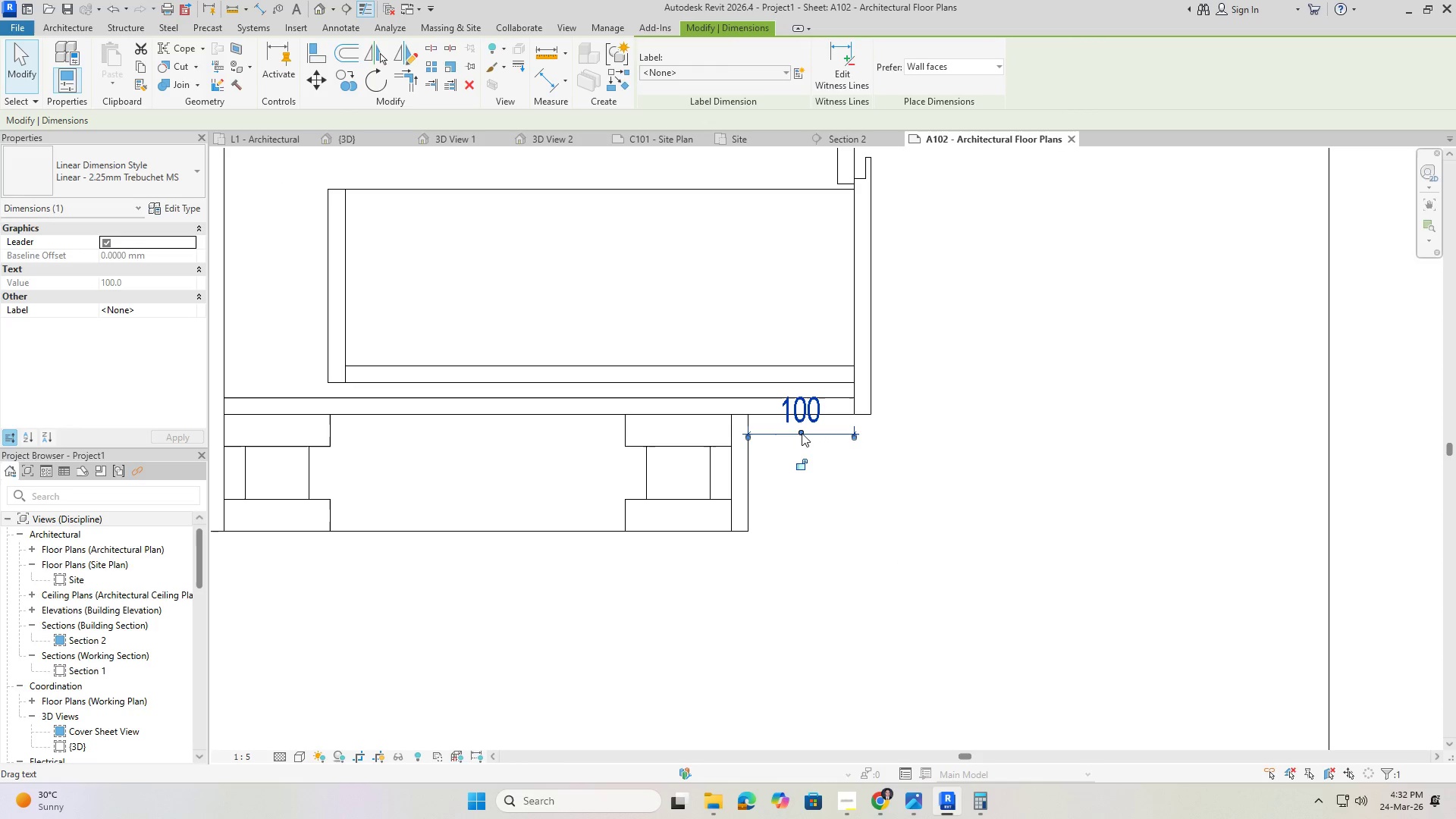 
left_click_drag(start_coordinate=[802, 433], to_coordinate=[805, 475])
 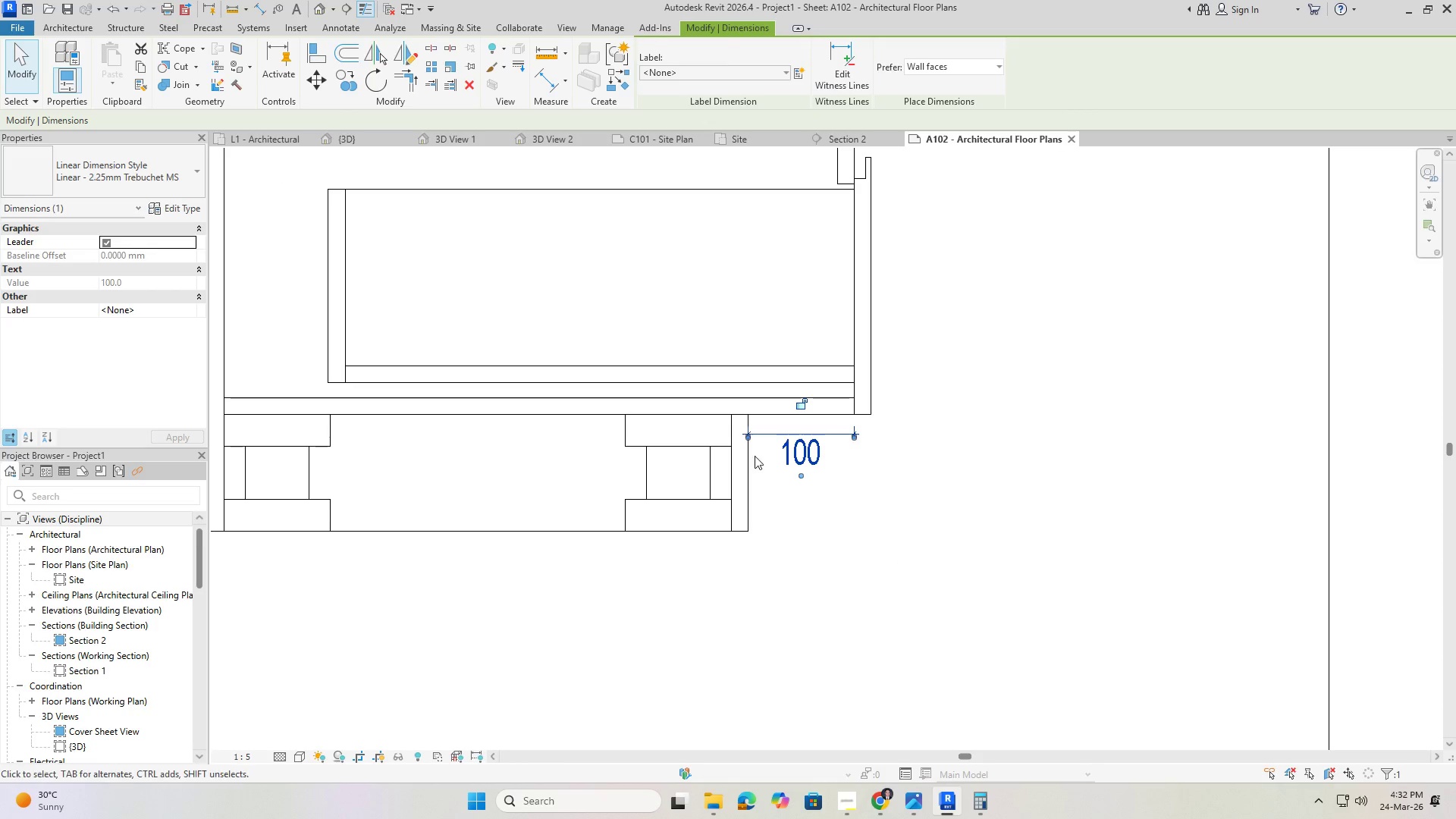 
key(Escape)
 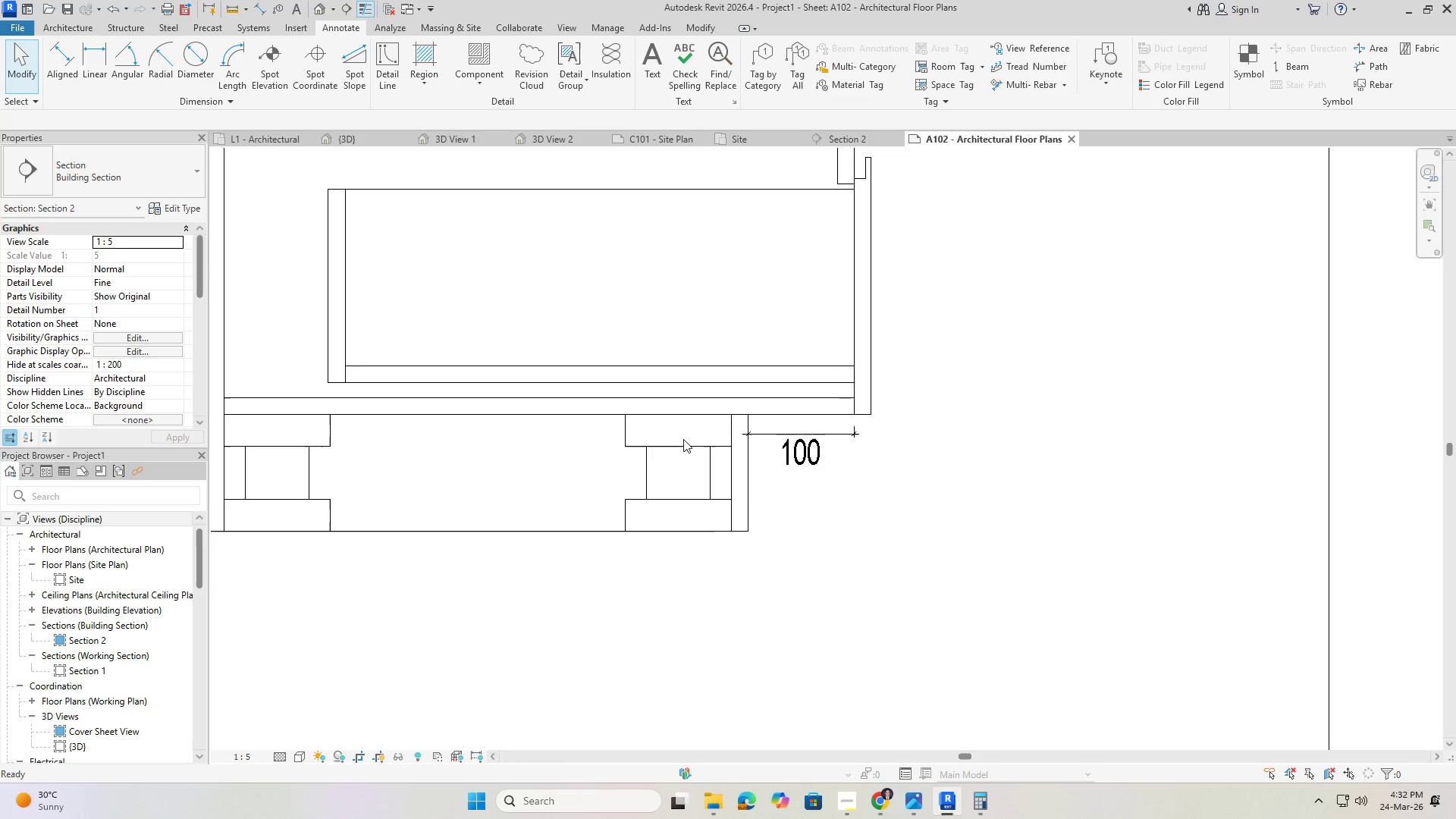 
key(Escape)
 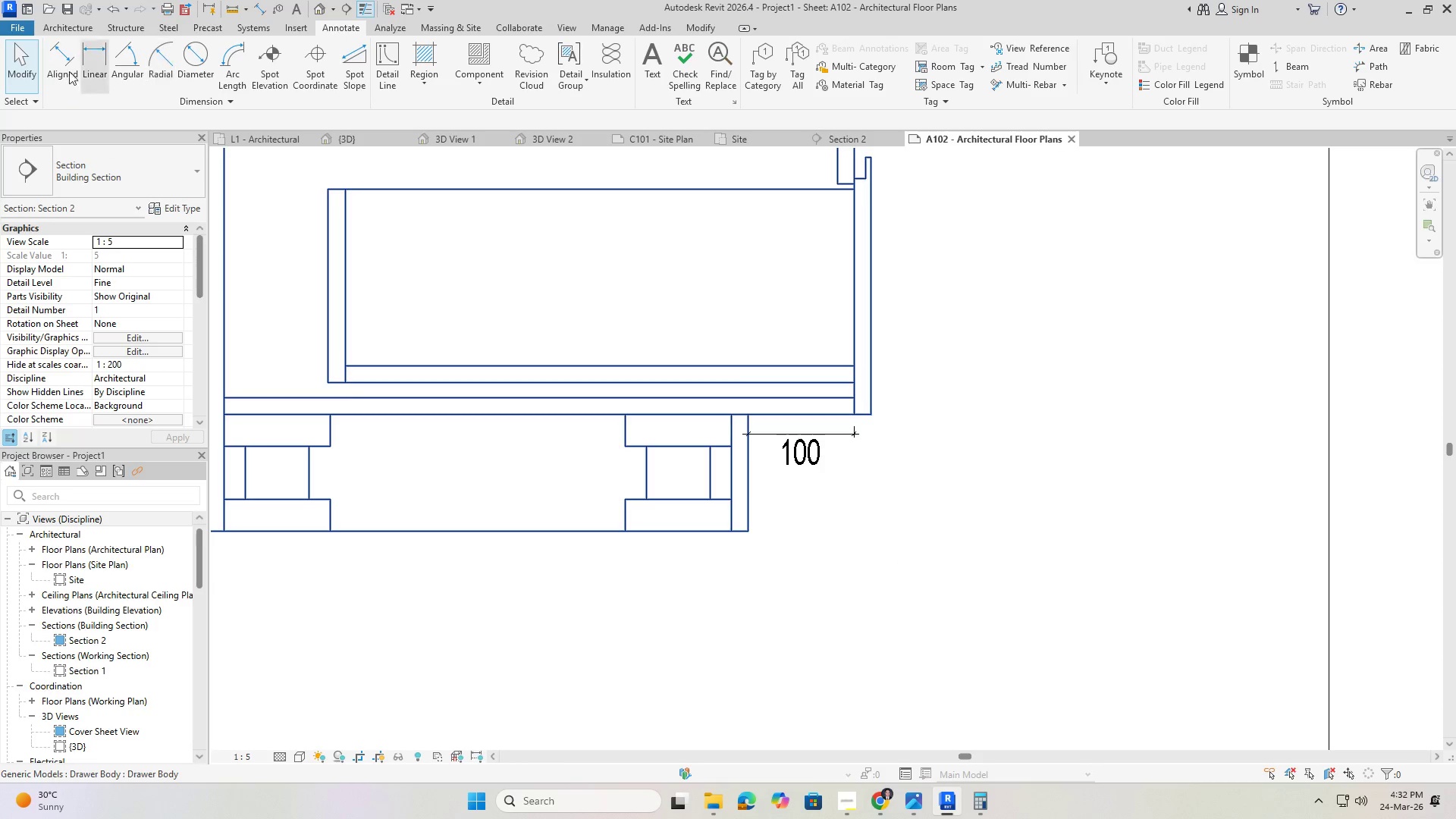 
left_click([52, 60])
 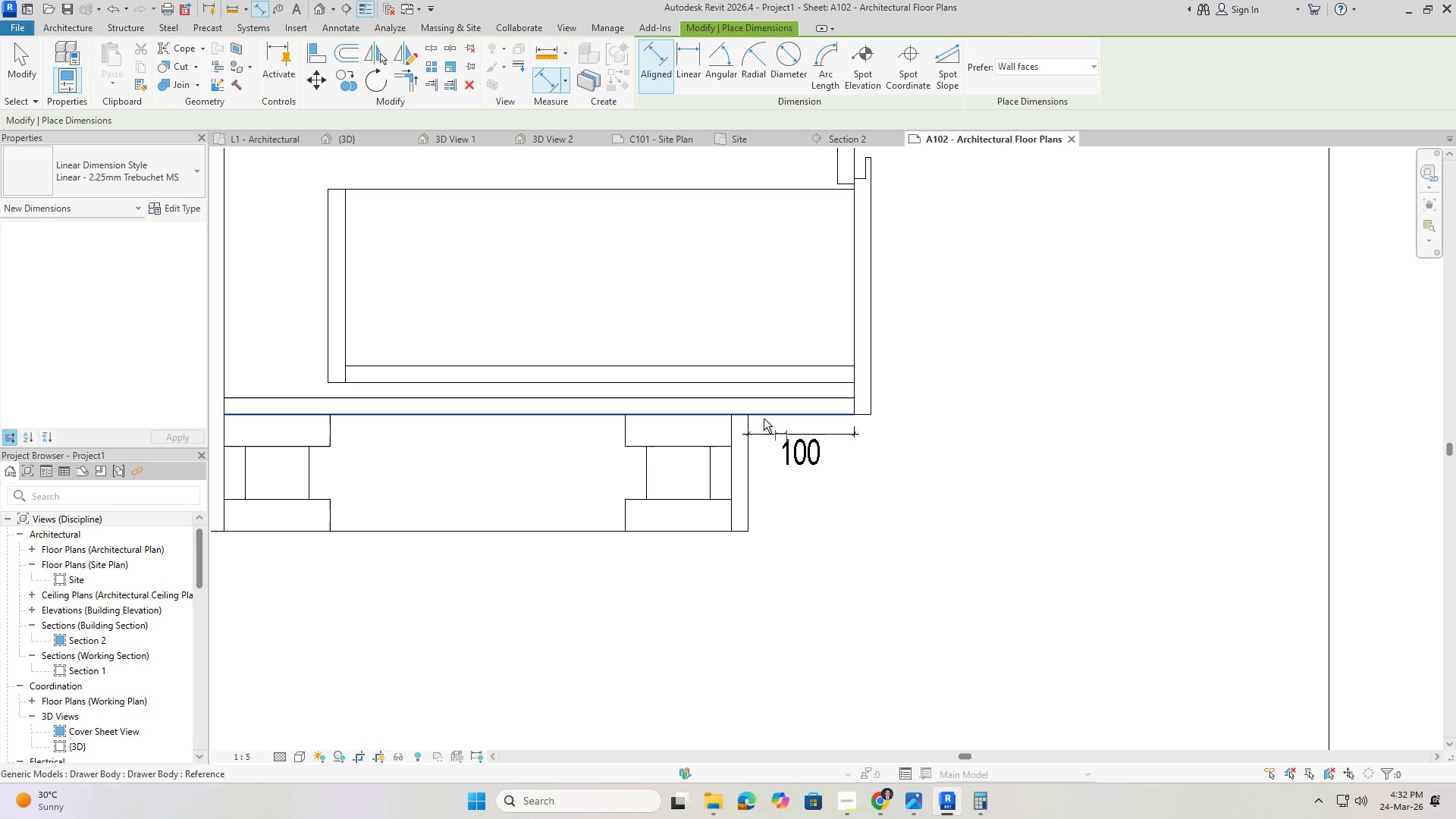 
left_click([762, 414])
 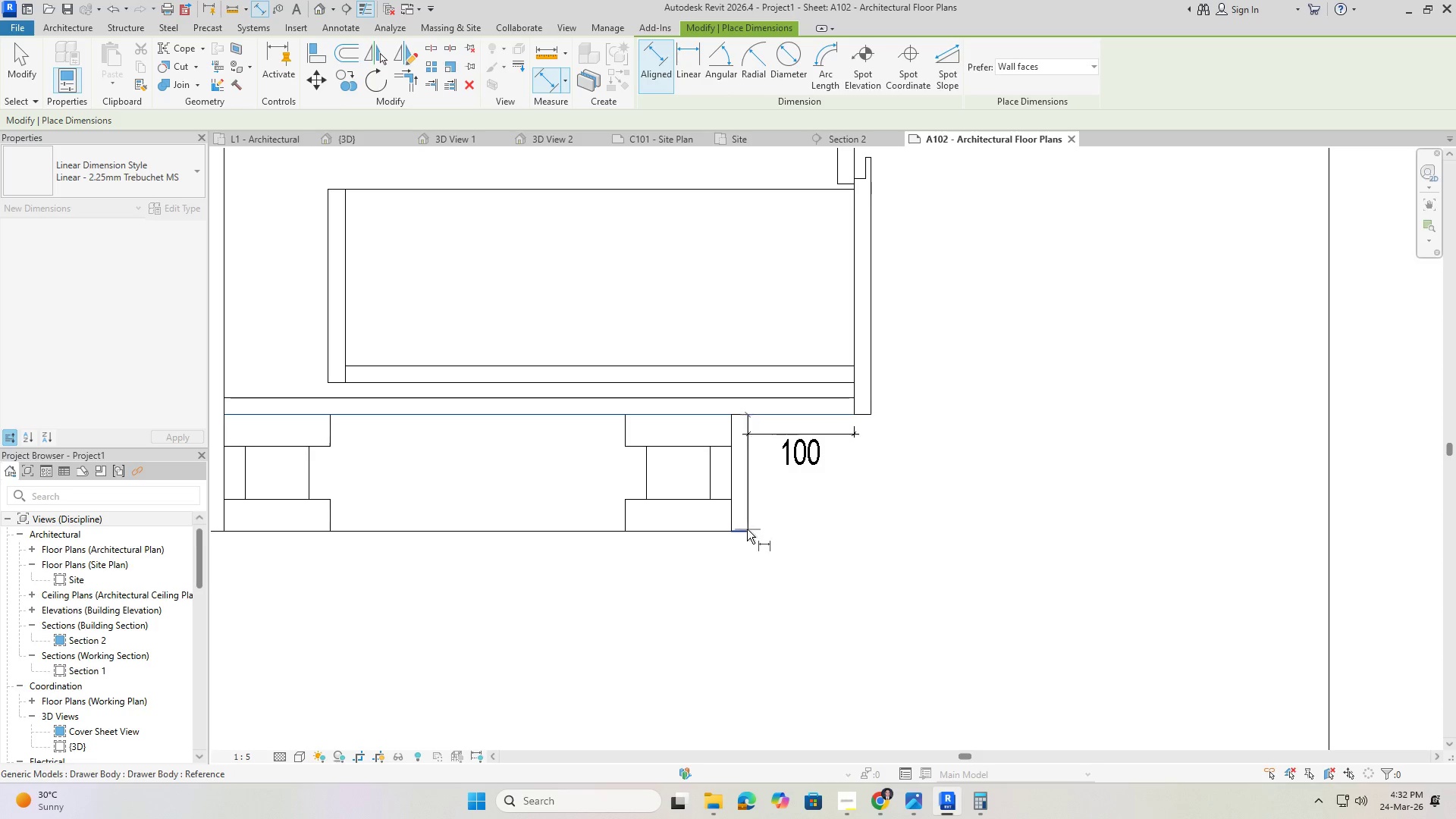 
left_click([744, 532])
 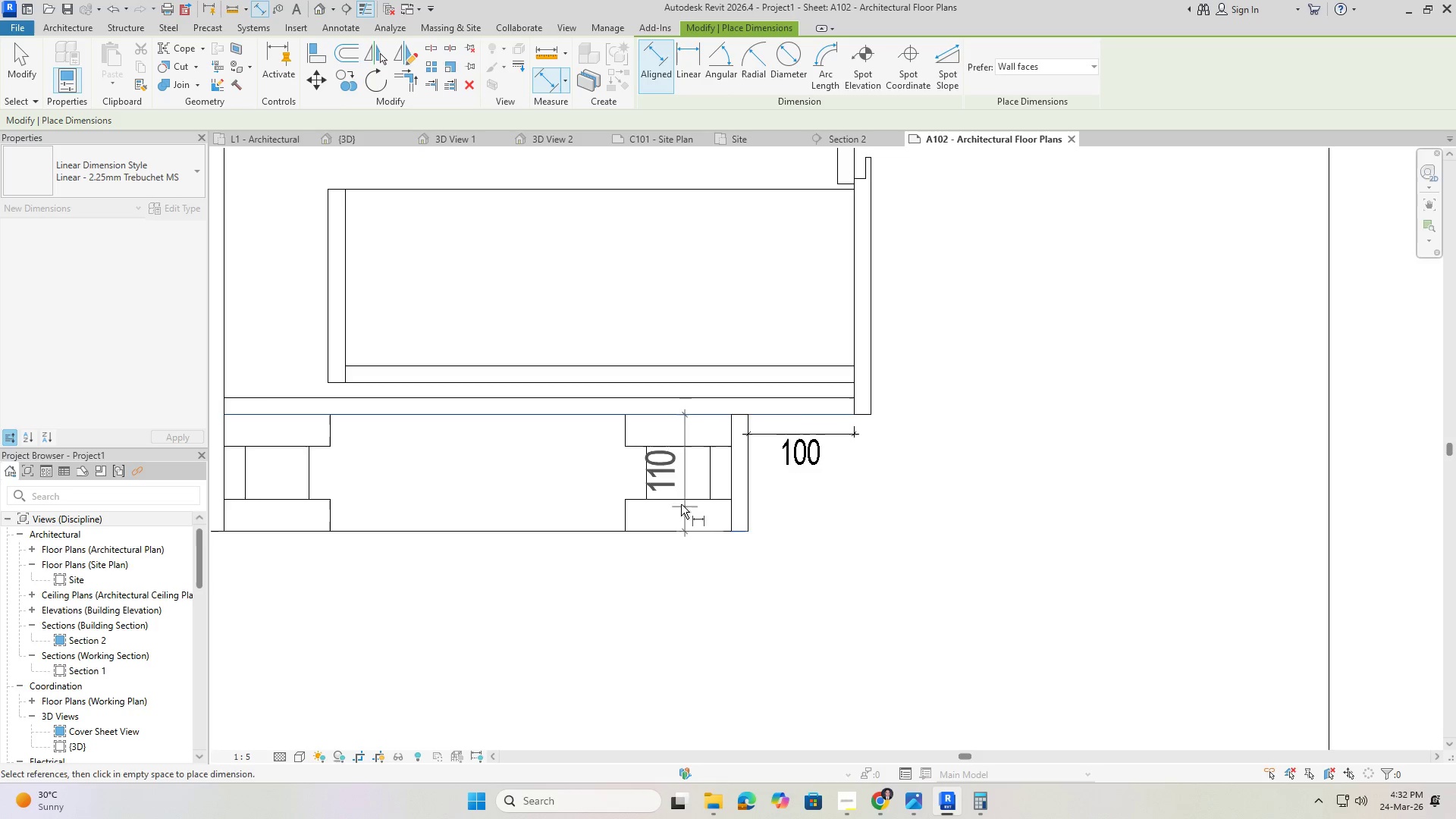 
scroll: coordinate [674, 503], scroll_direction: up, amount: 2.0
 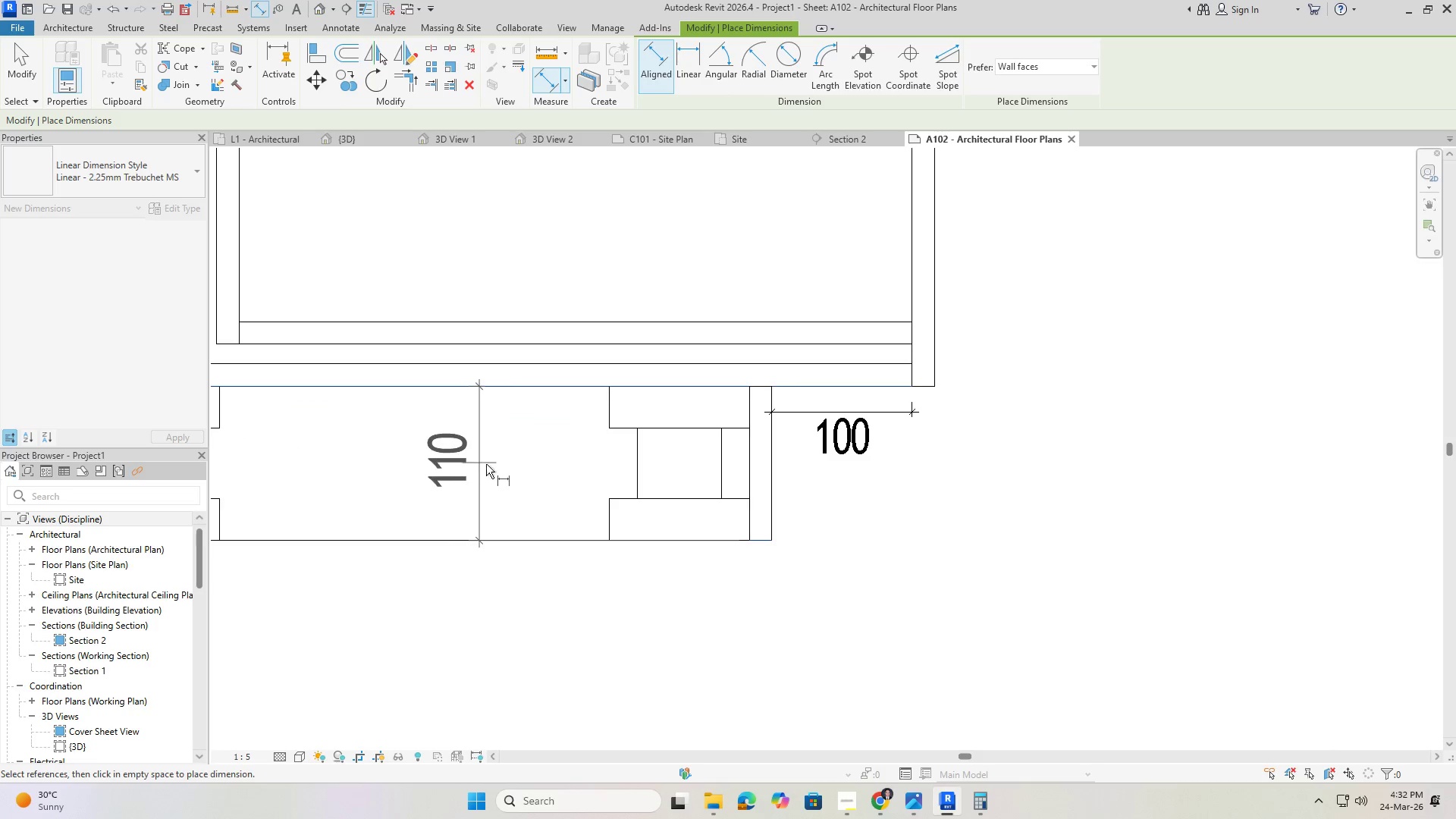 
left_click([519, 470])
 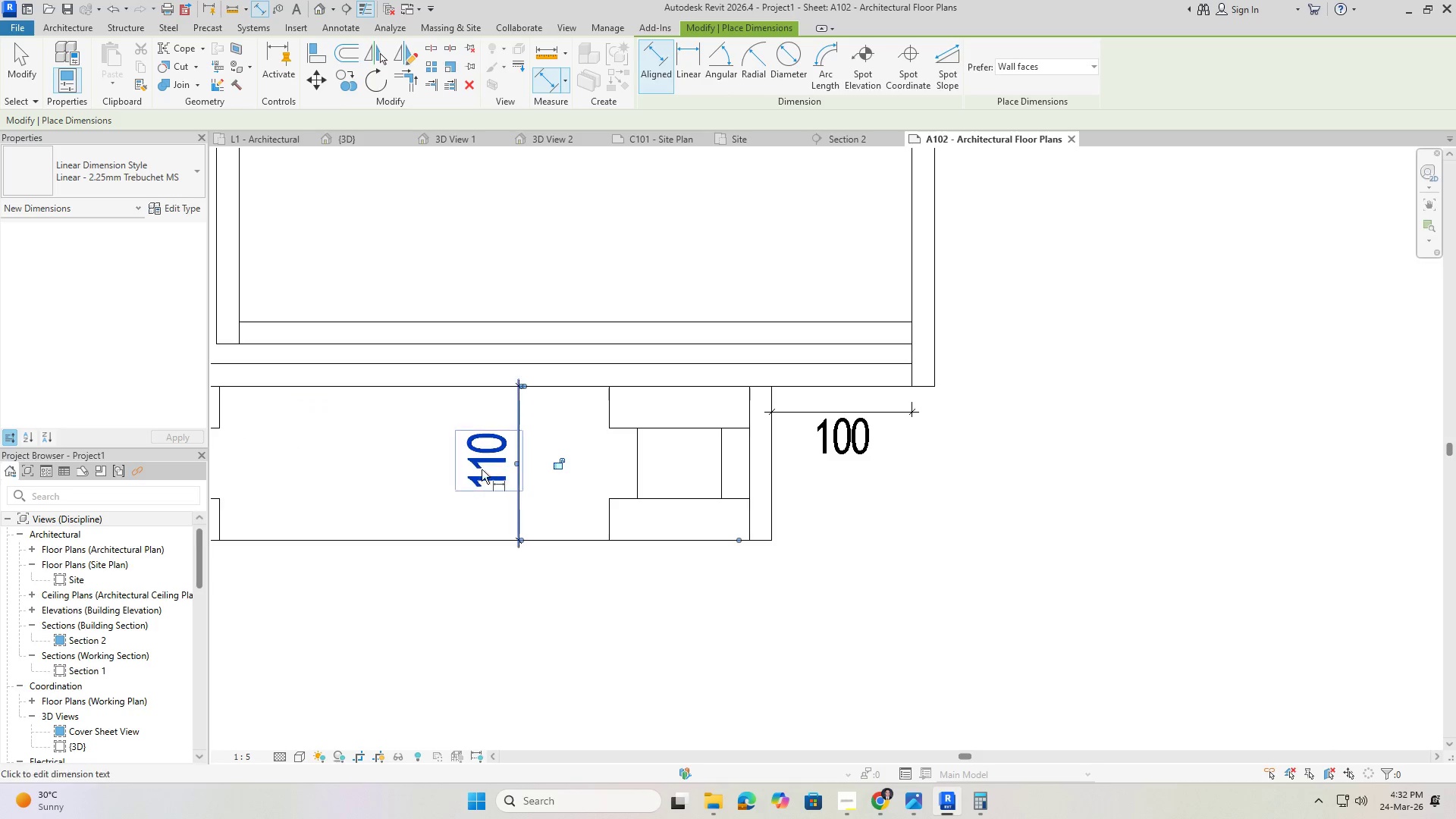 
key(Escape)
 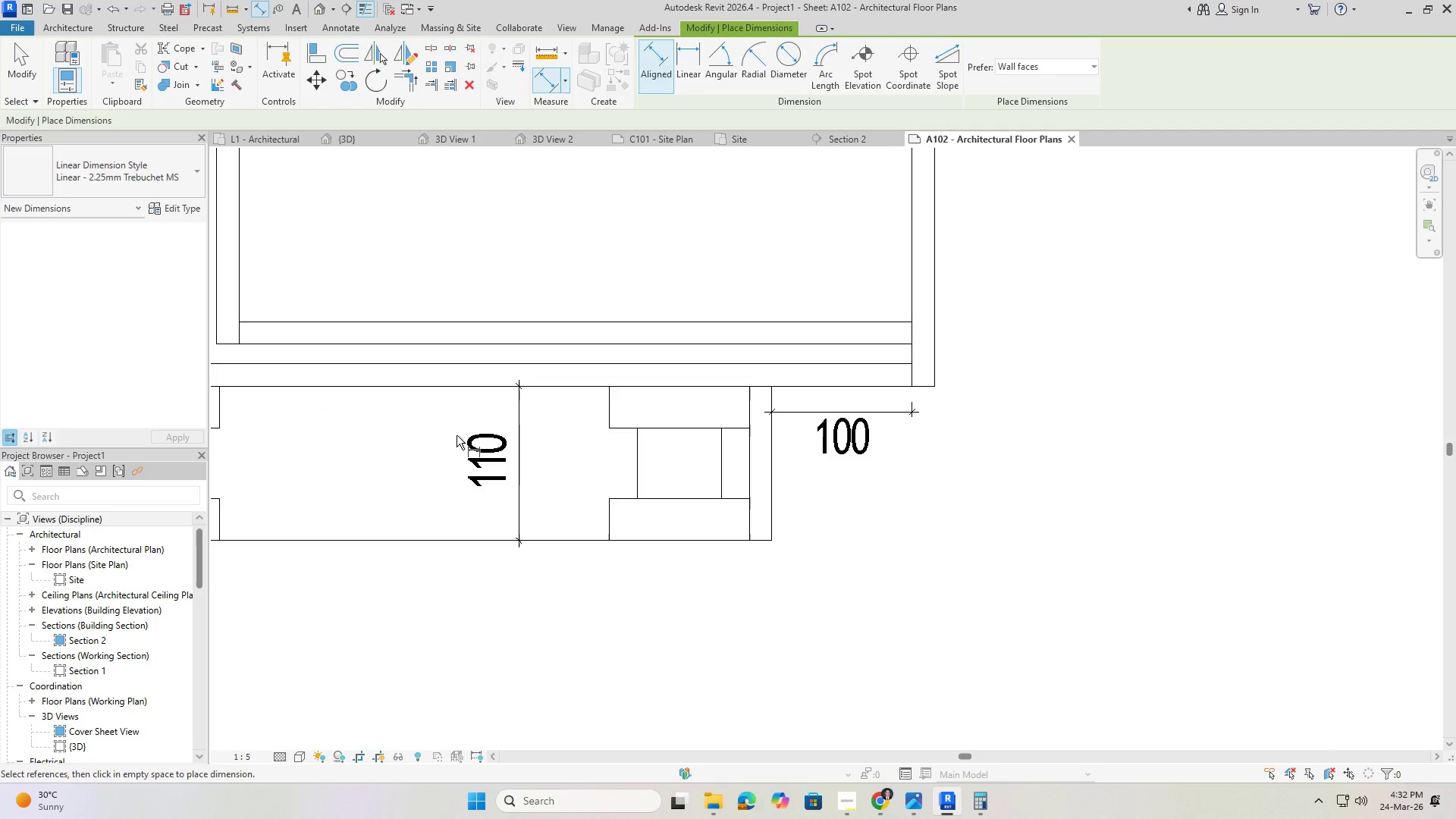 
key(Escape)
 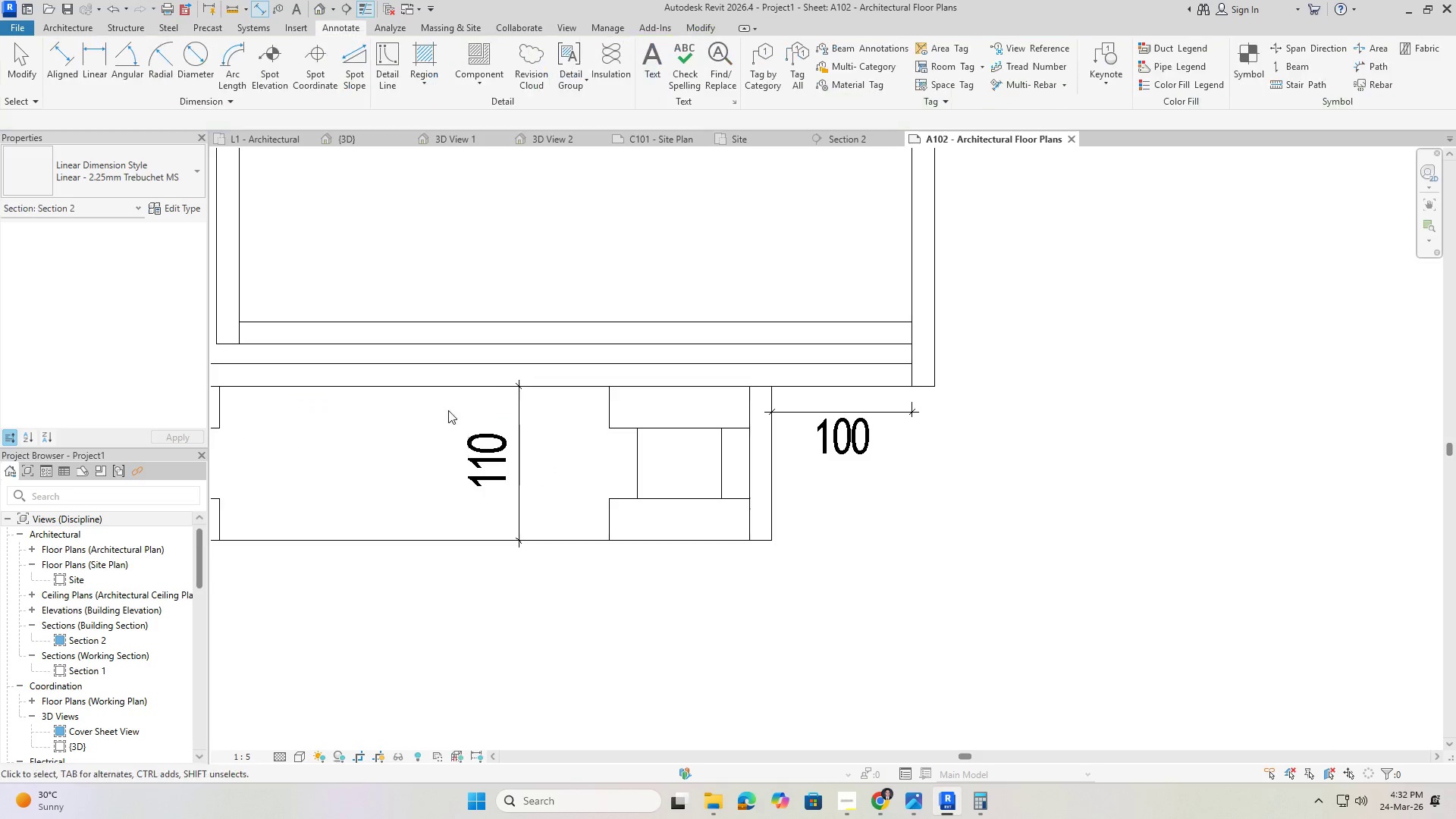 
key(Escape)
 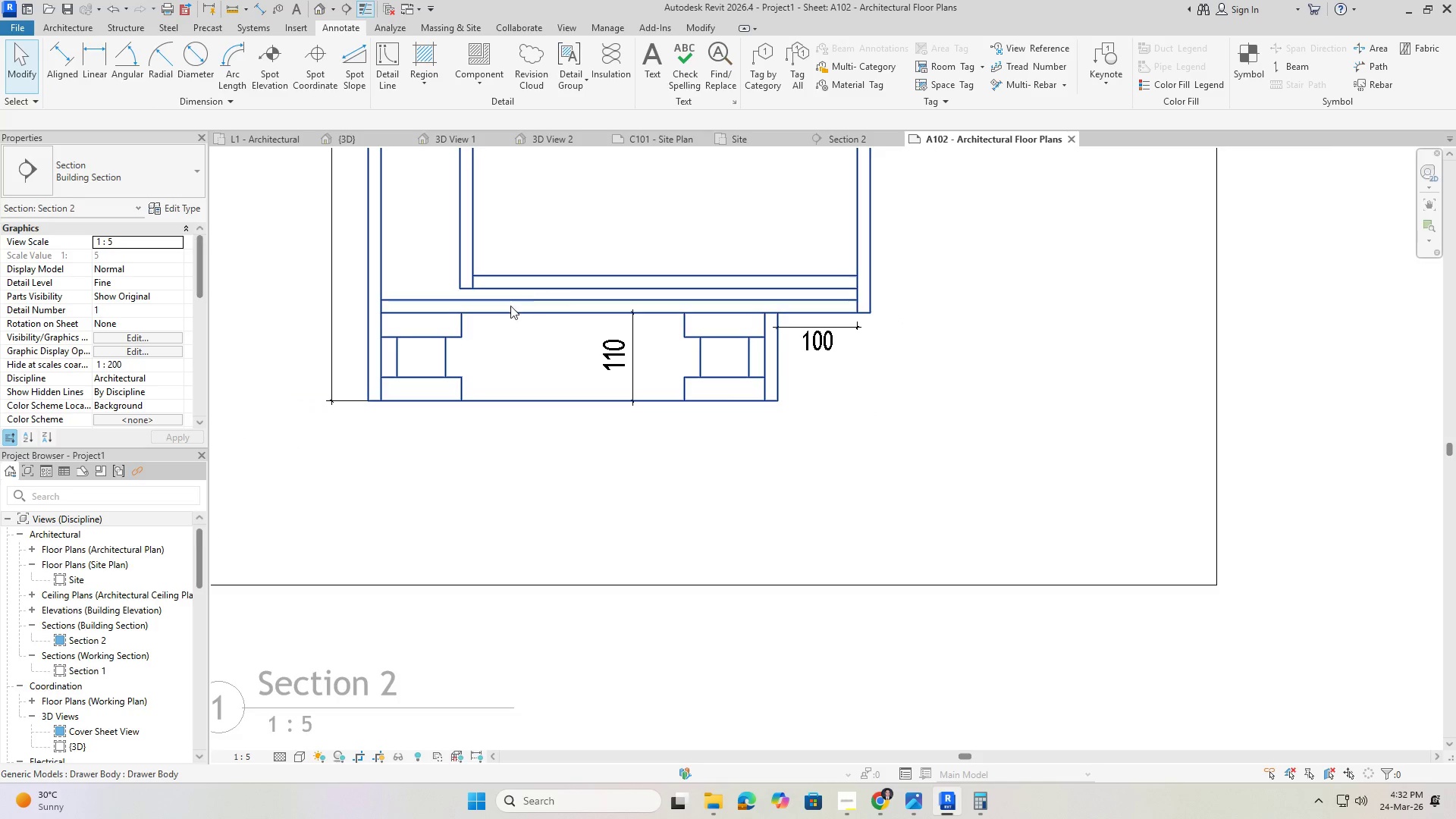 
scroll: coordinate [774, 332], scroll_direction: down, amount: 8.0
 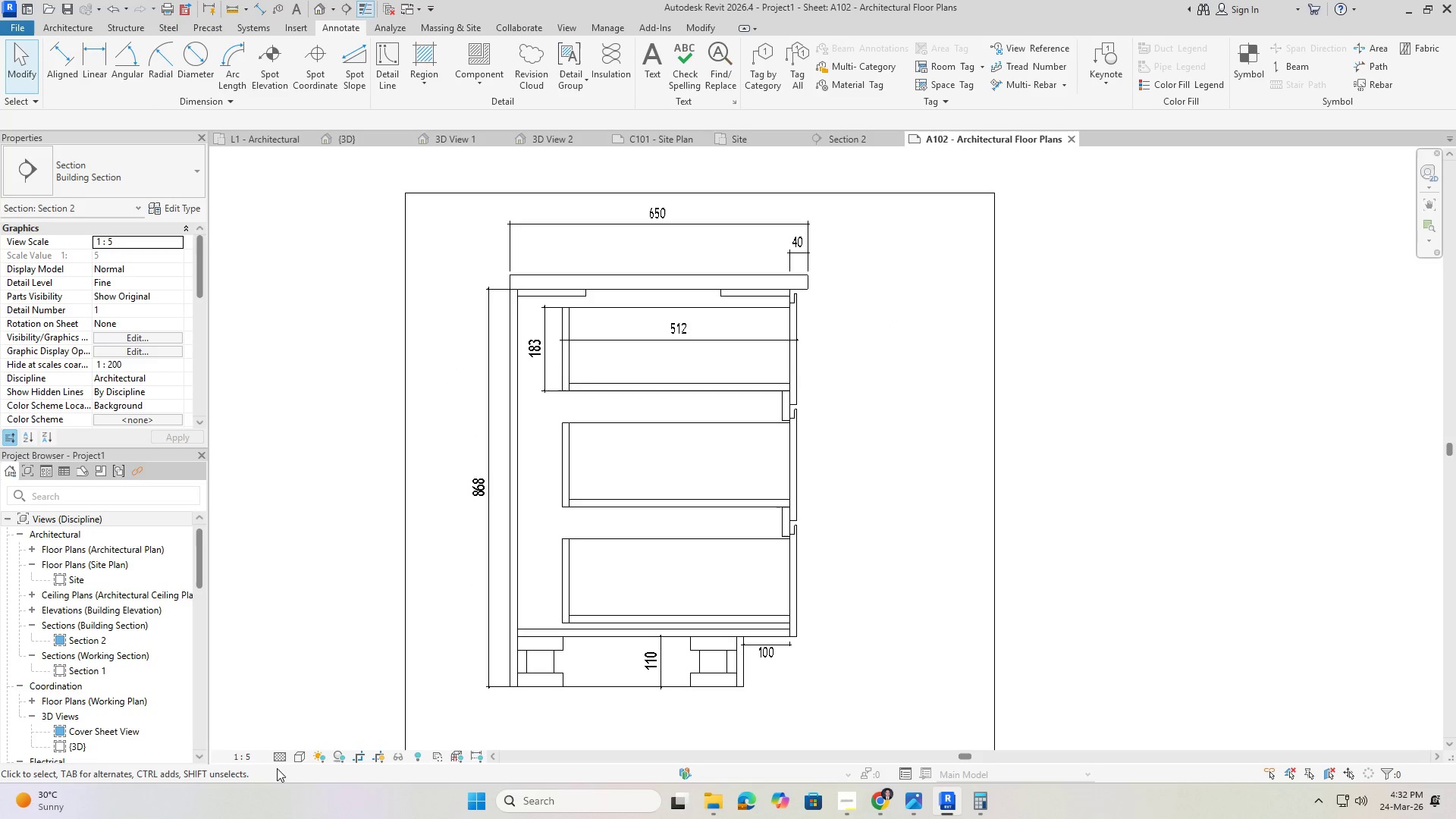 
left_click([293, 757])
 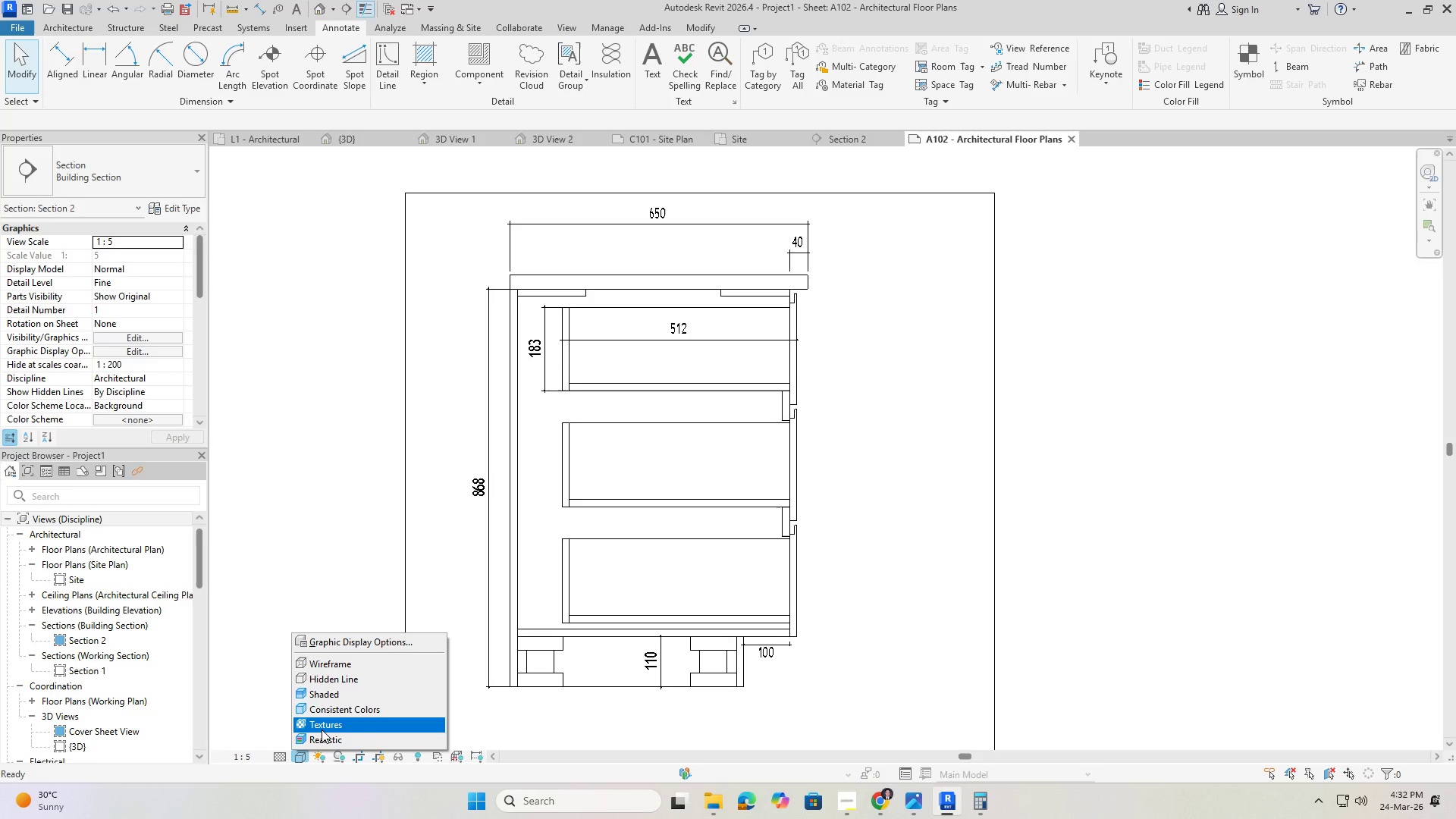 
left_click([322, 730])
 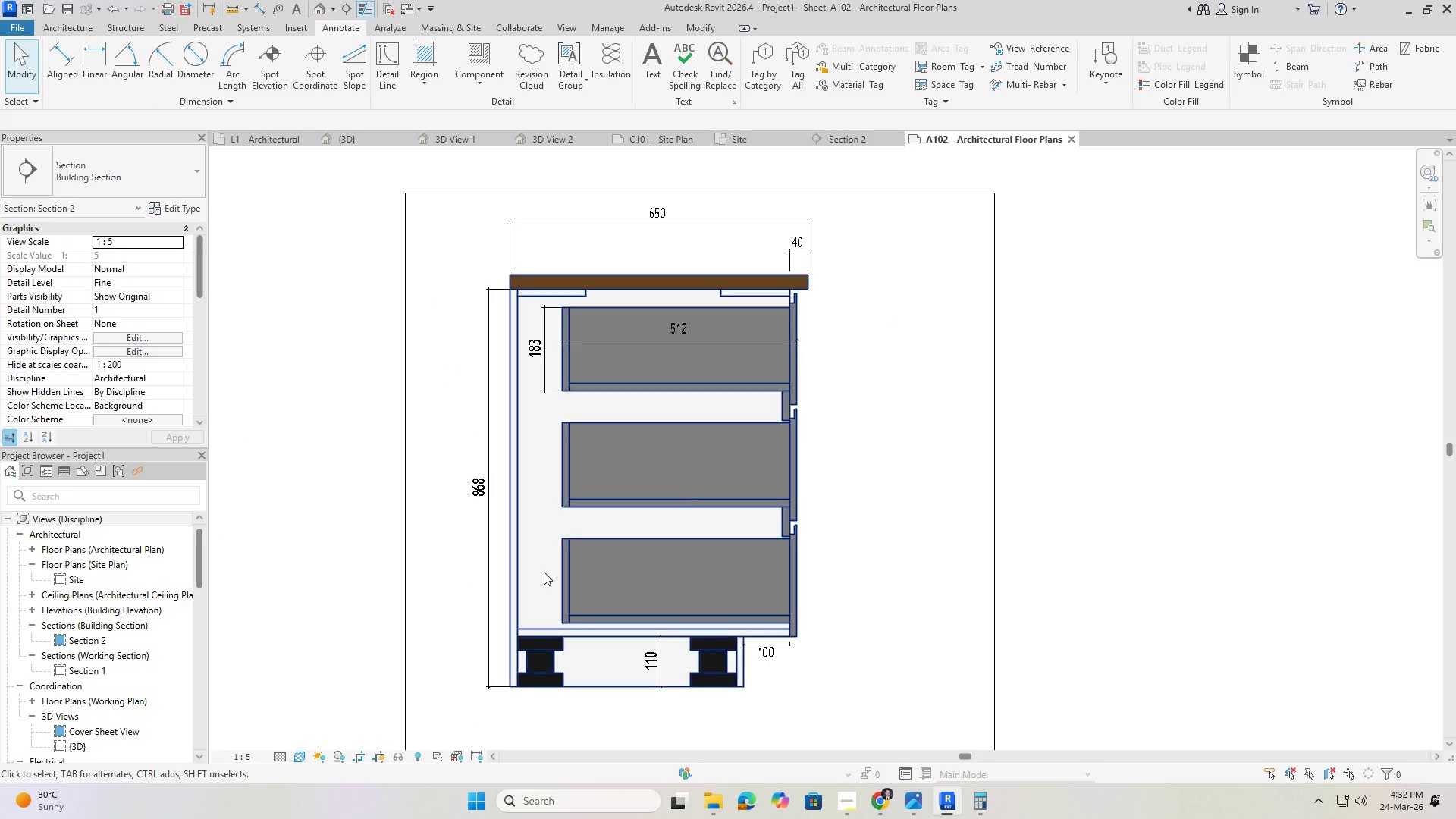 
scroll: coordinate [684, 489], scroll_direction: down, amount: 1.0
 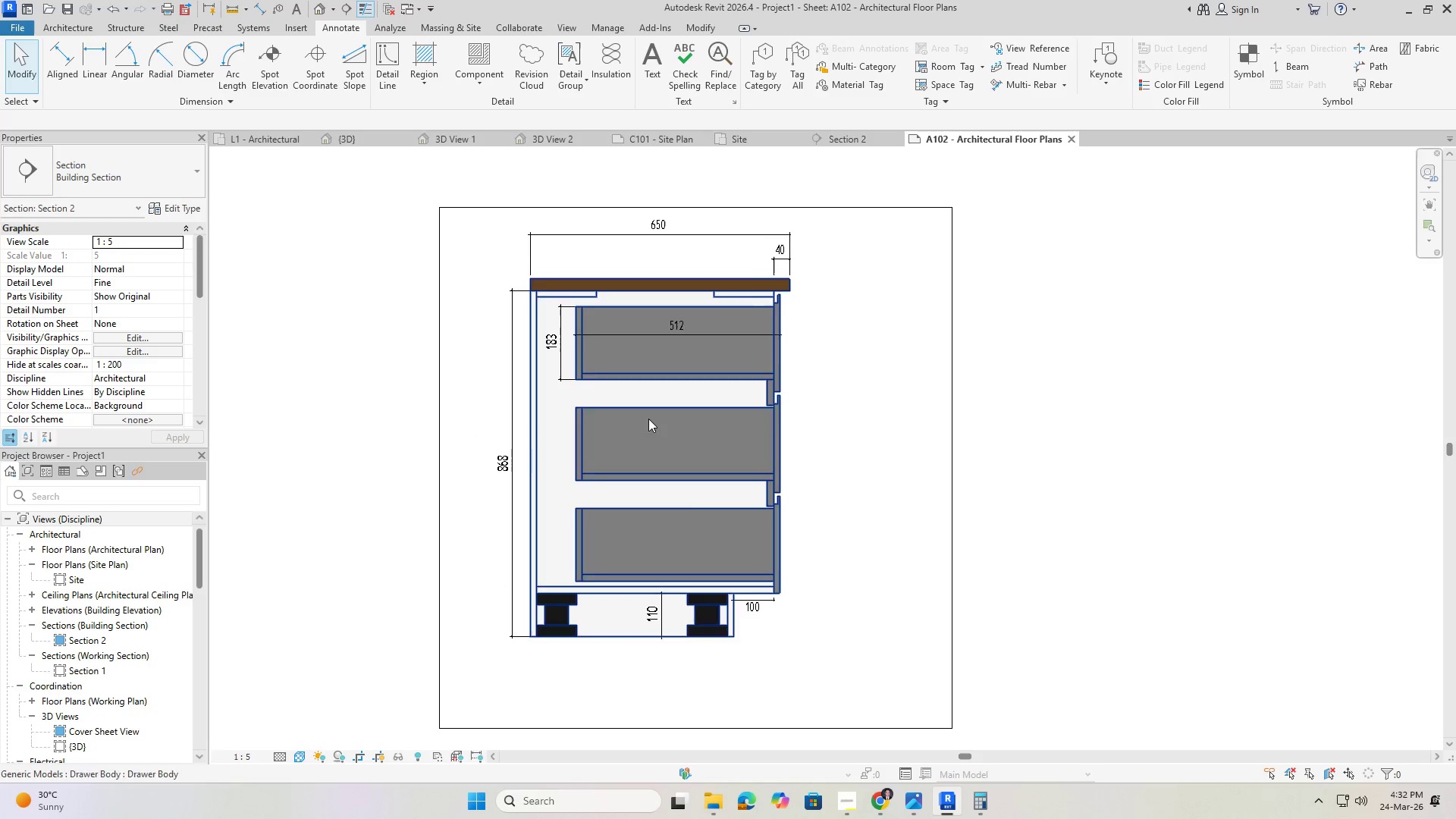 
key(Escape)
 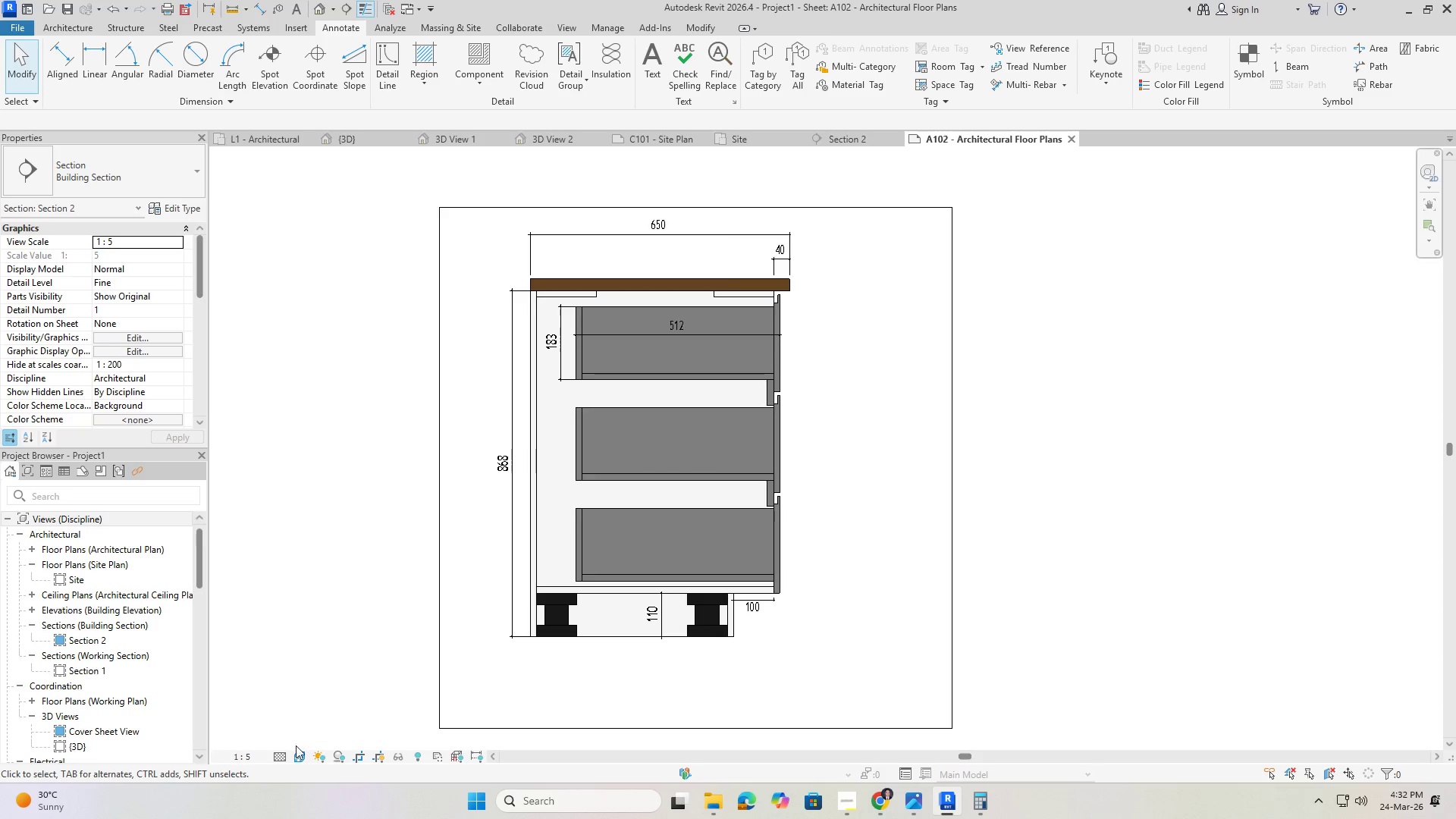 
left_click([298, 758])
 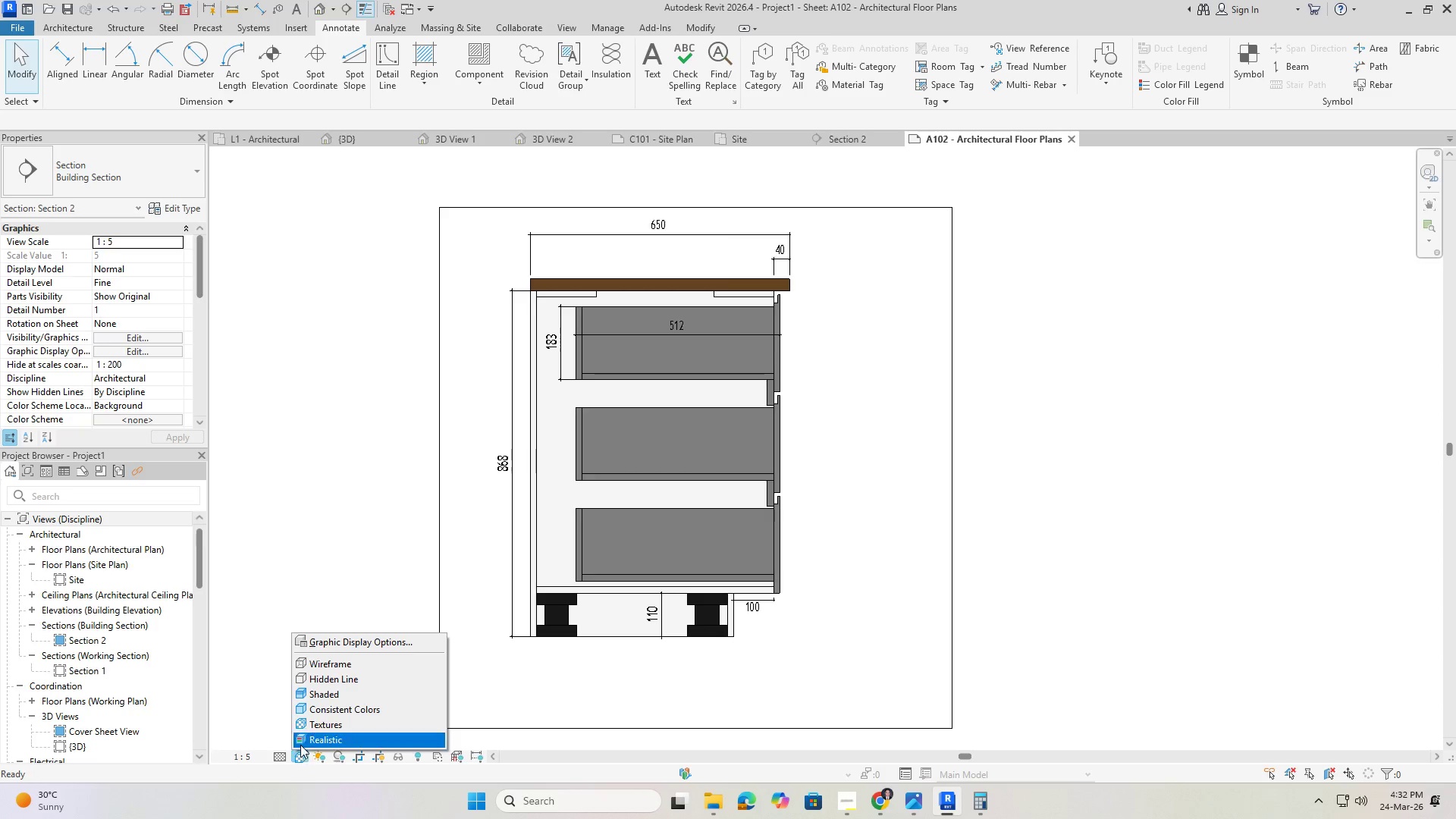 
left_click([305, 738])
 